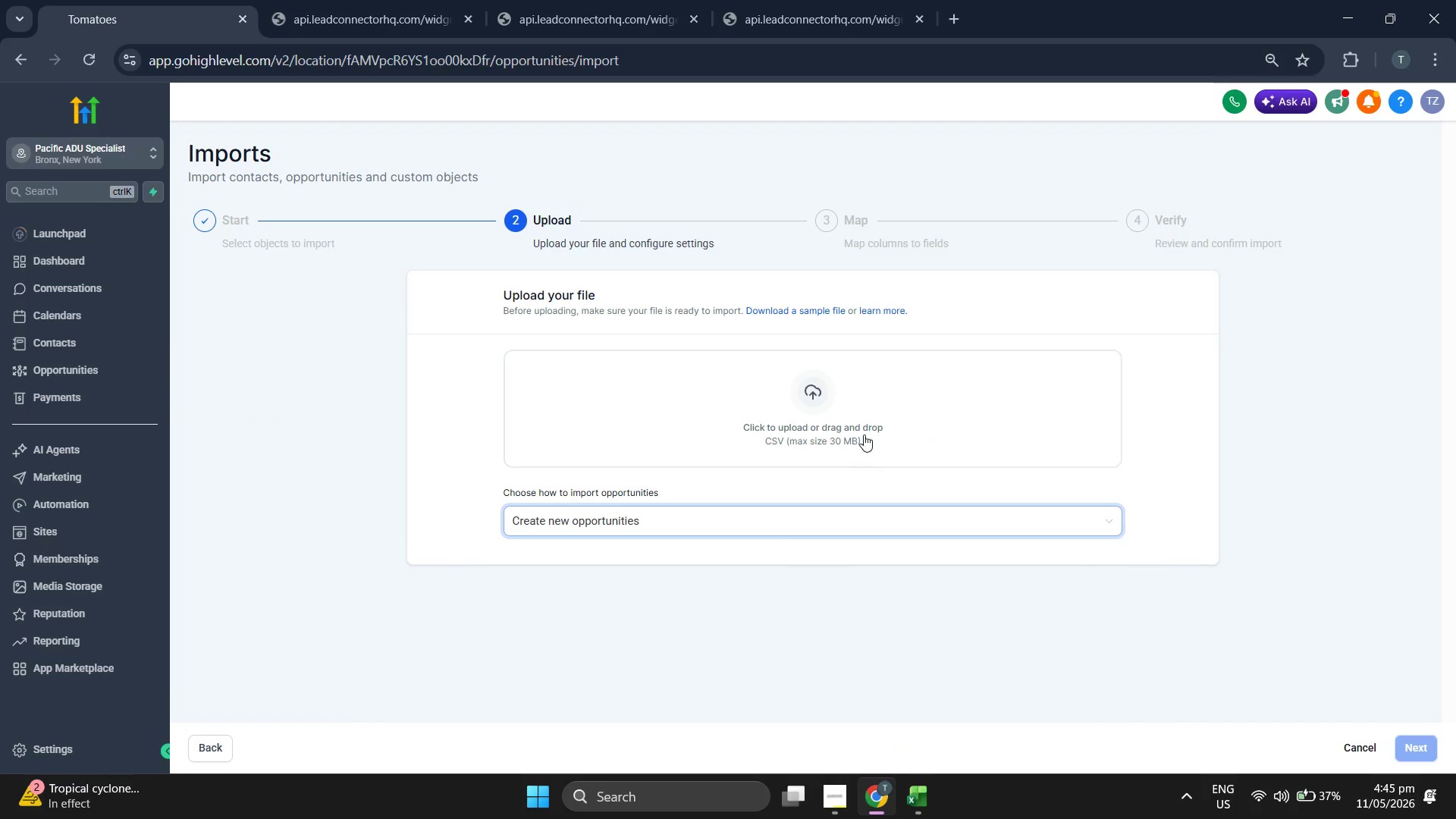 
left_click([878, 424])
 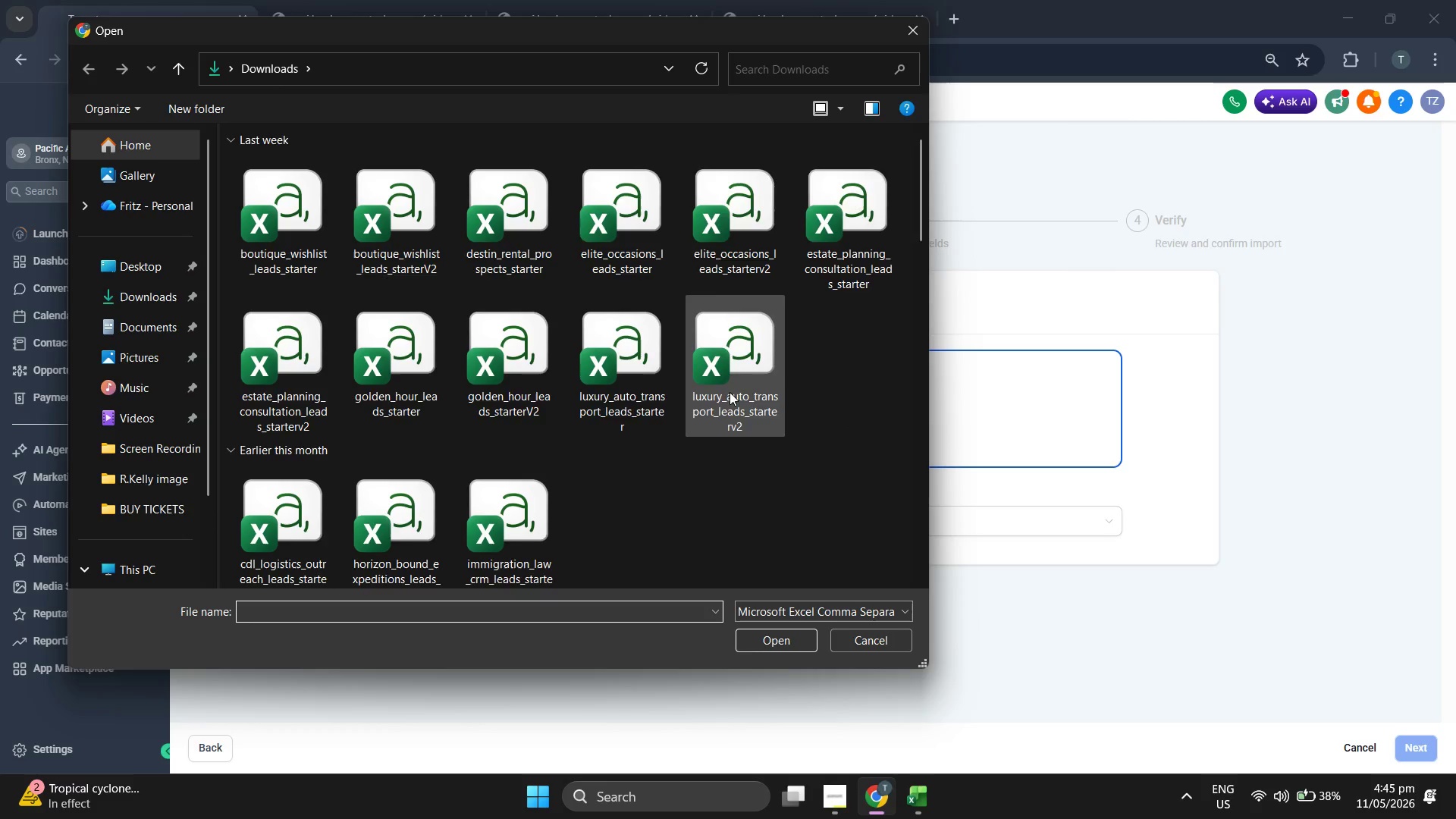 
double_click([519, 201])
 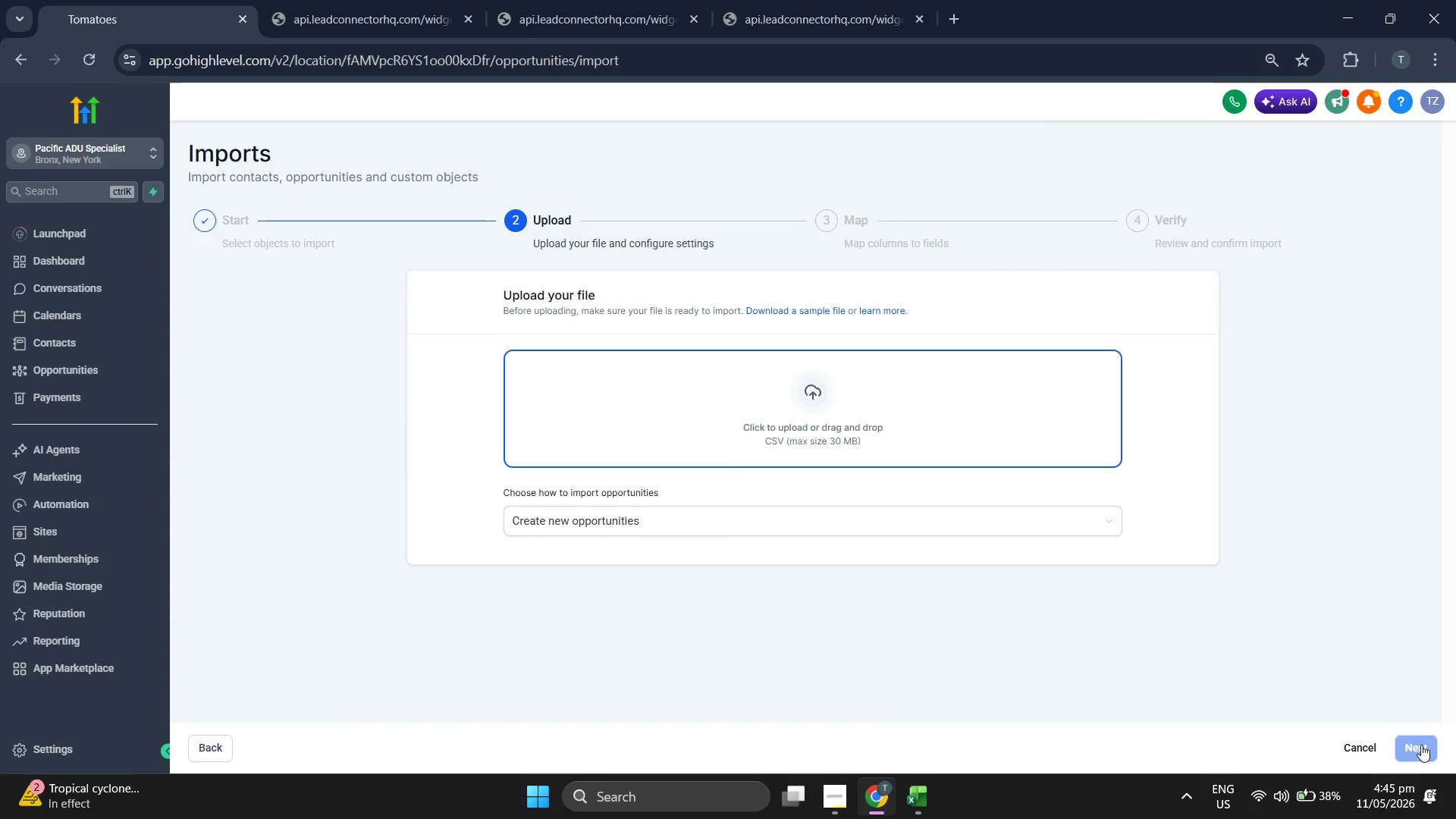 
left_click([1422, 745])
 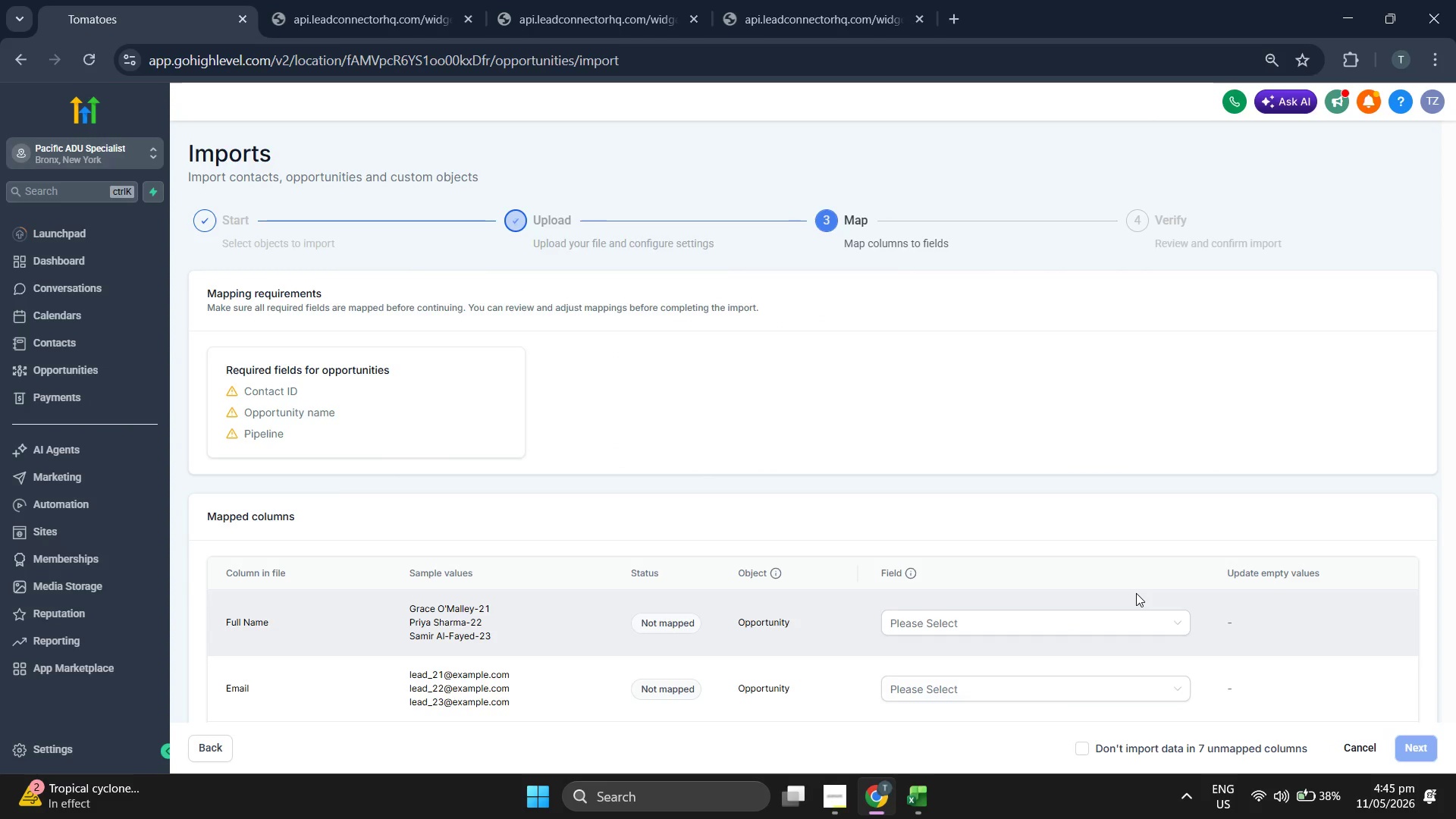 
wait(6.17)
 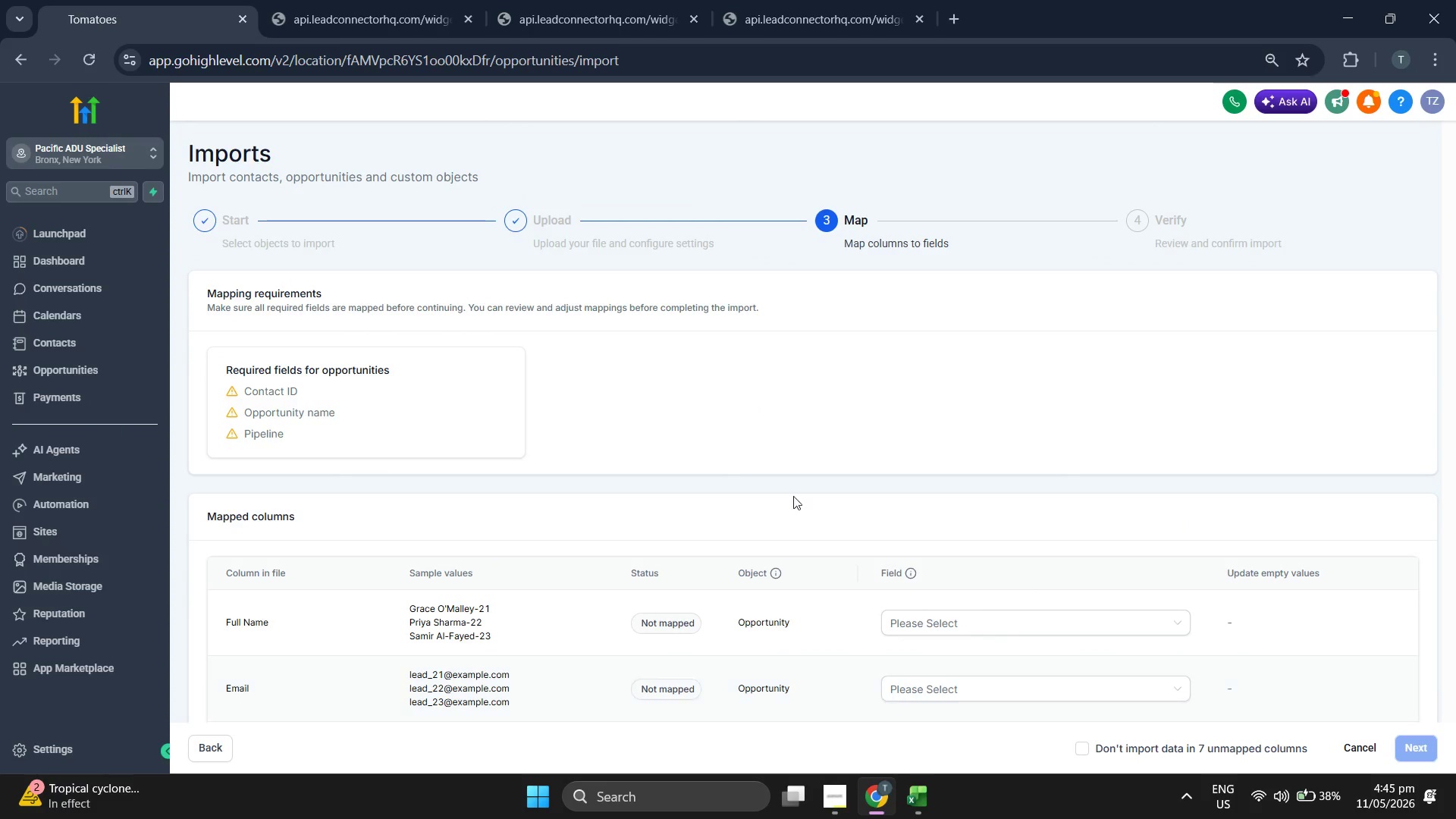 
left_click([1360, 755])
 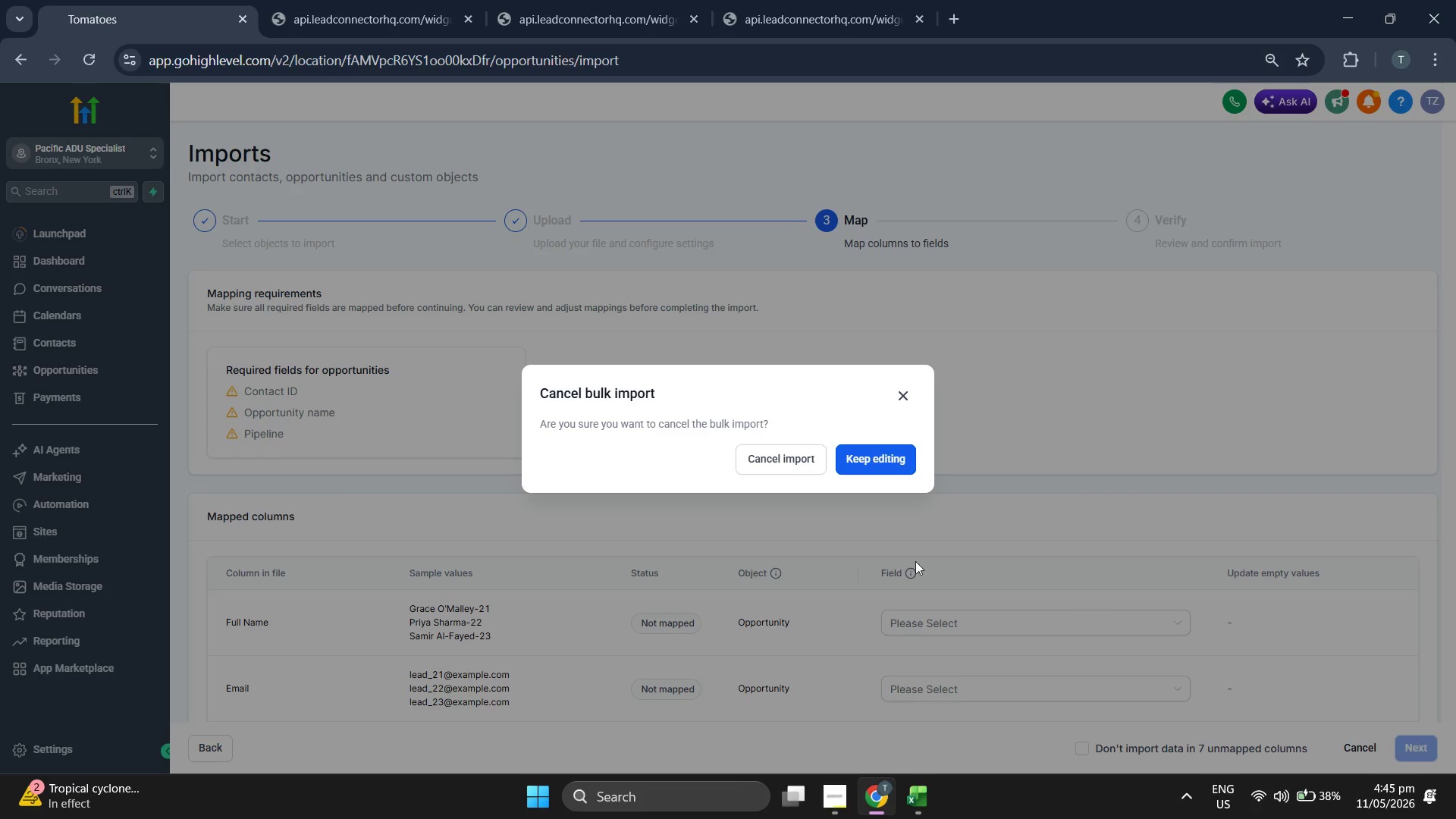 
left_click([796, 457])
 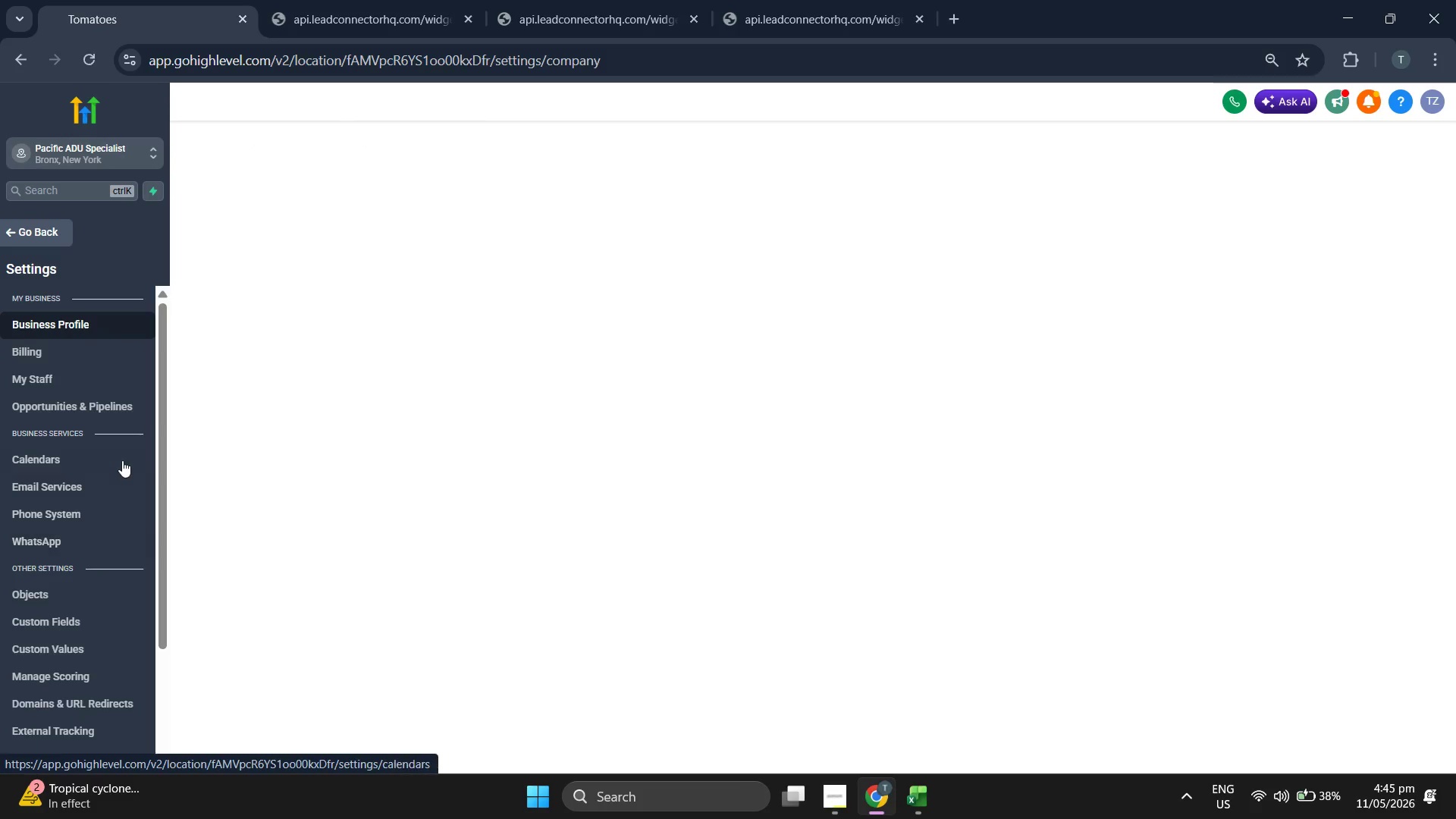 
scroll: coordinate [1081, 557], scroll_direction: down, amount: 2.0
 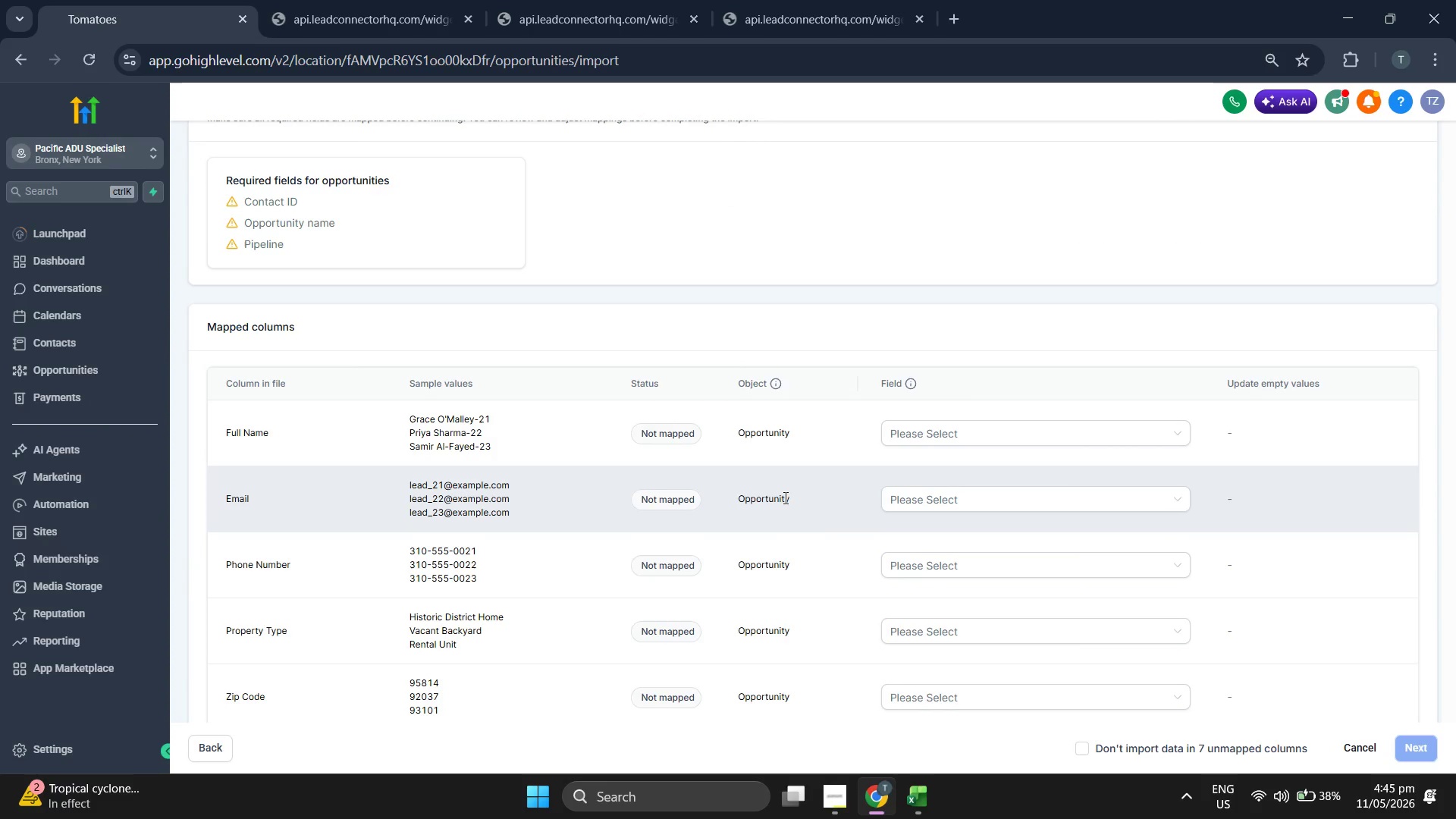 
scroll: coordinate [784, 497], scroll_direction: up, amount: 2.0
 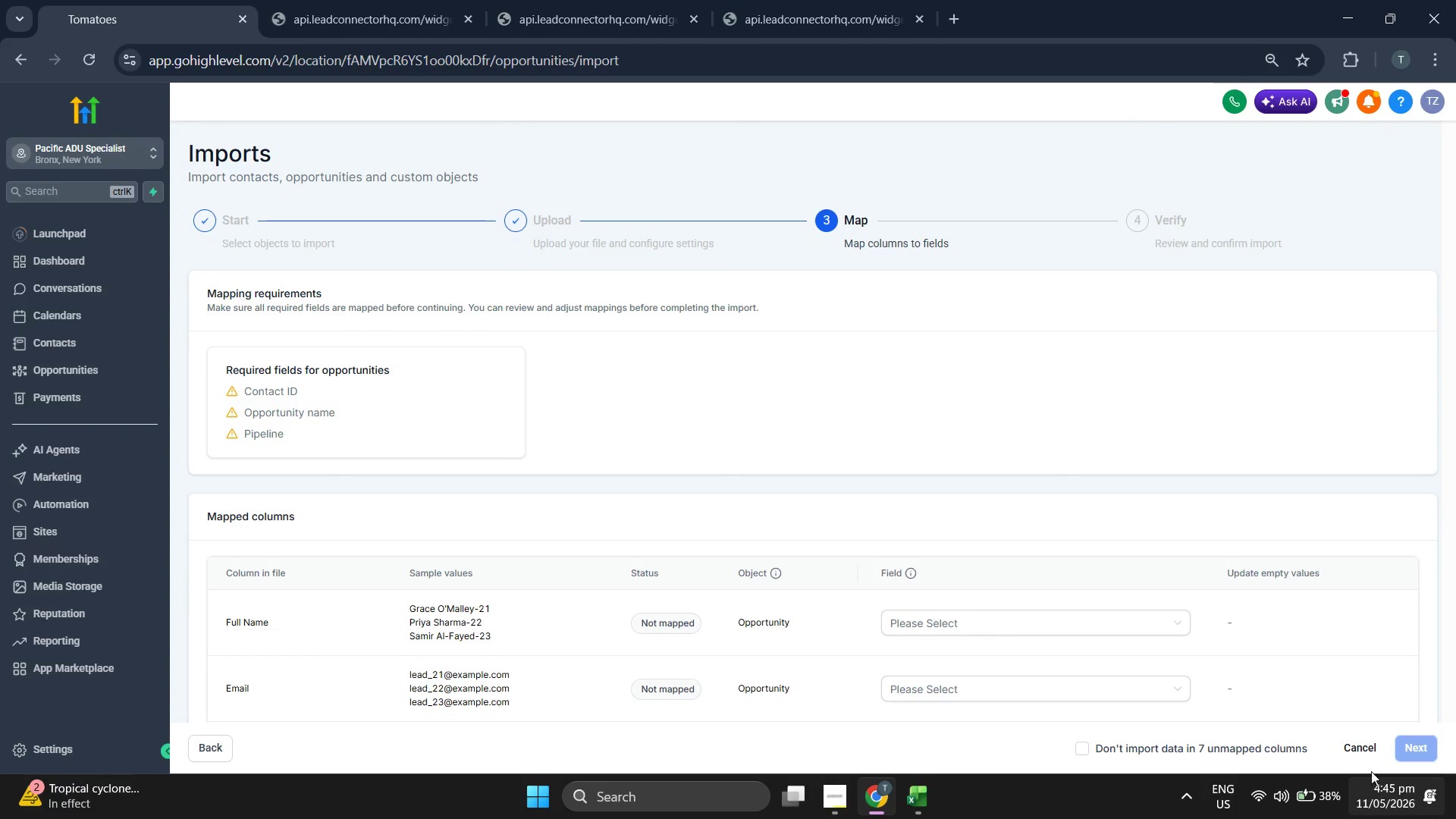 
left_click([99, 613])
 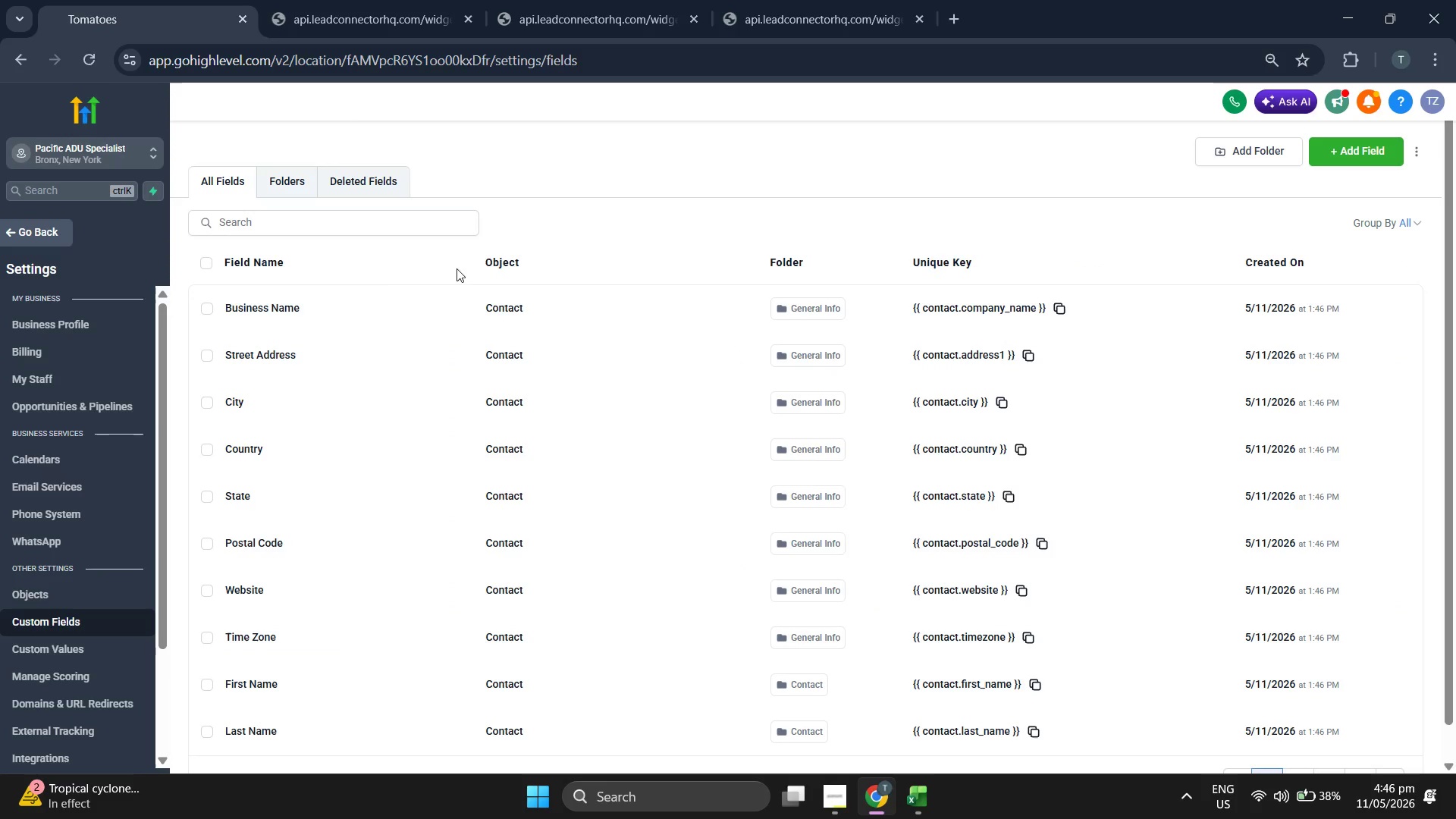 
left_click([1301, 745])
 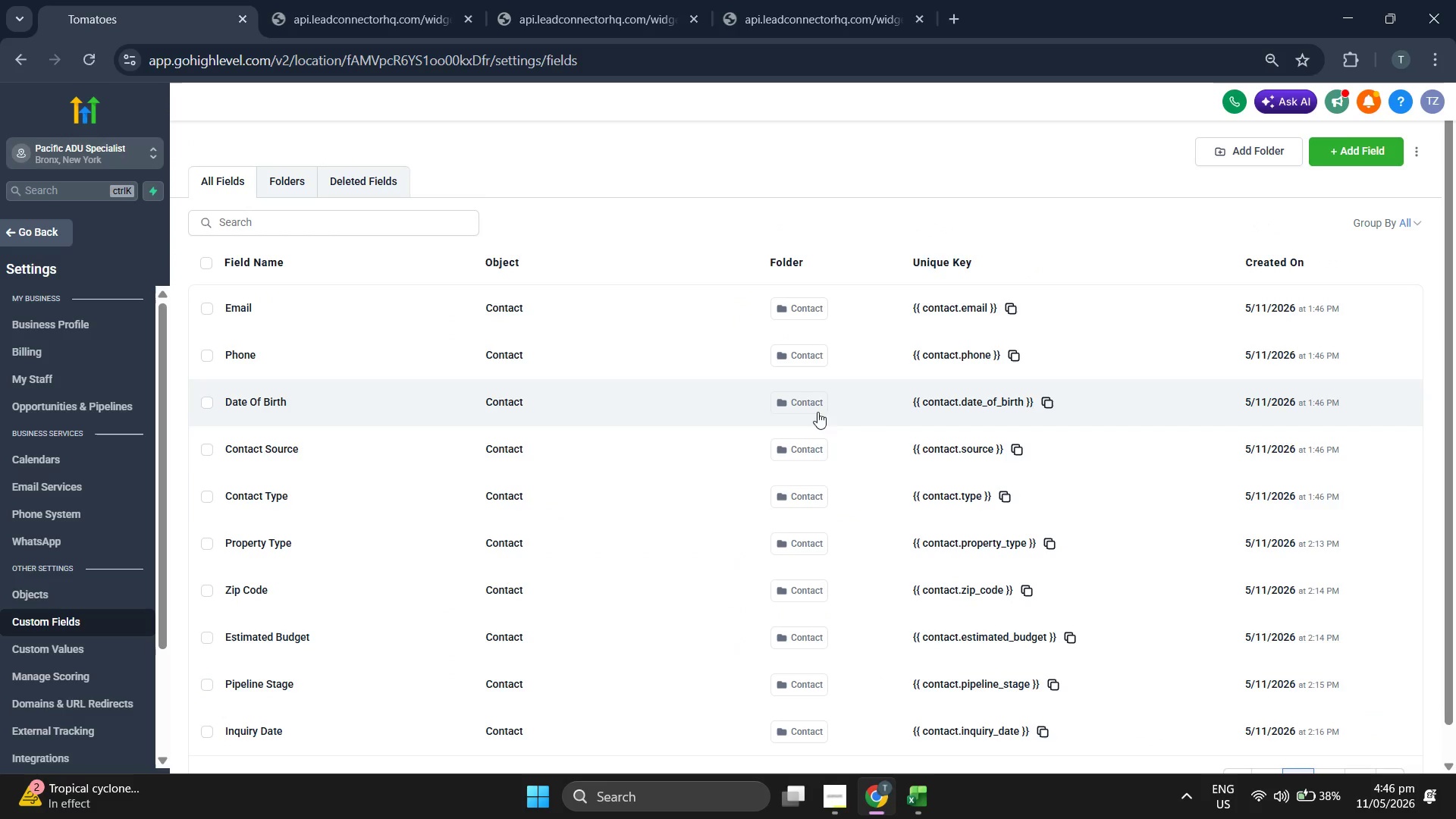 
left_click([1324, 742])
 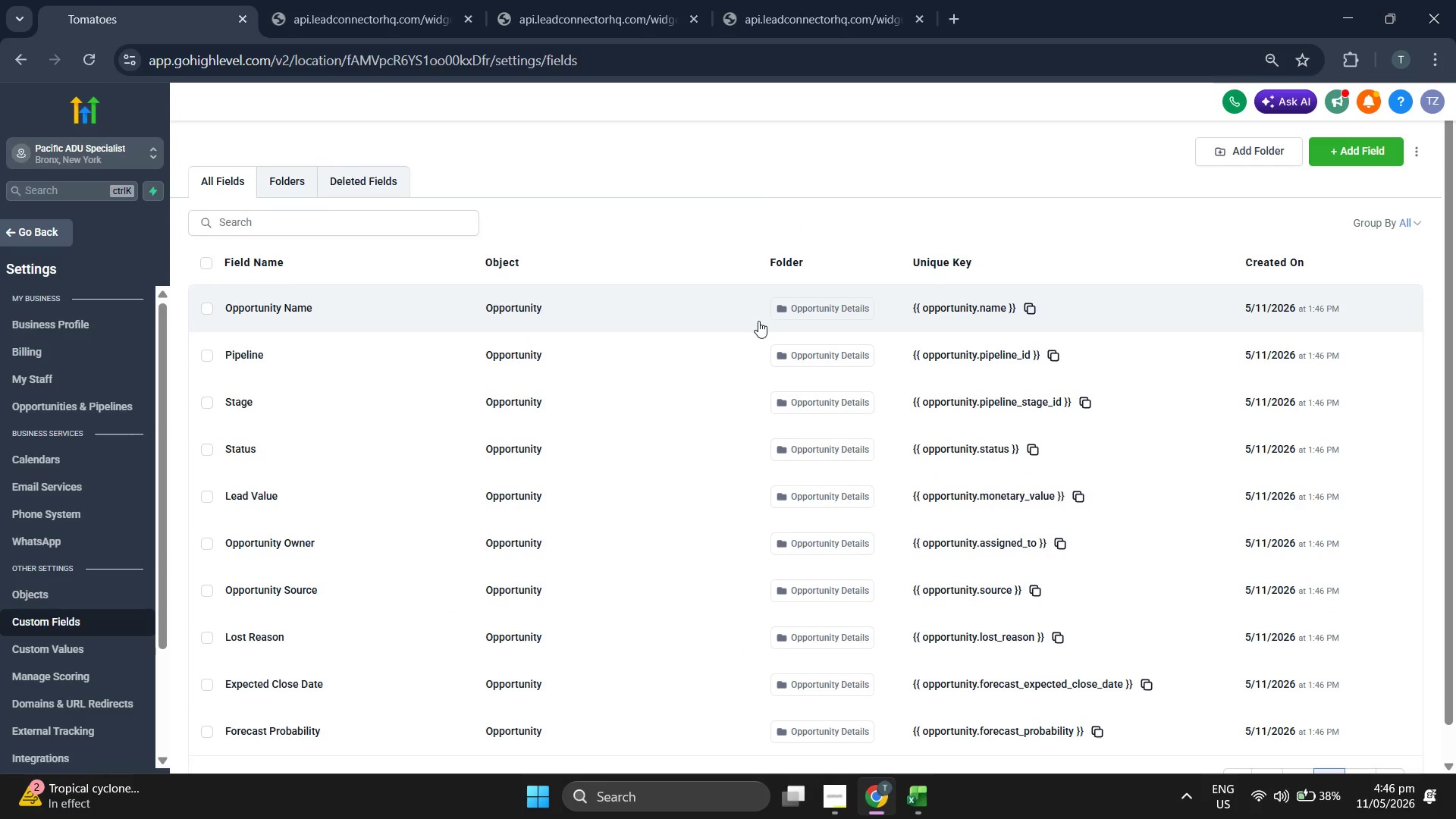 
scroll: coordinate [988, 470], scroll_direction: down, amount: 6.0
 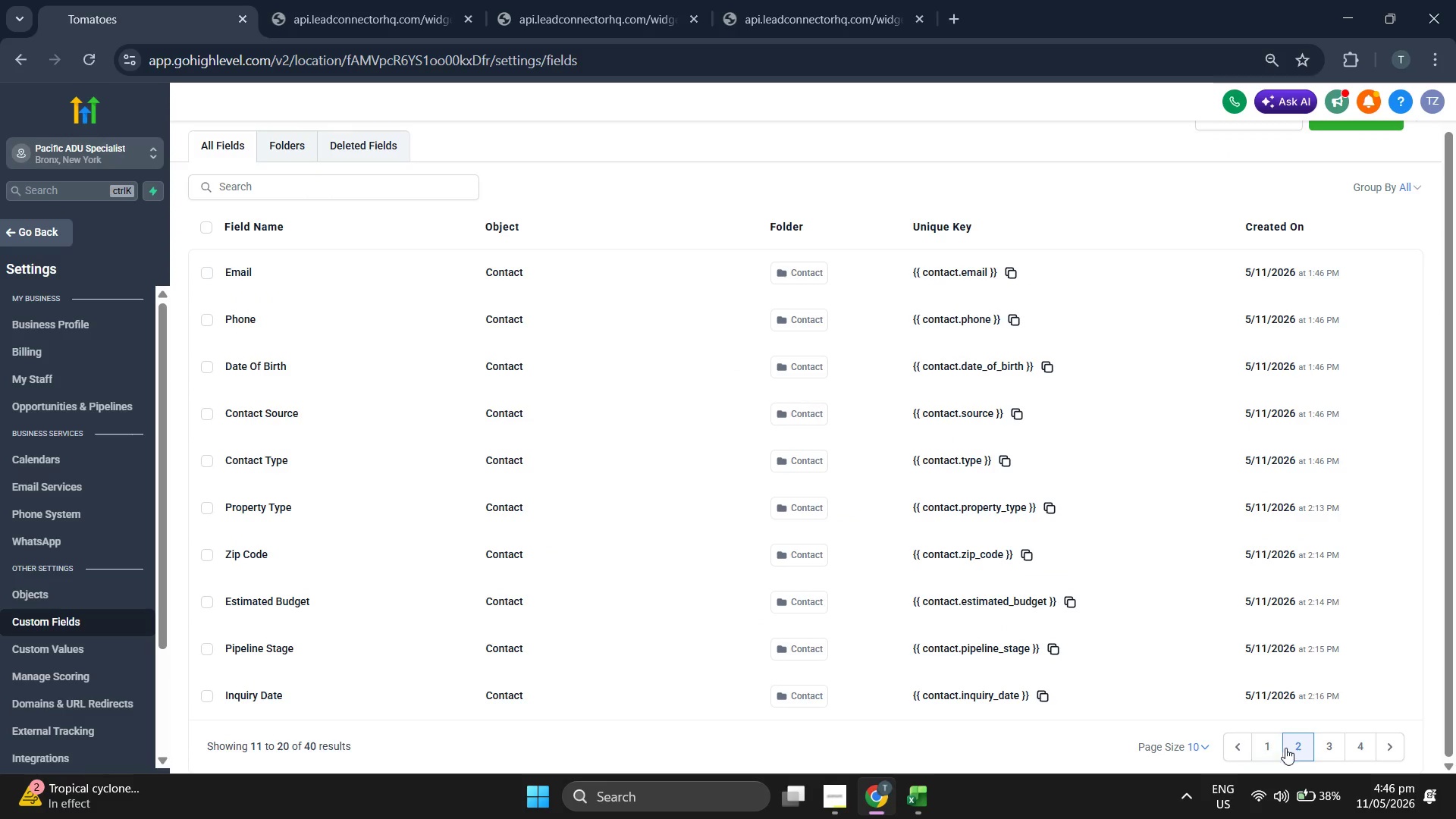 
wait(9.12)
 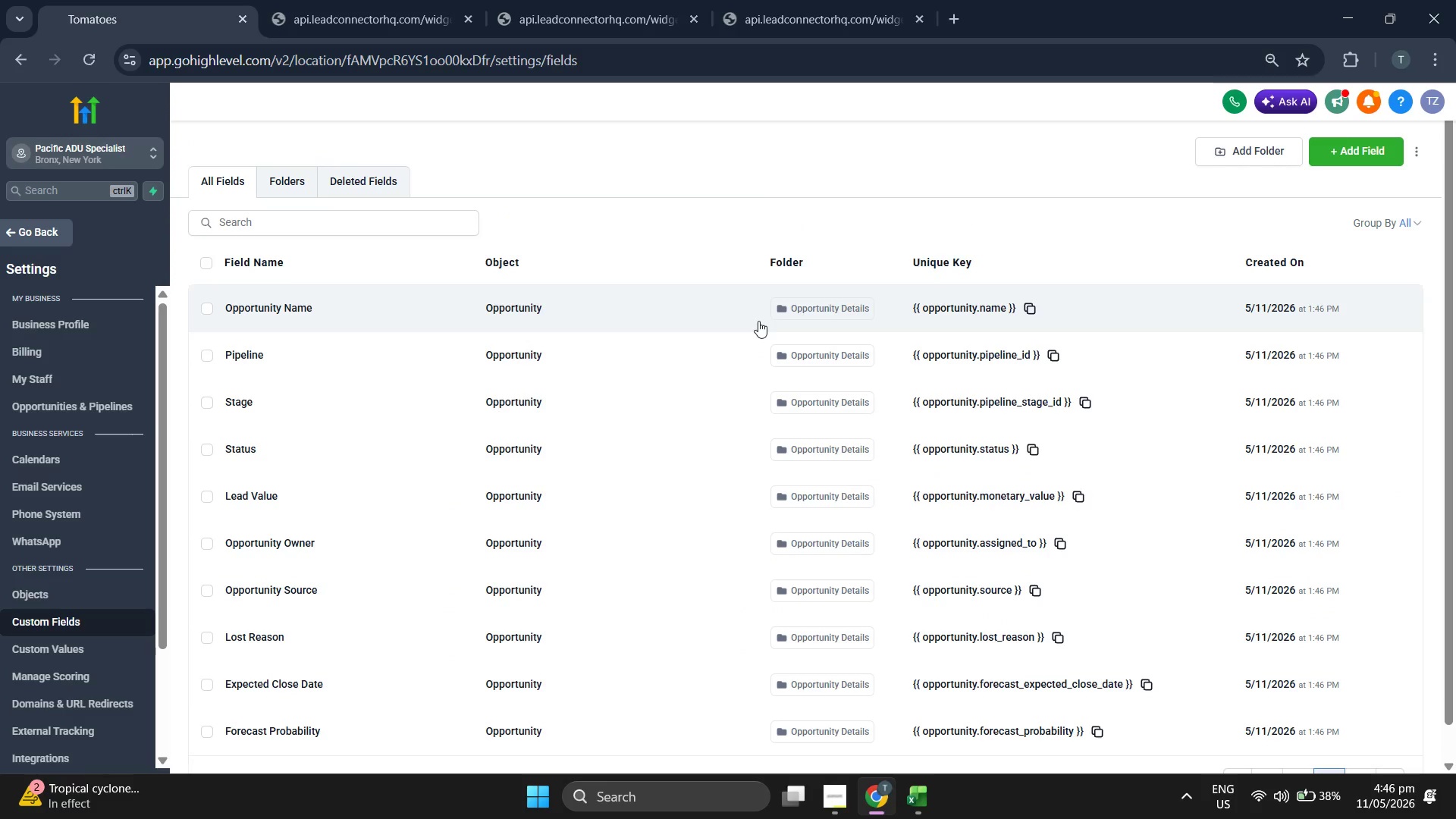 
left_click([934, 805])
 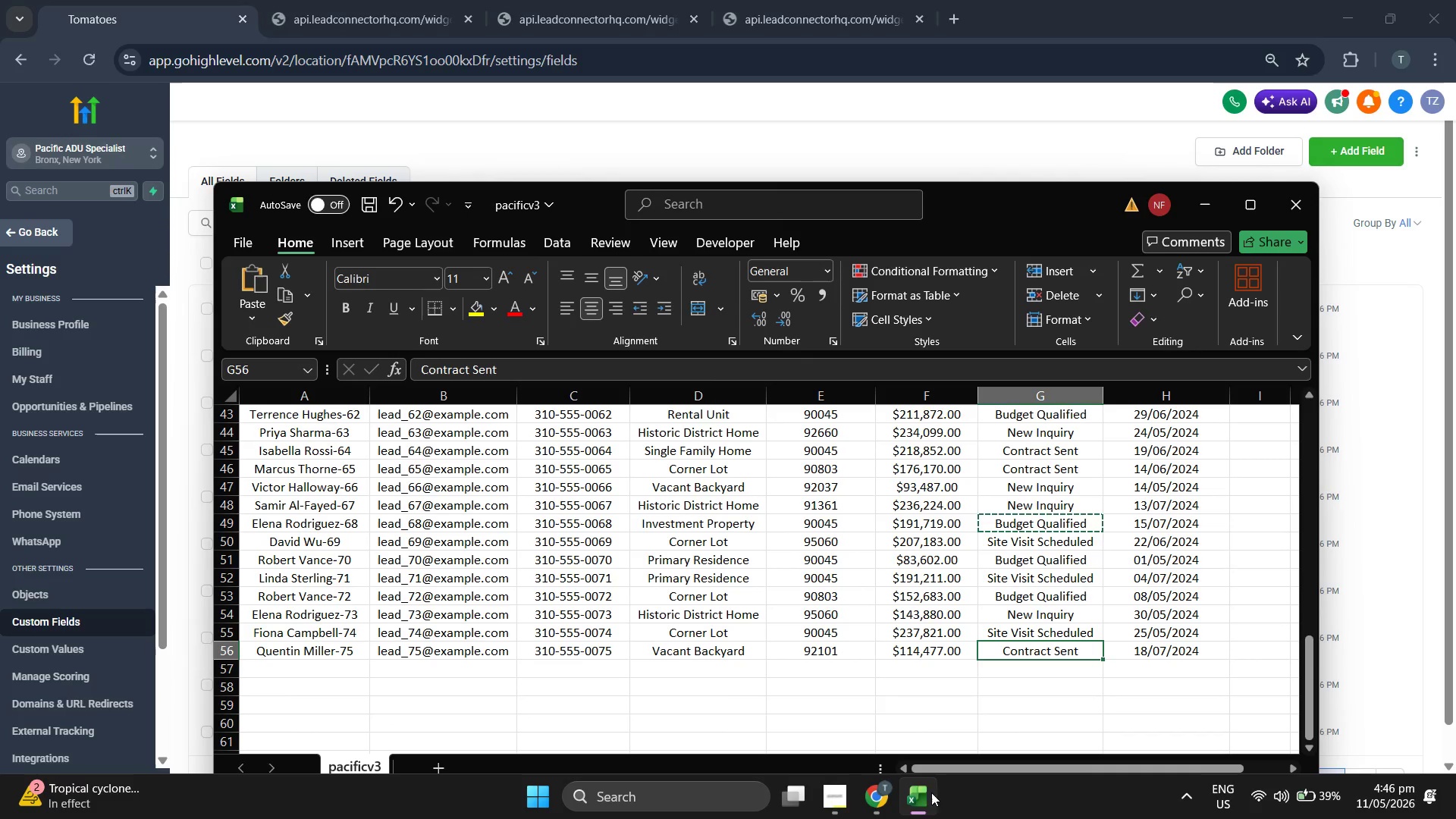 
wait(8.2)
 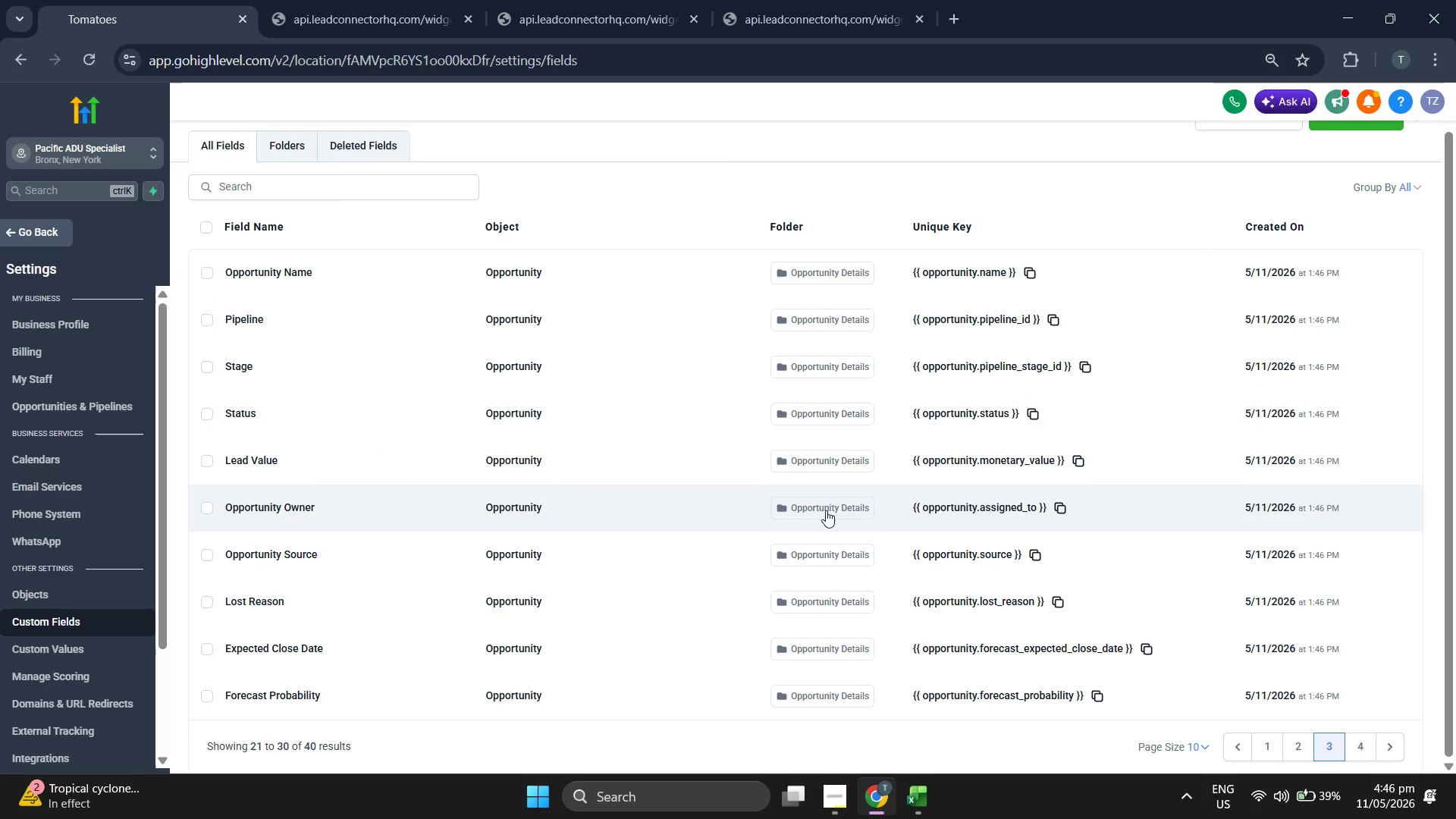 
left_click([71, 234])
 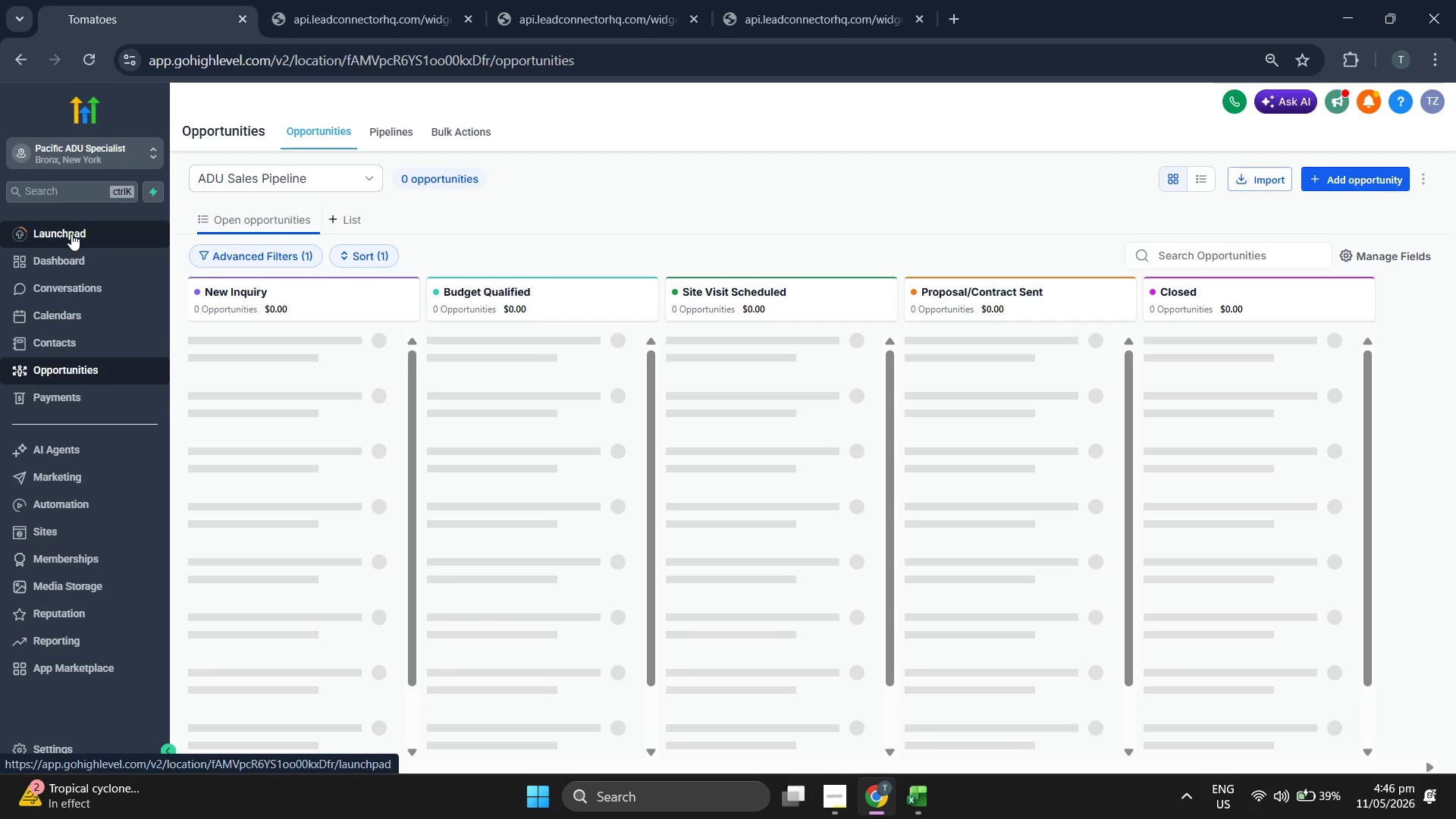 
scroll: coordinate [836, 607], scroll_direction: up, amount: 23.0
 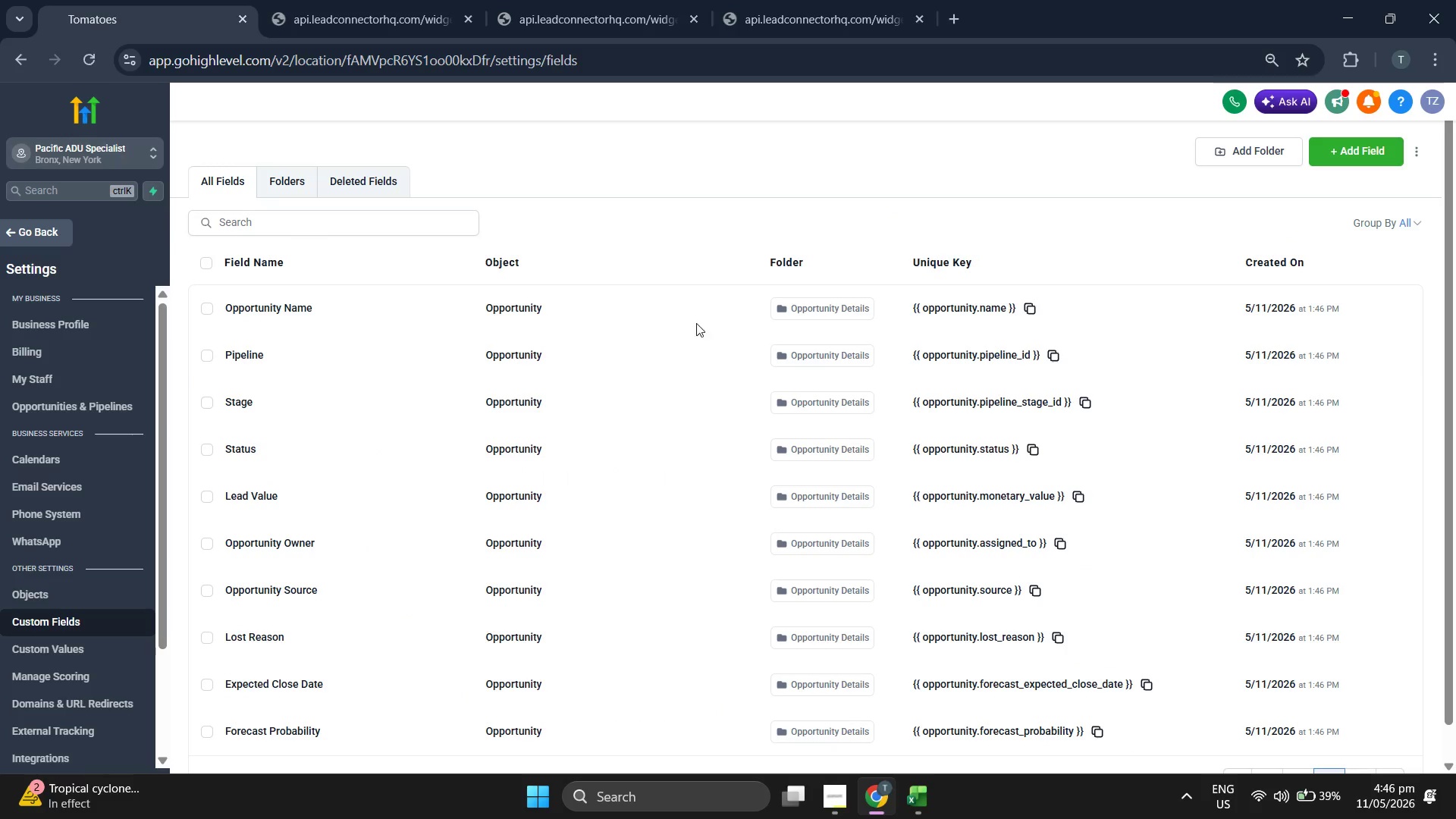 
scroll: coordinate [826, 510], scroll_direction: down, amount: 1.0
 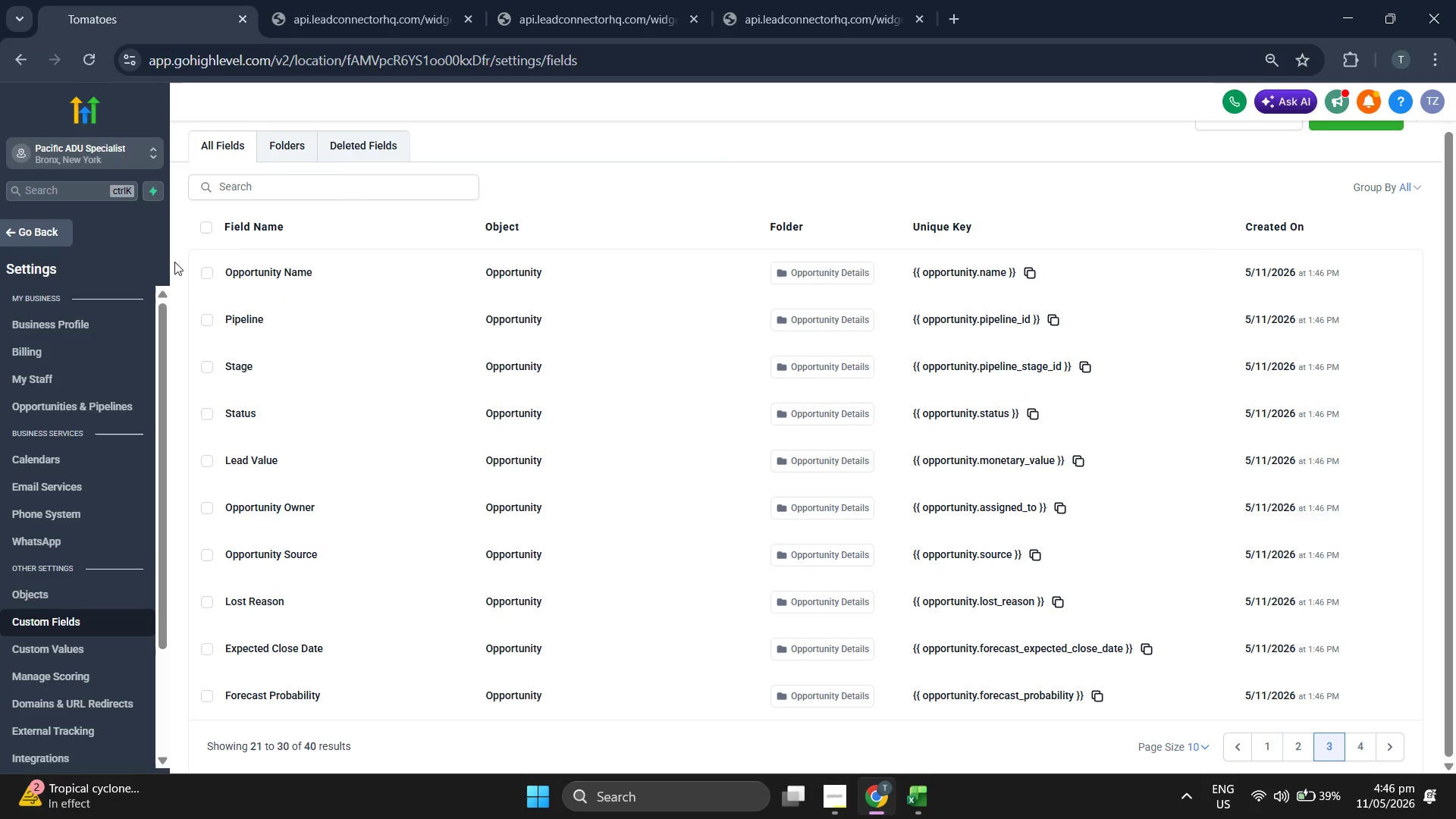 
wait(8.25)
 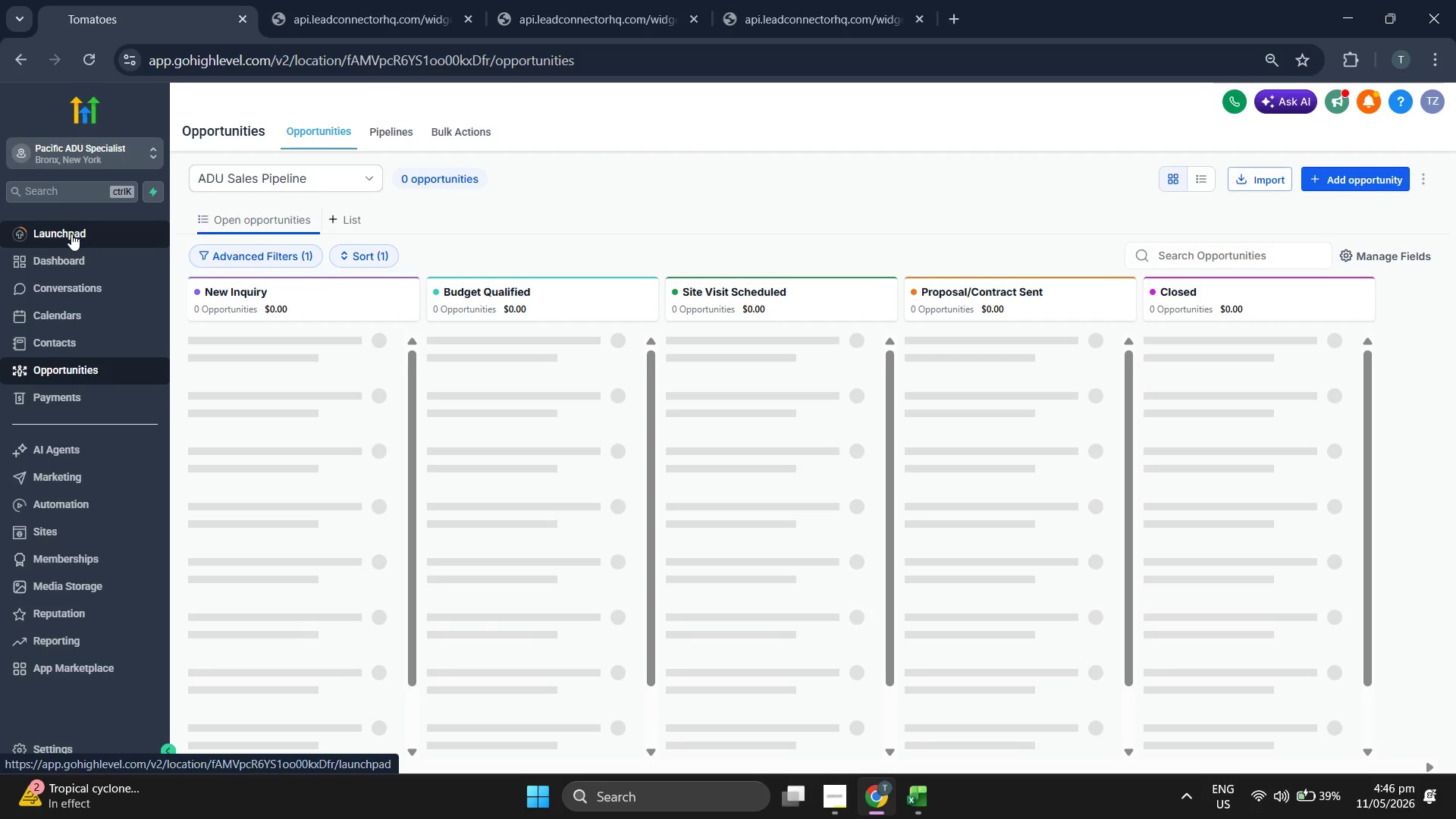 
left_click([1376, 184])
 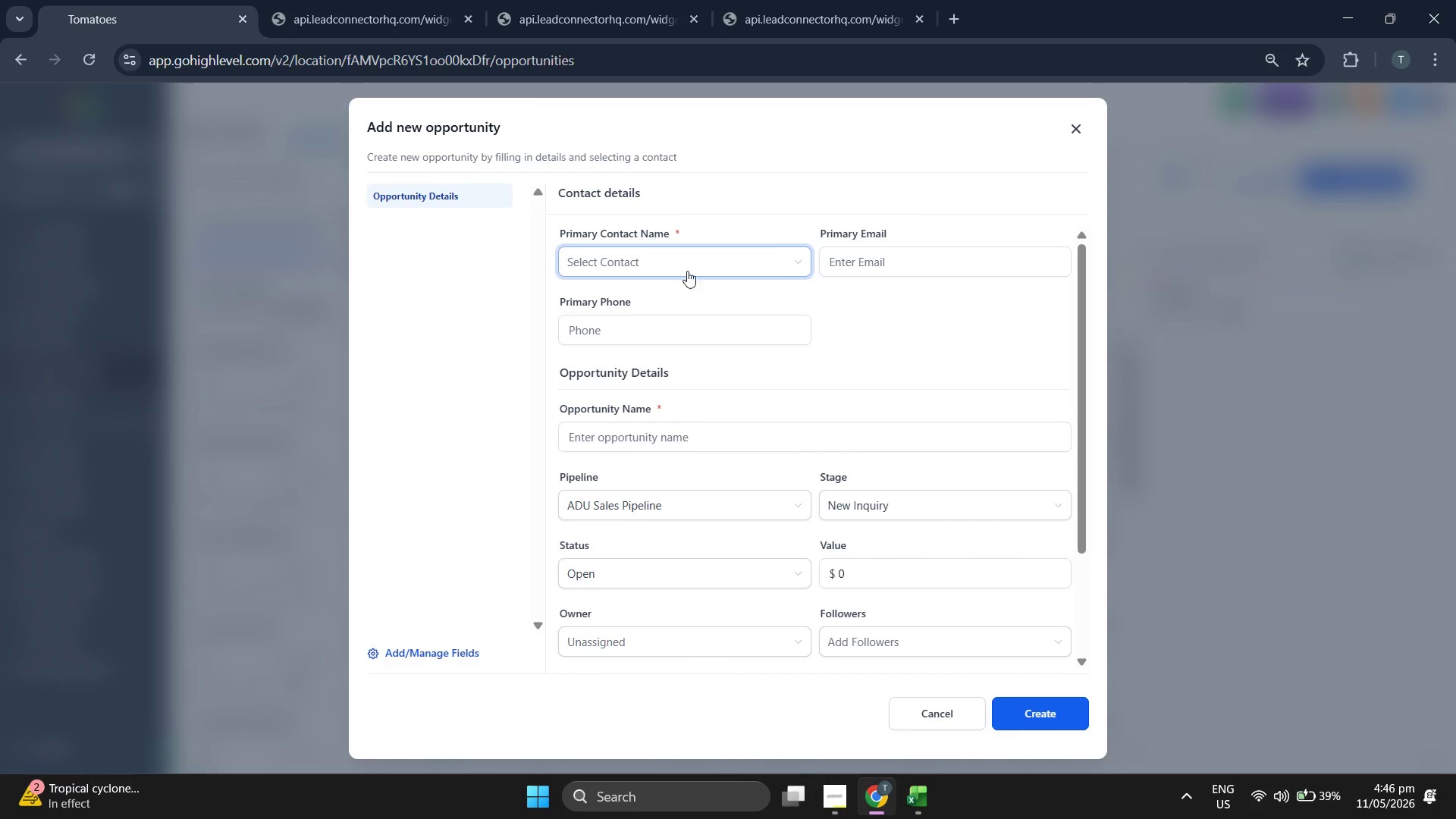 
left_click([696, 270])
 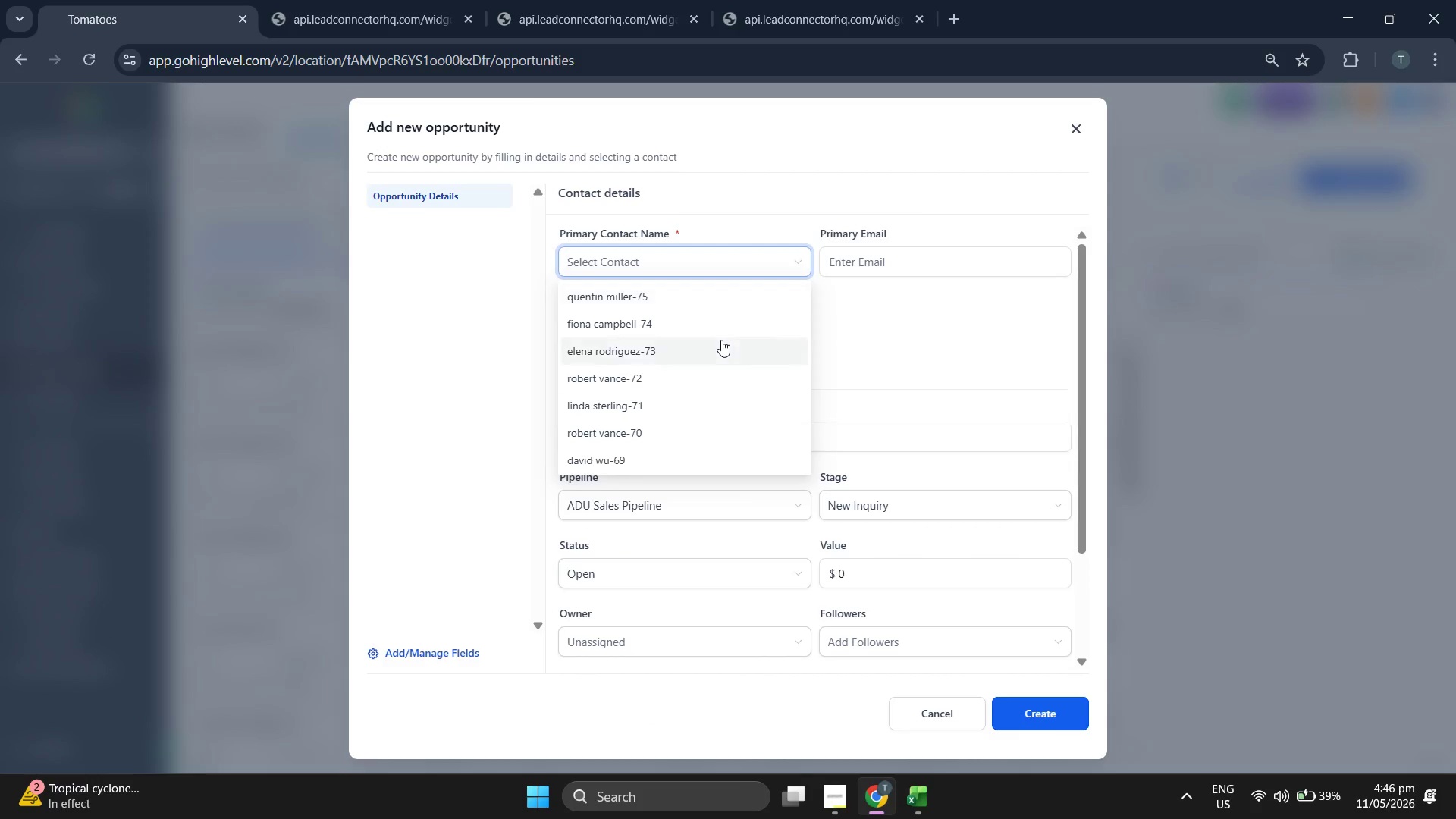 
wait(5.09)
 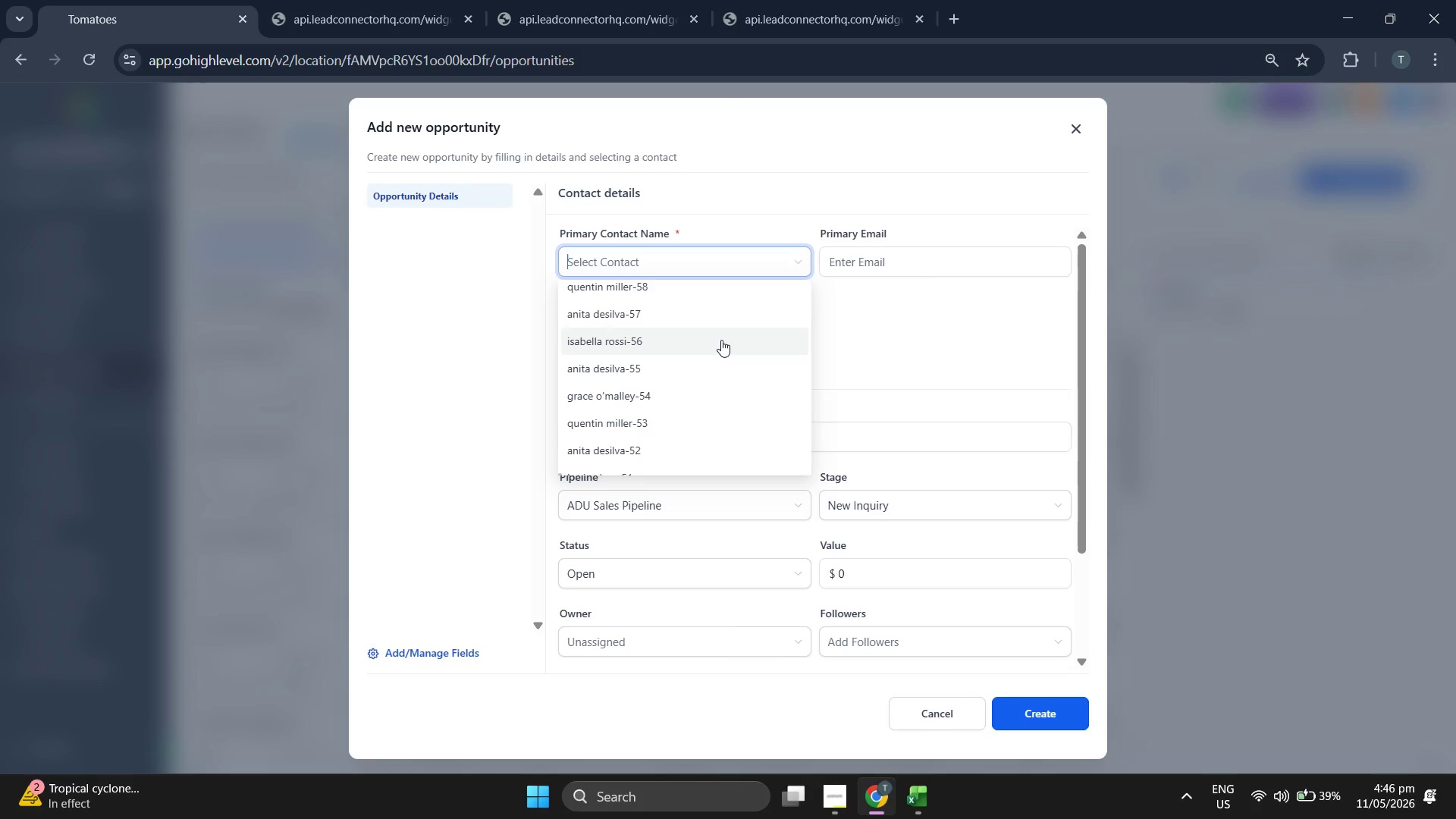 
left_click([927, 781])
 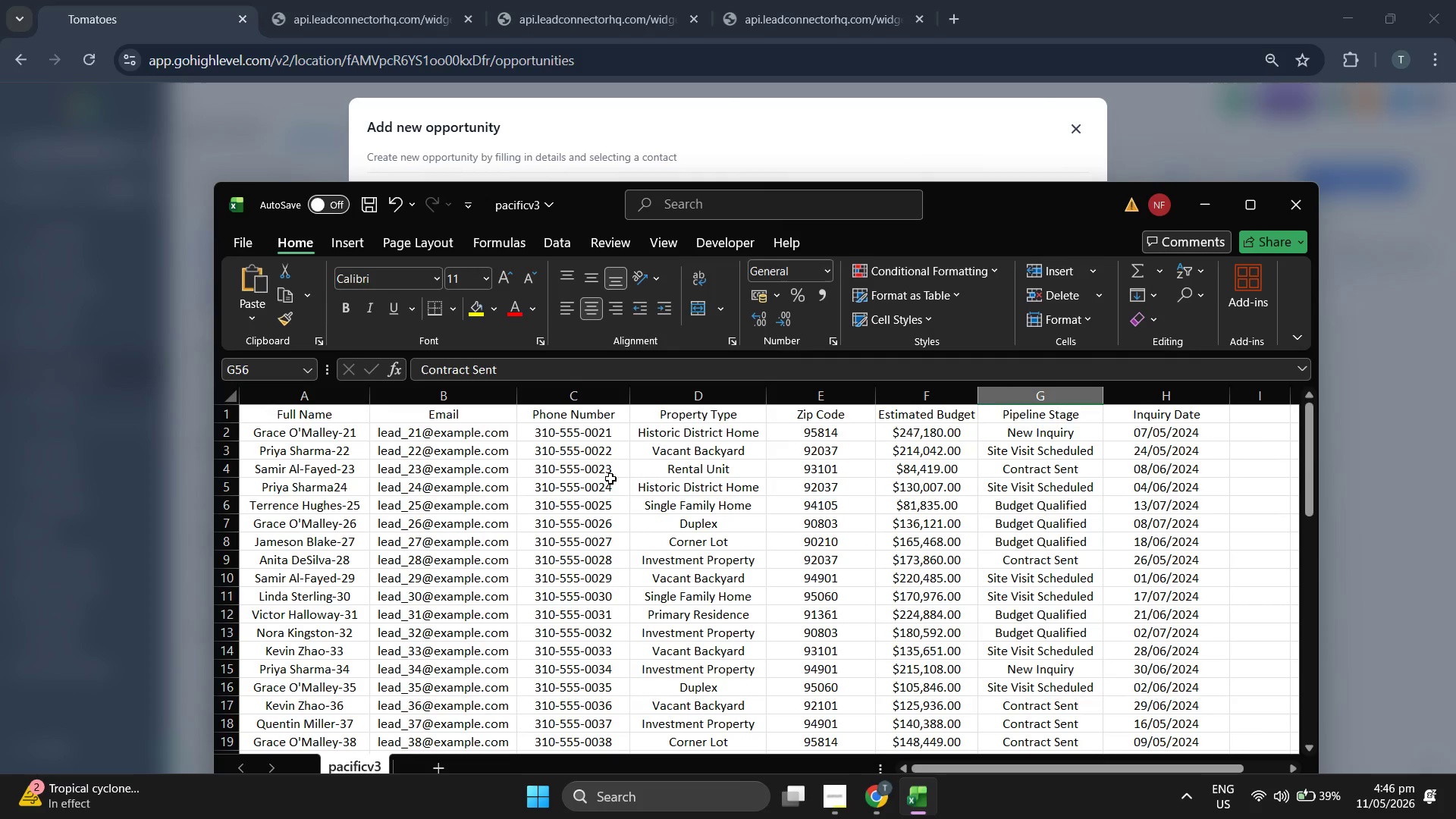 
scroll: coordinate [721, 340], scroll_direction: down, amount: 4.0
 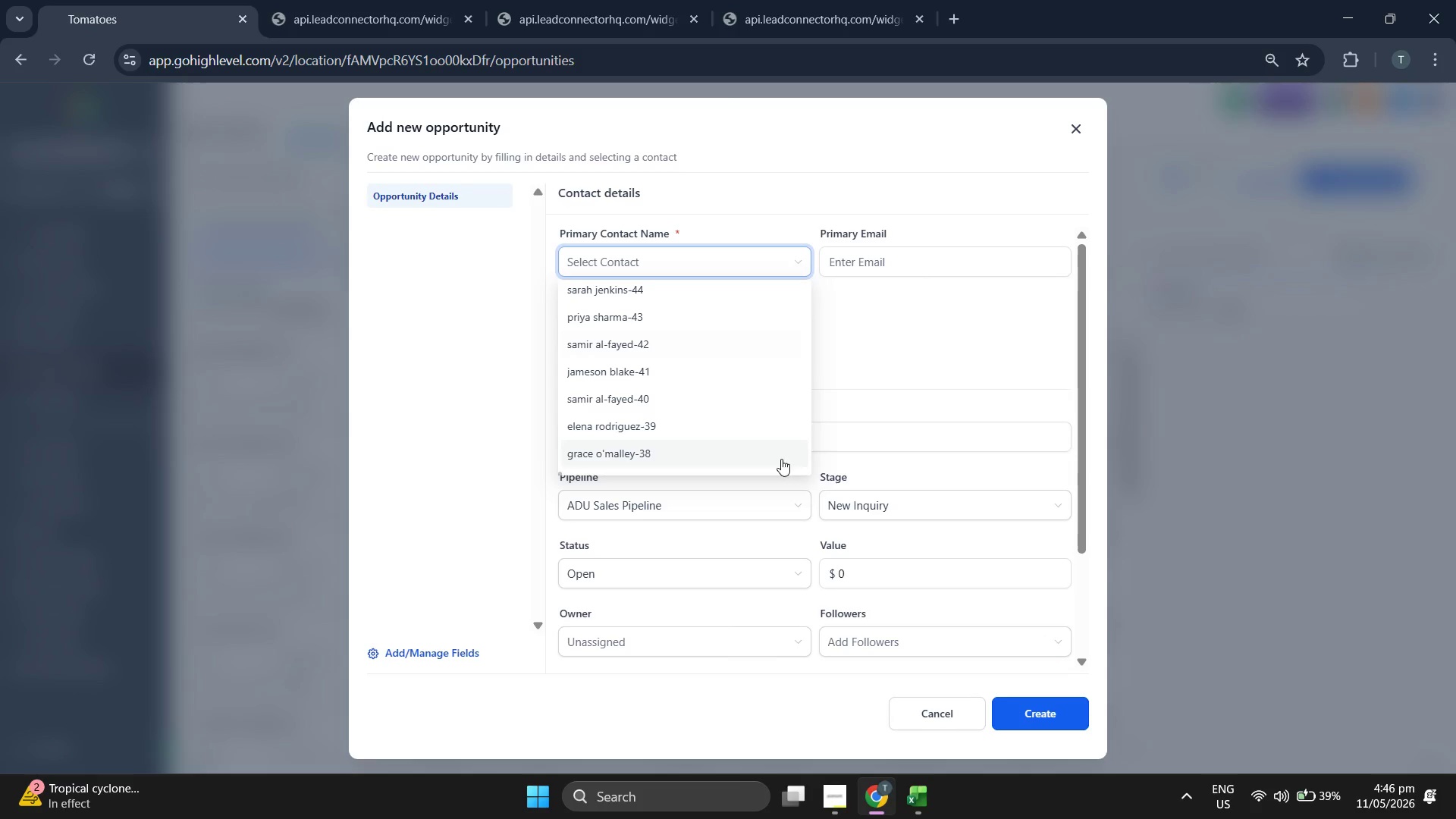 
key(Control+C)
 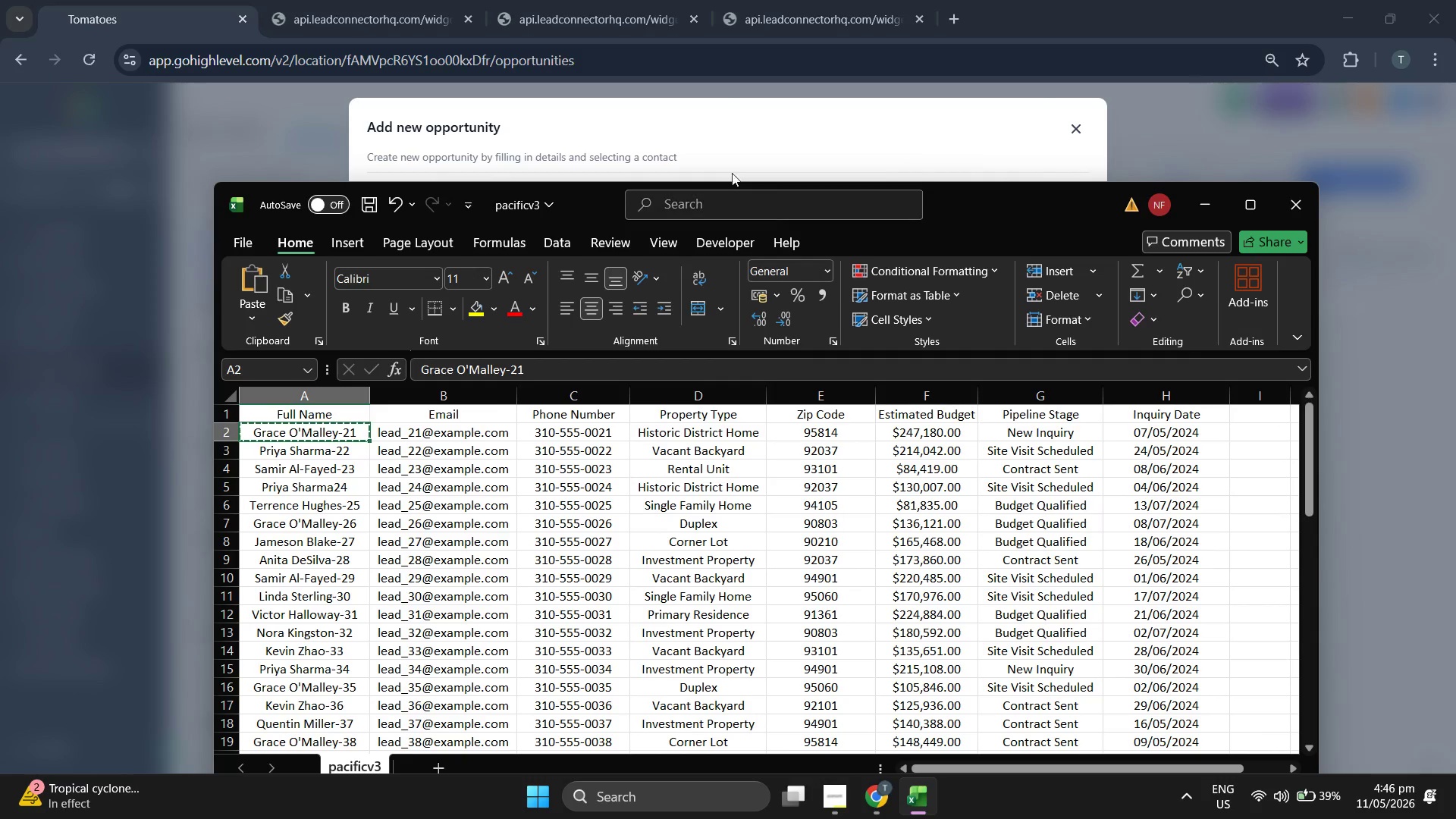 
left_click([757, 145])
 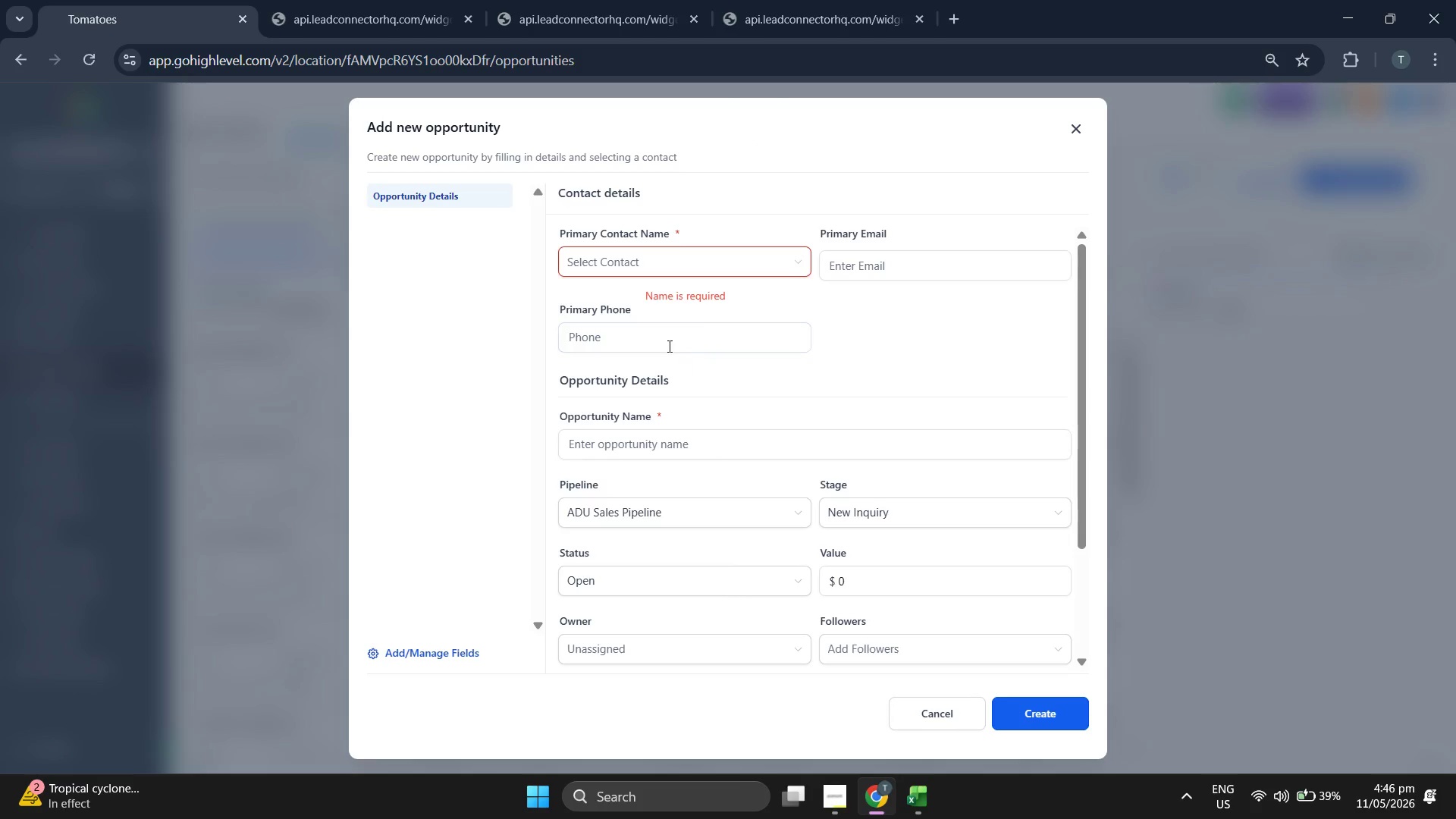 
left_click([668, 259])
 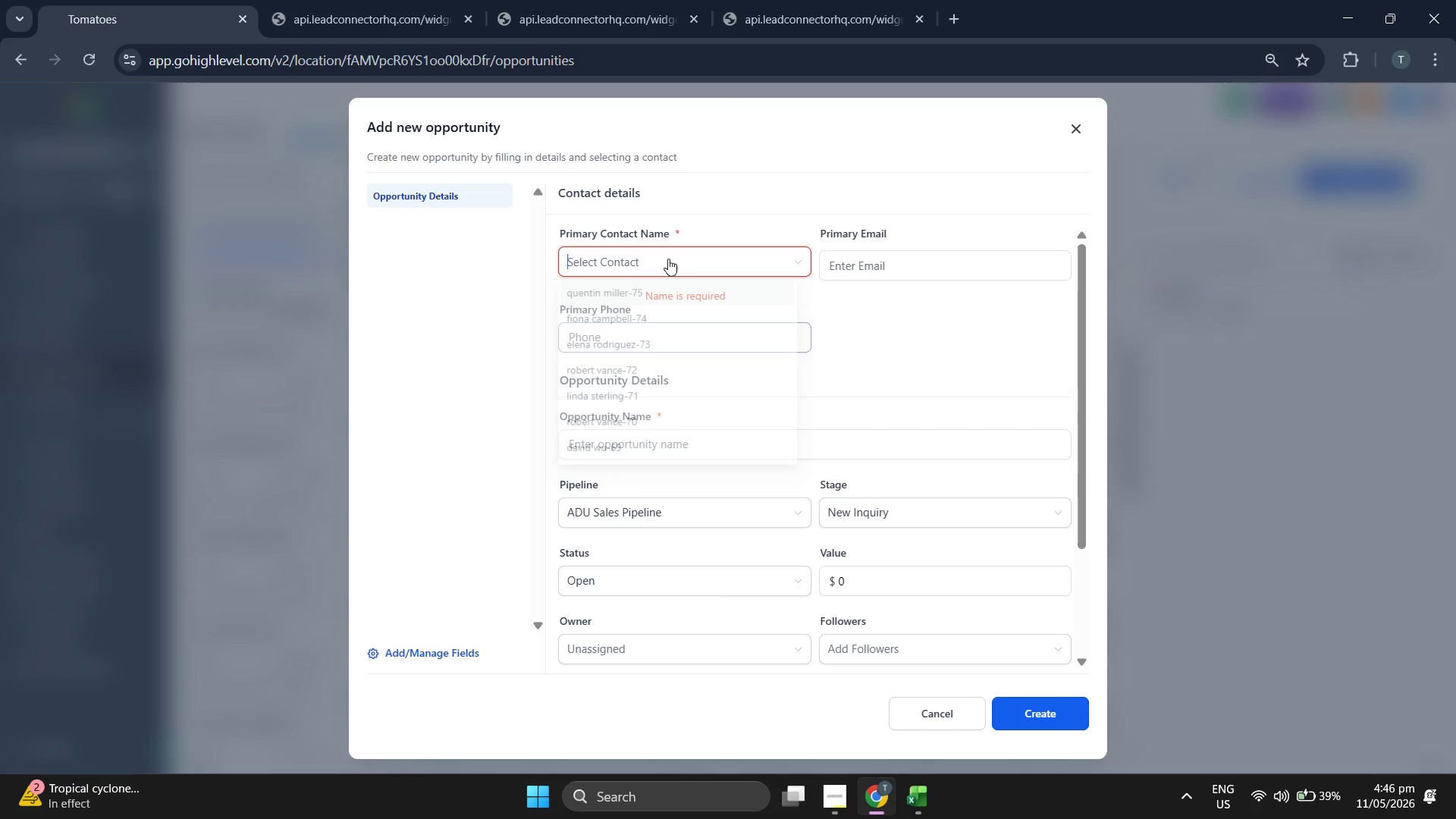 
left_click([668, 259])
 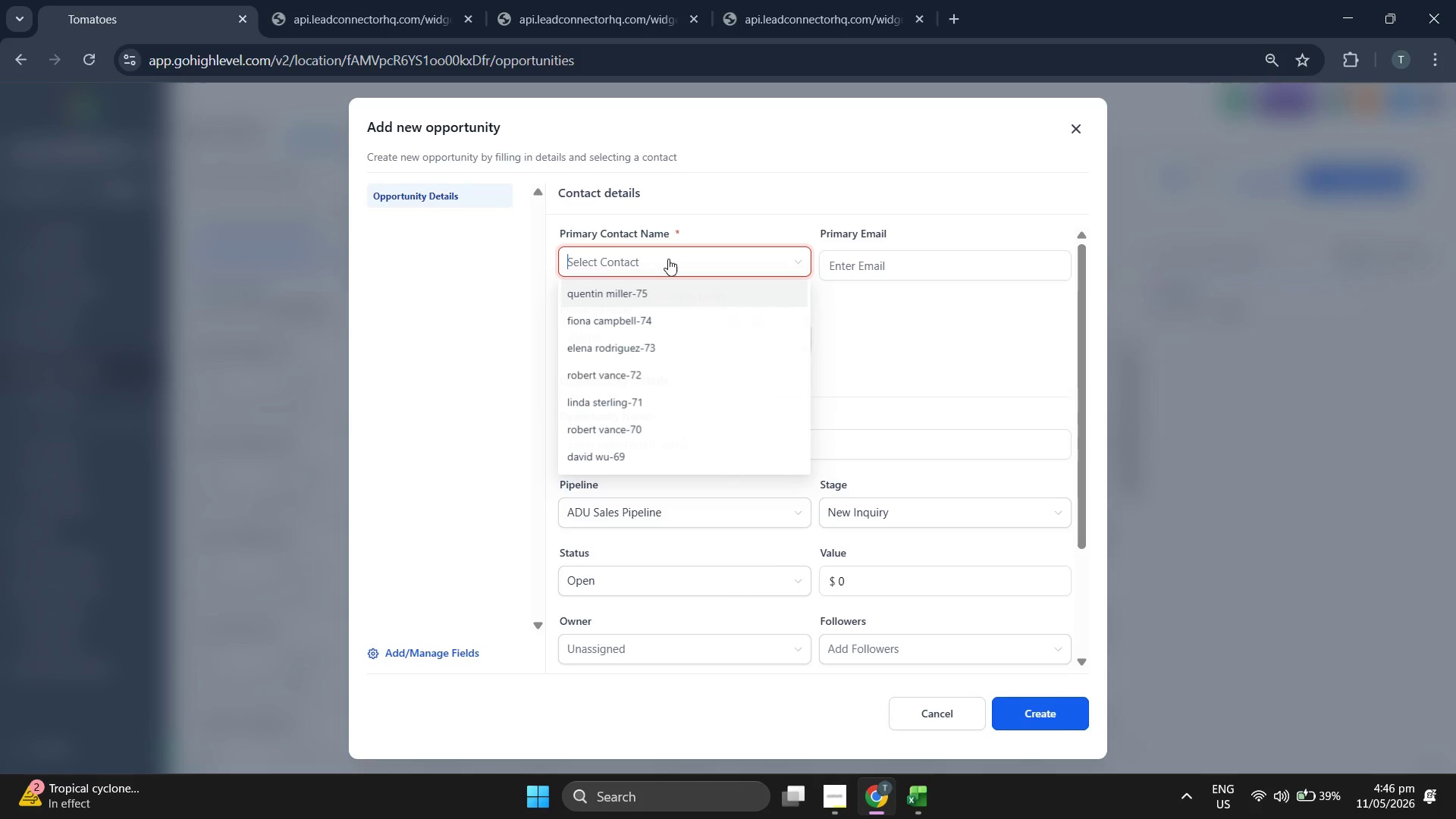 
key(Control+V)
 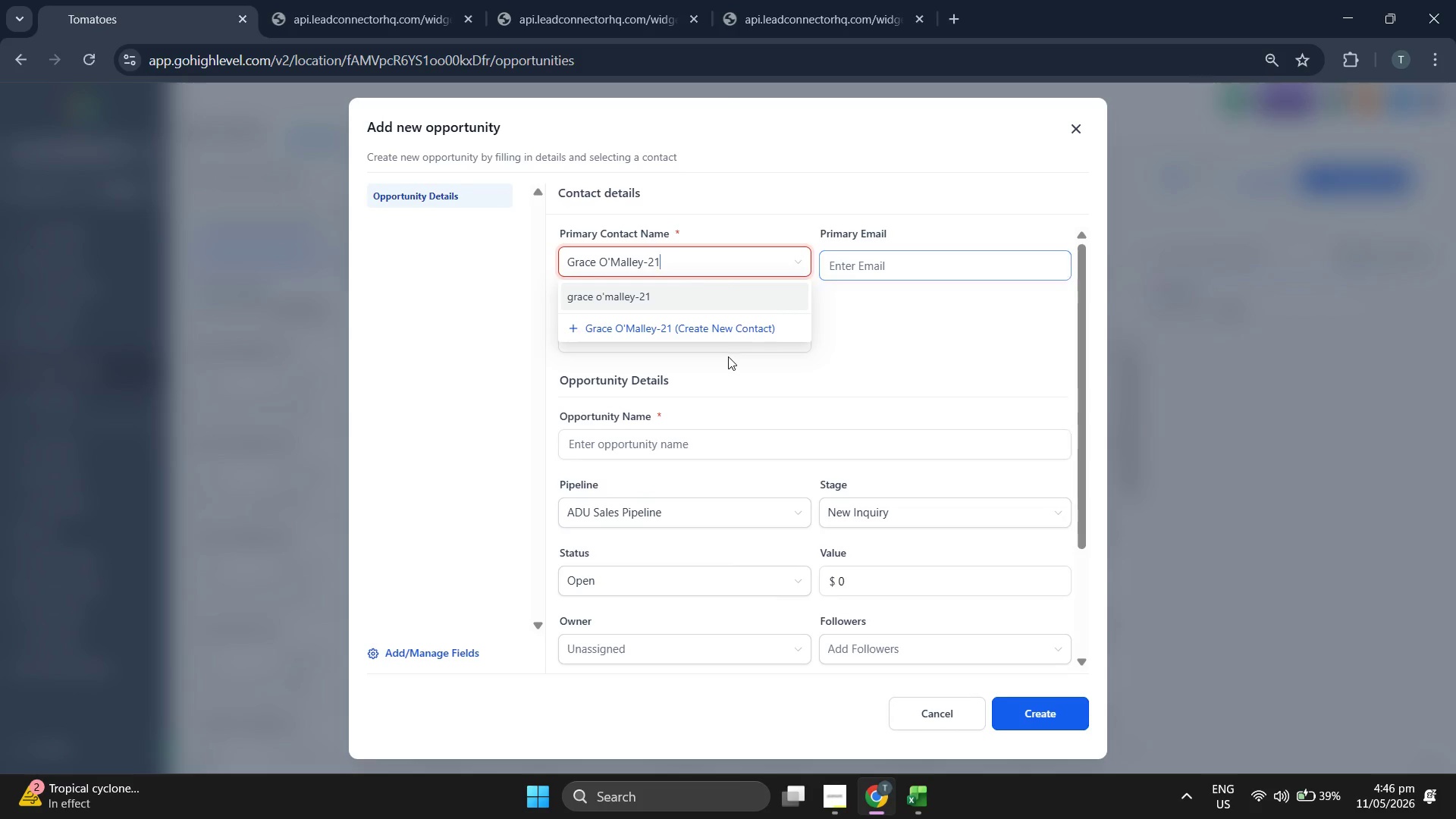 
scroll: coordinate [601, 519], scroll_direction: up, amount: 4.0
 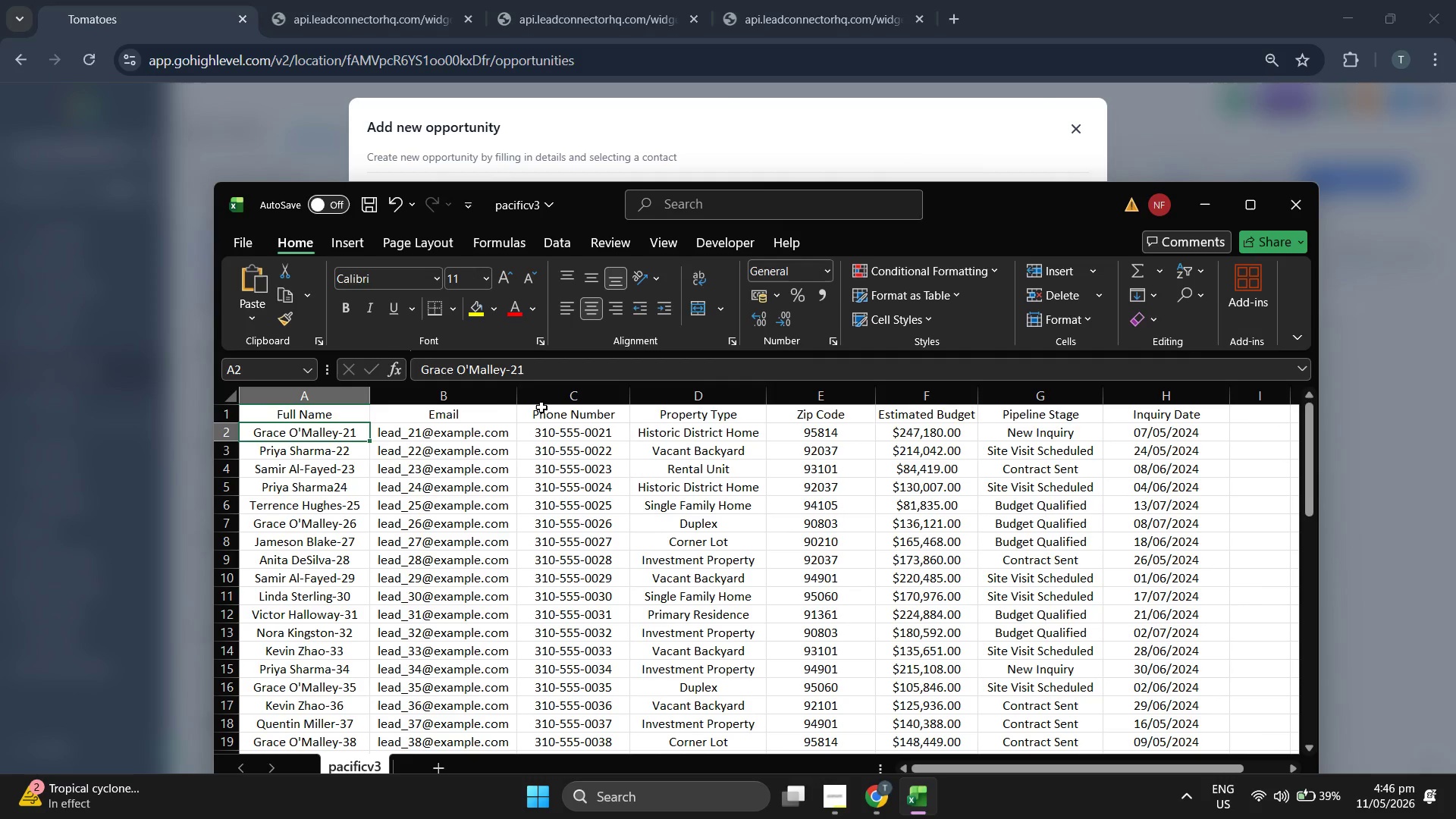 
left_click([732, 329])
 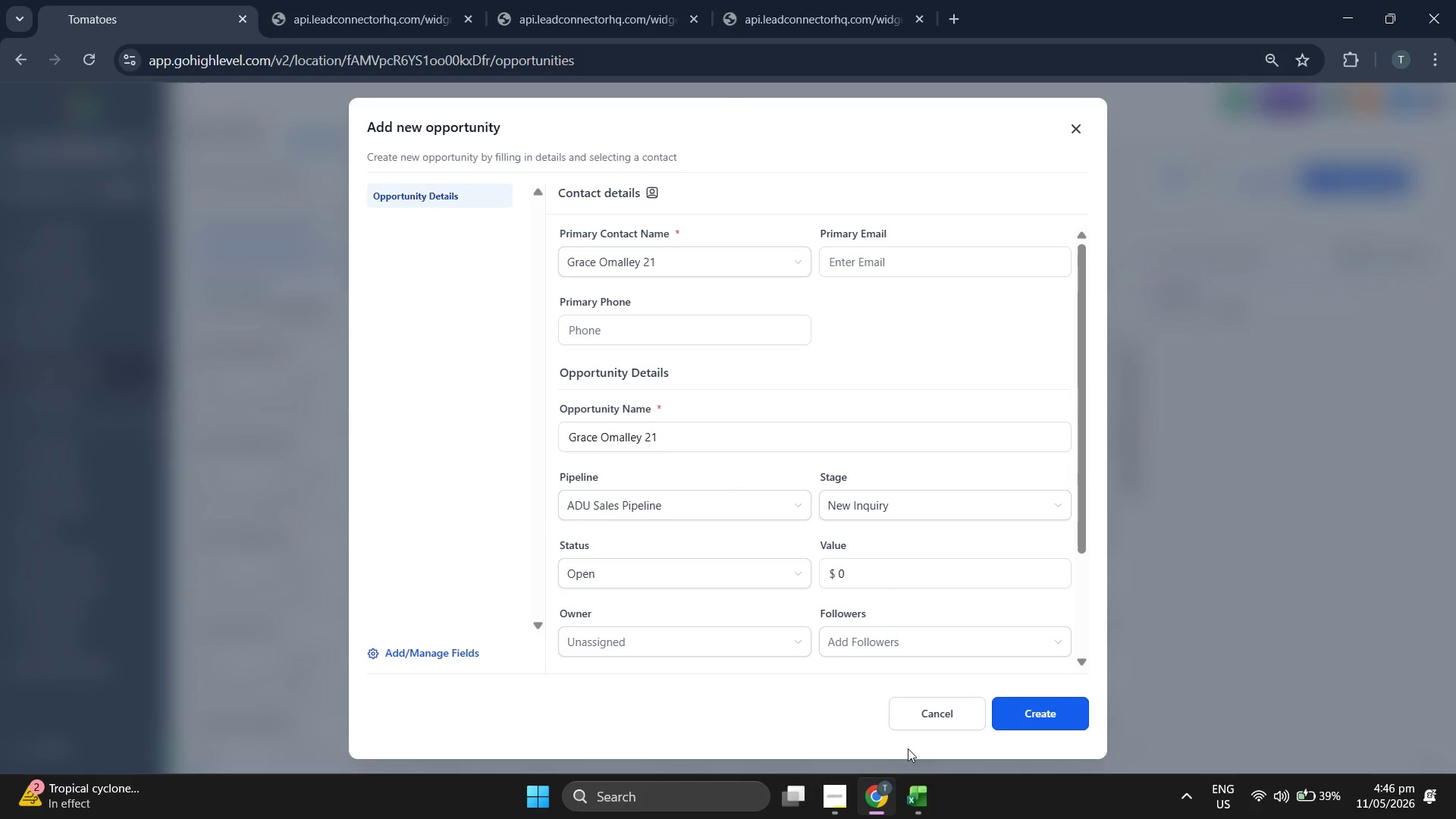 
wait(6.14)
 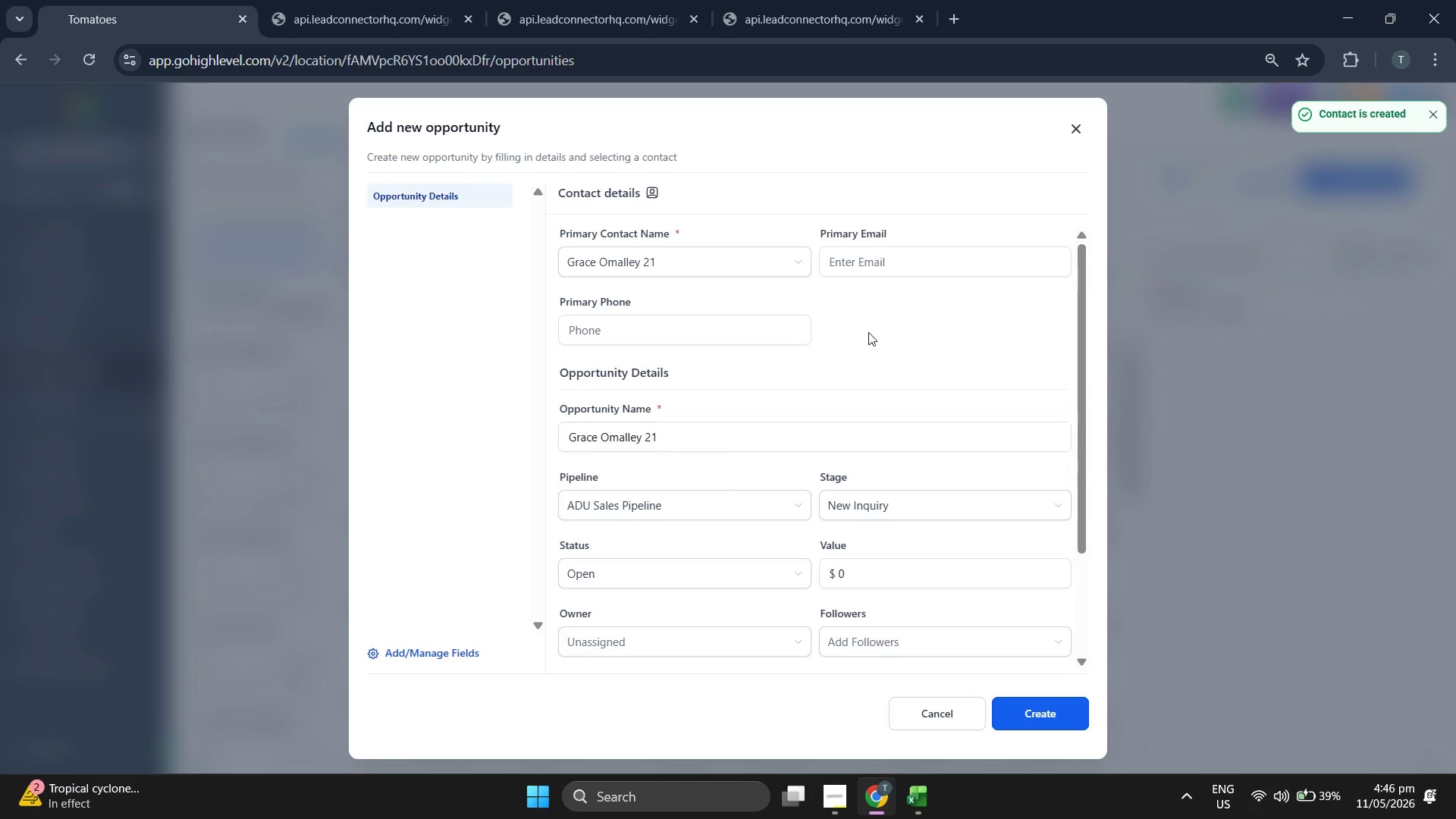 
left_click([915, 789])
 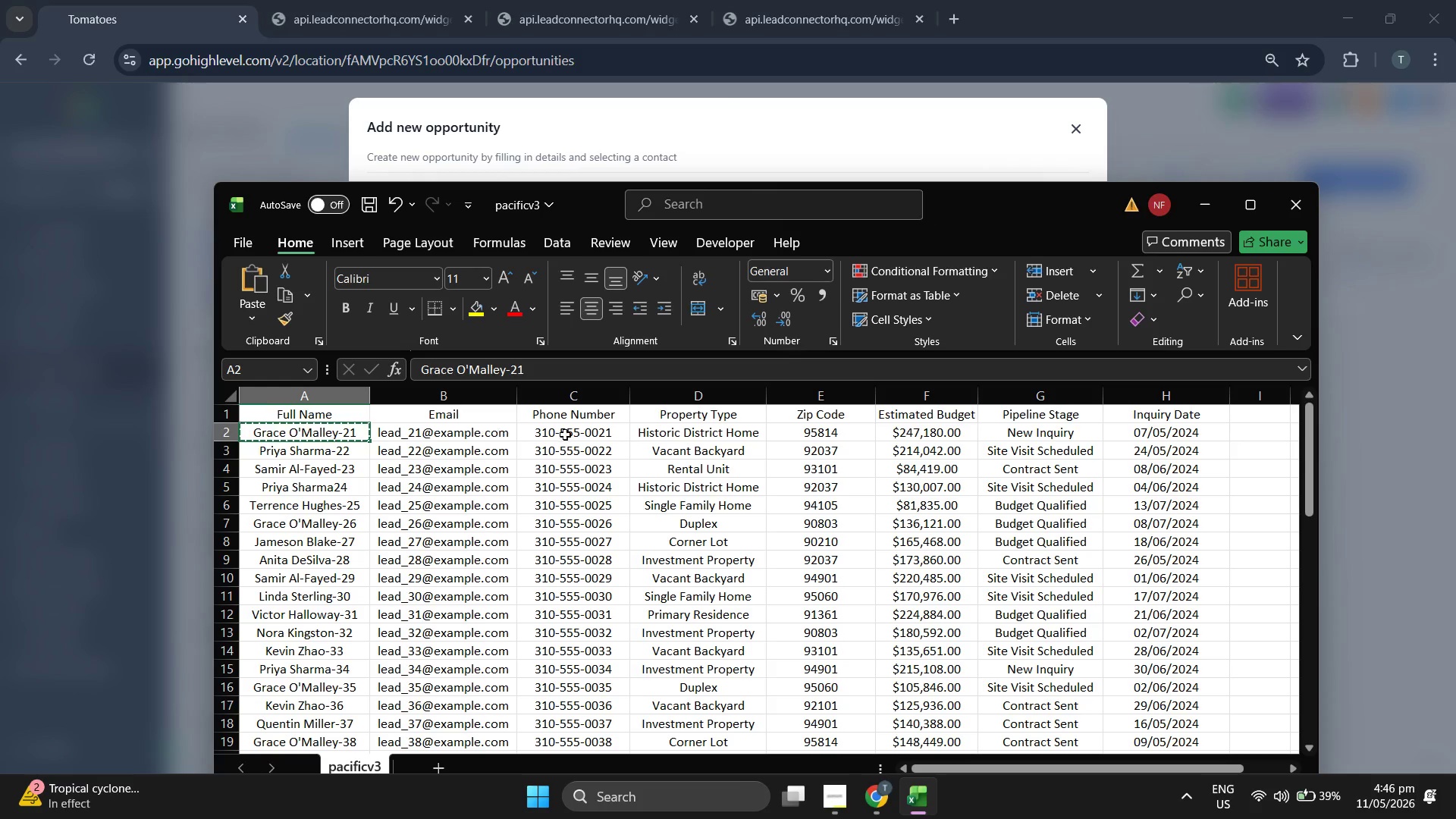 
left_click([733, 435])
 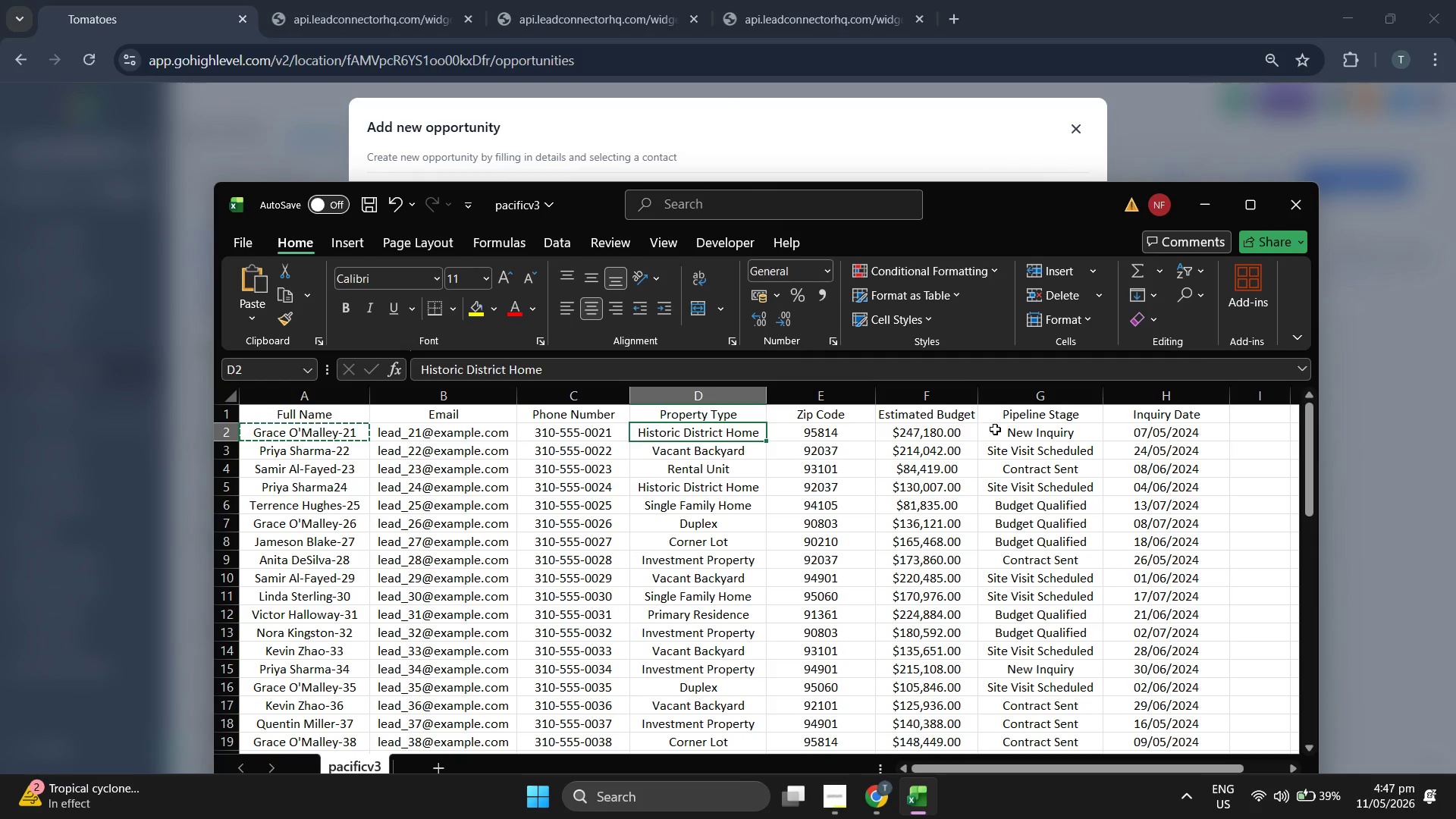 
left_click([1018, 430])
 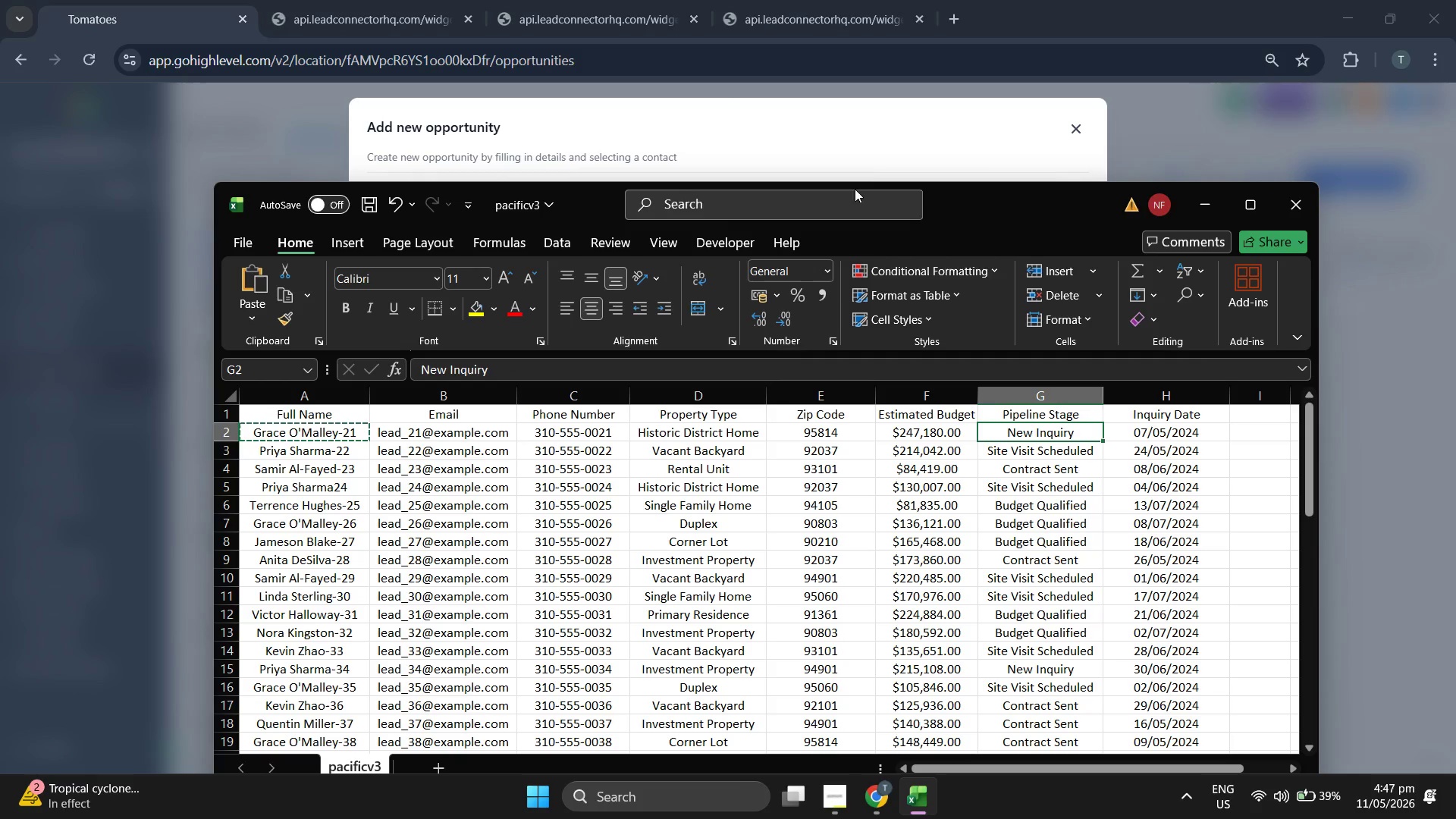 
left_click([889, 152])
 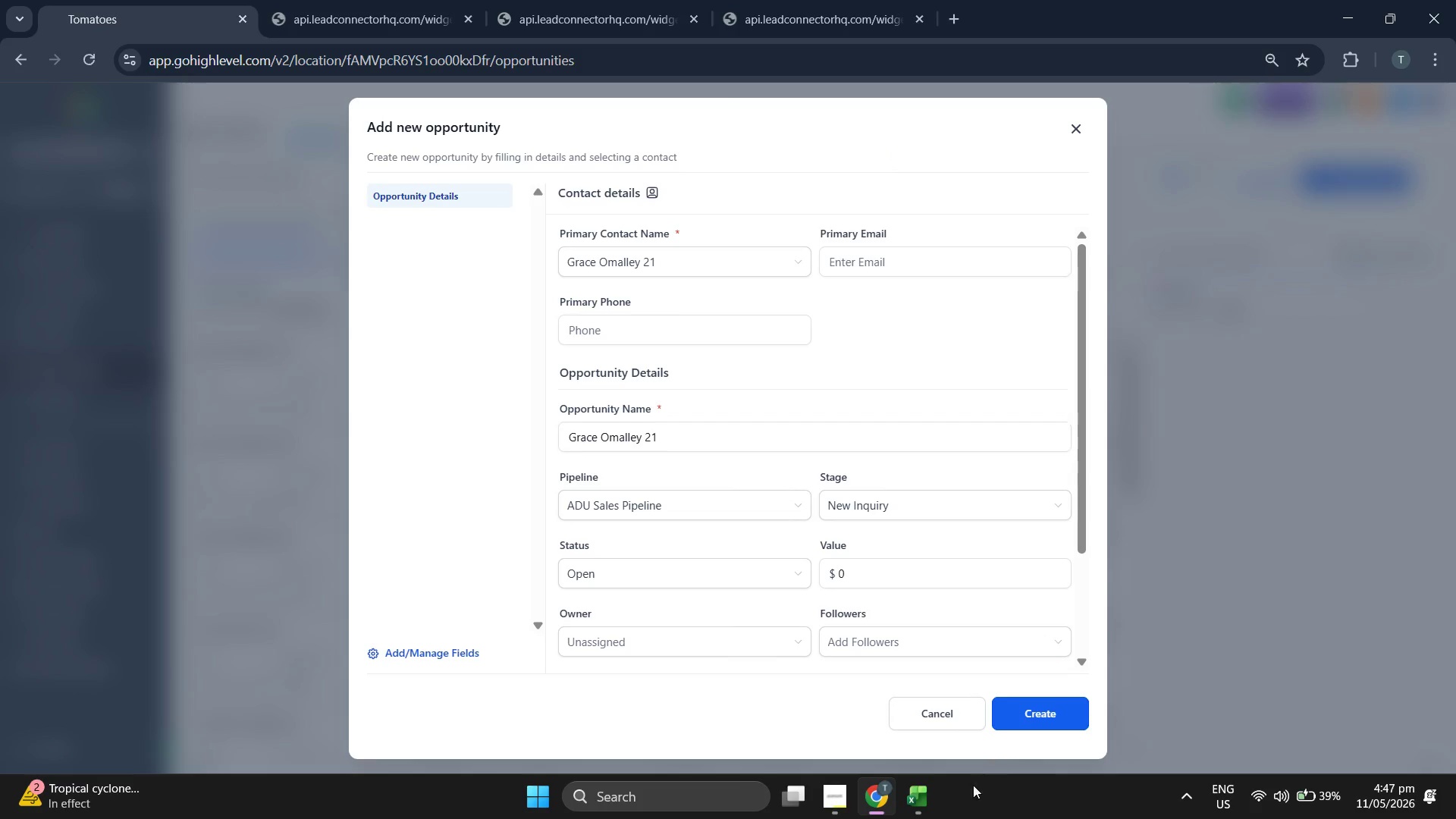 
left_click([927, 798])
 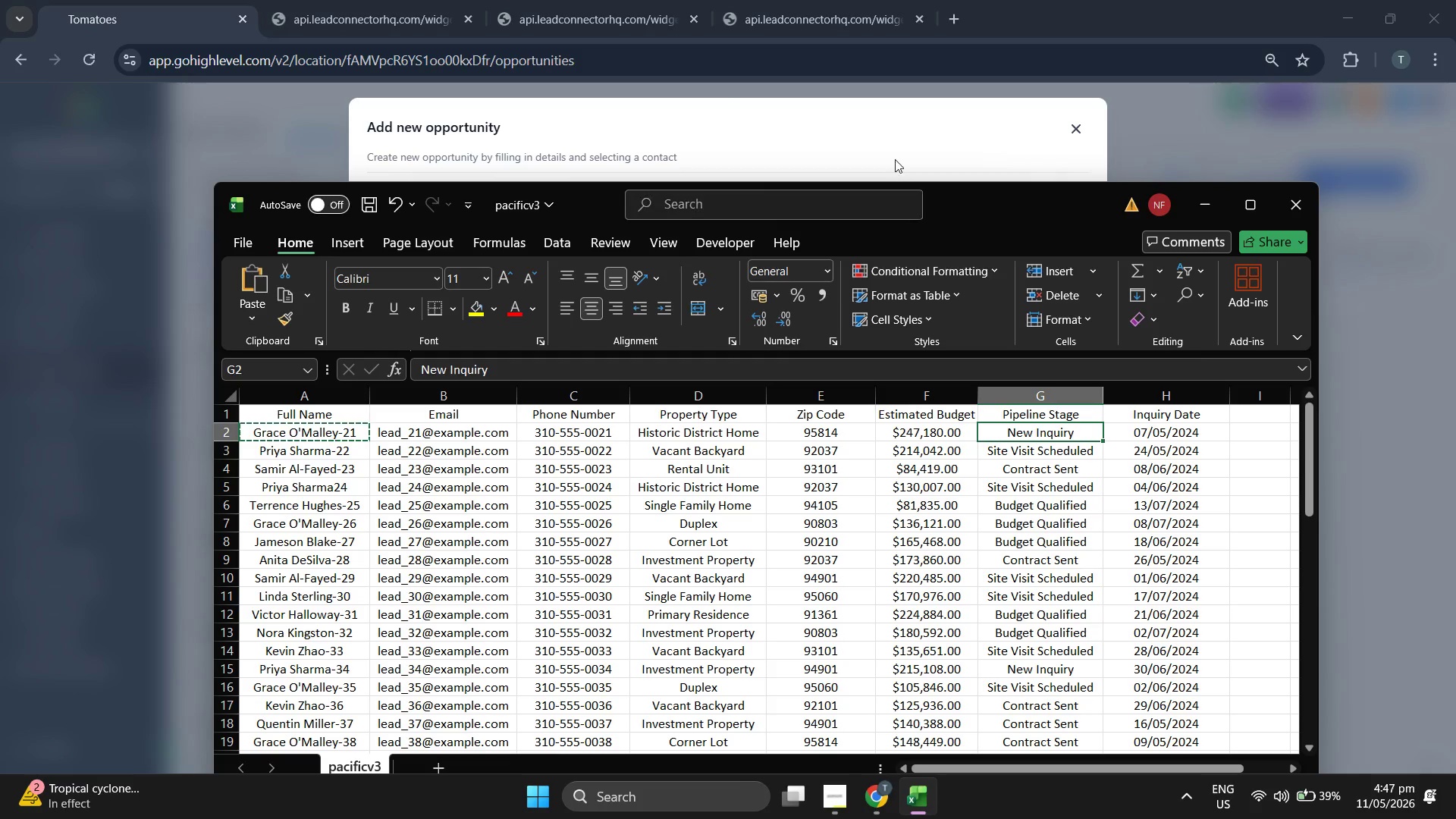 
left_click([891, 149])
 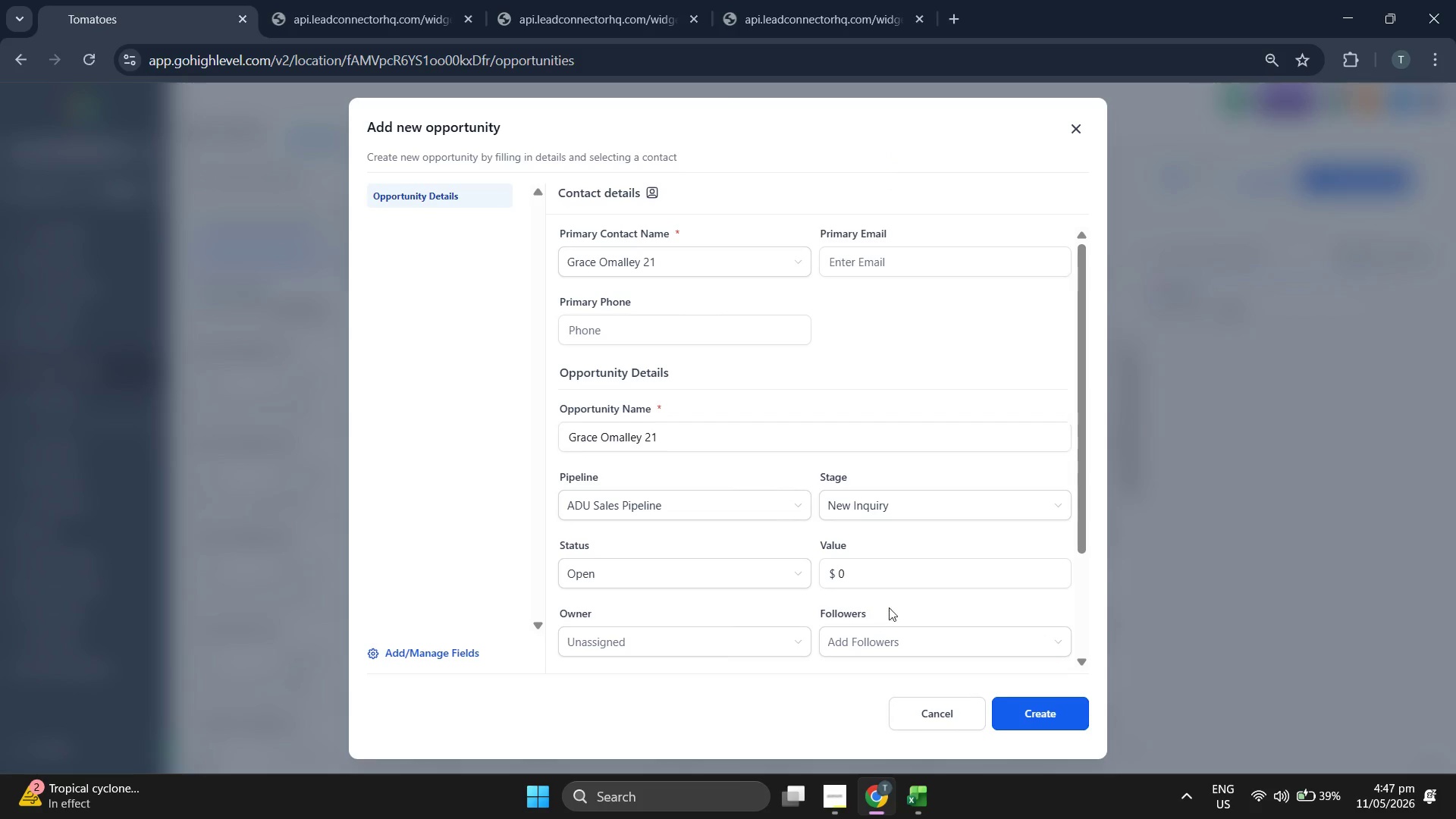 
left_click([896, 578])
 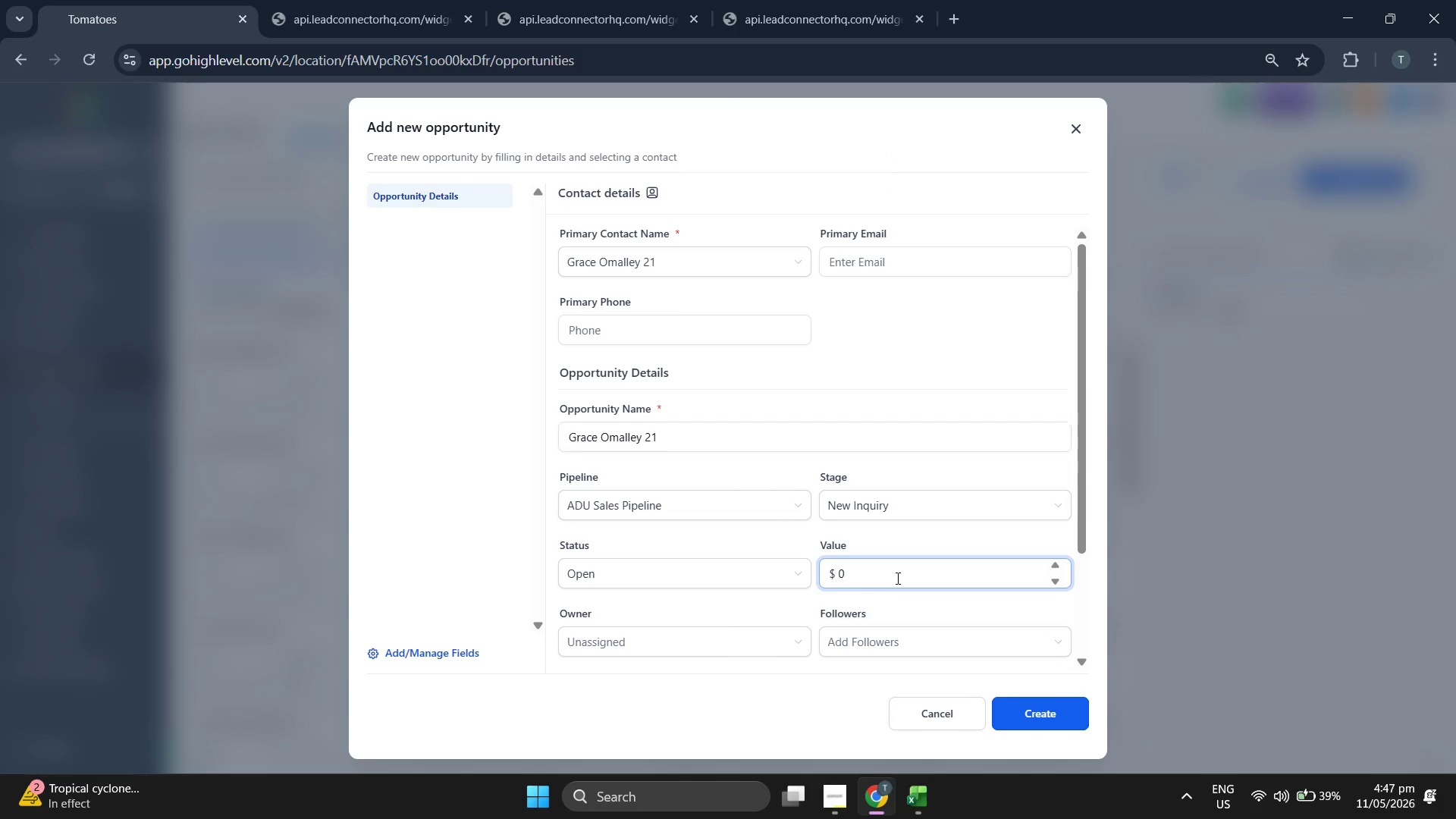 
key(Backspace)
type(247187.00)
 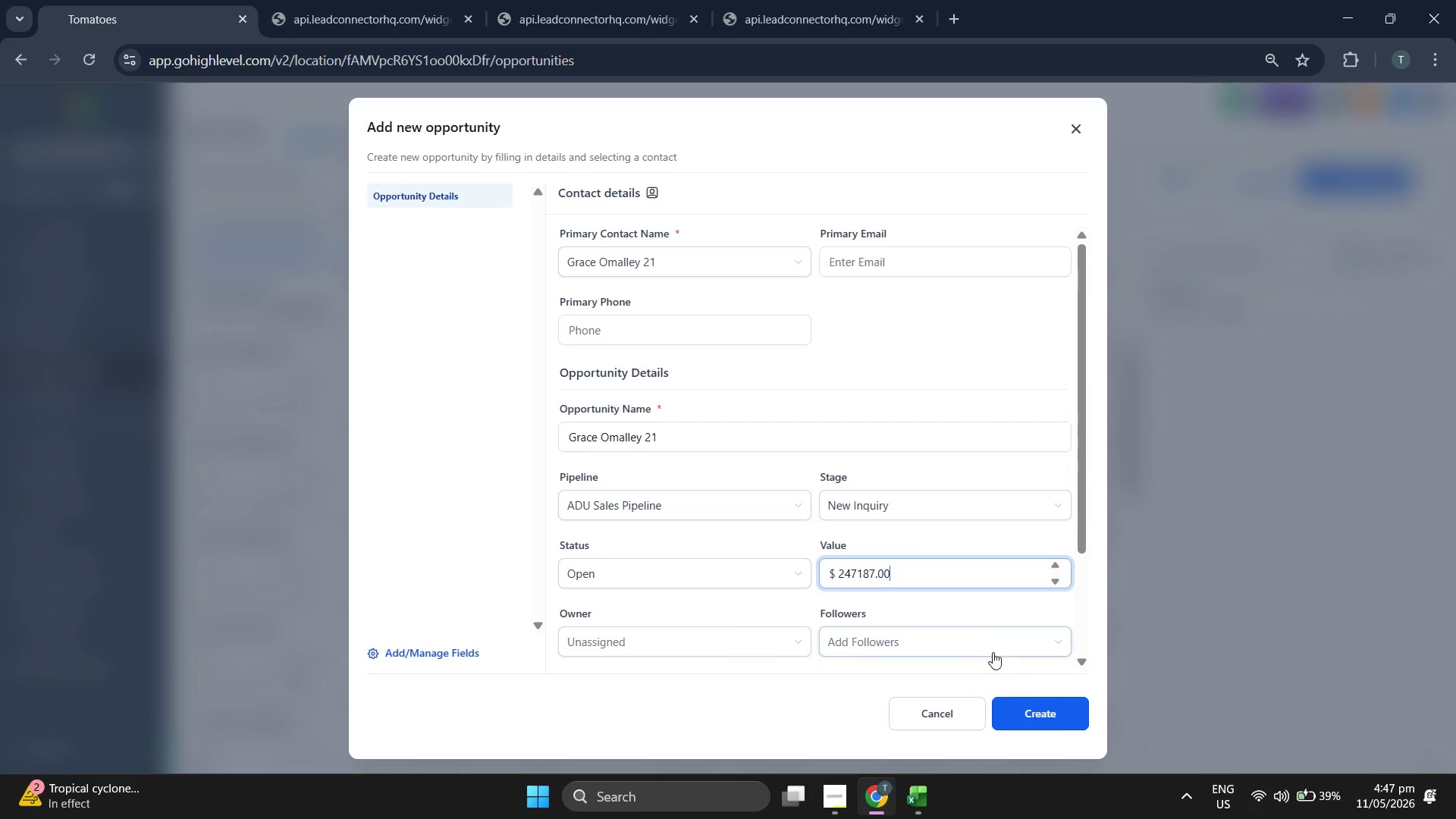 
left_click([1055, 720])
 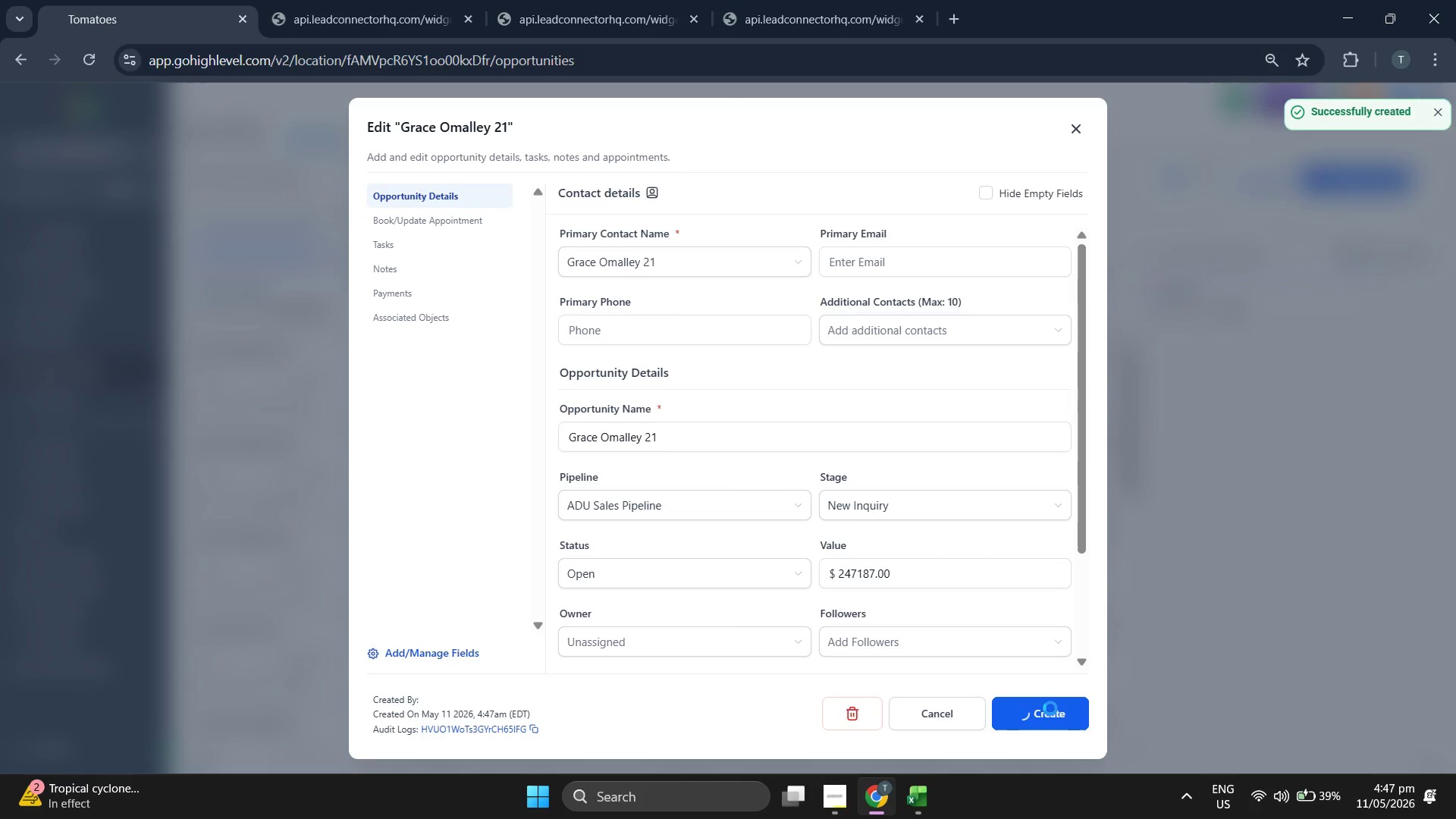 
left_click([1050, 708])
 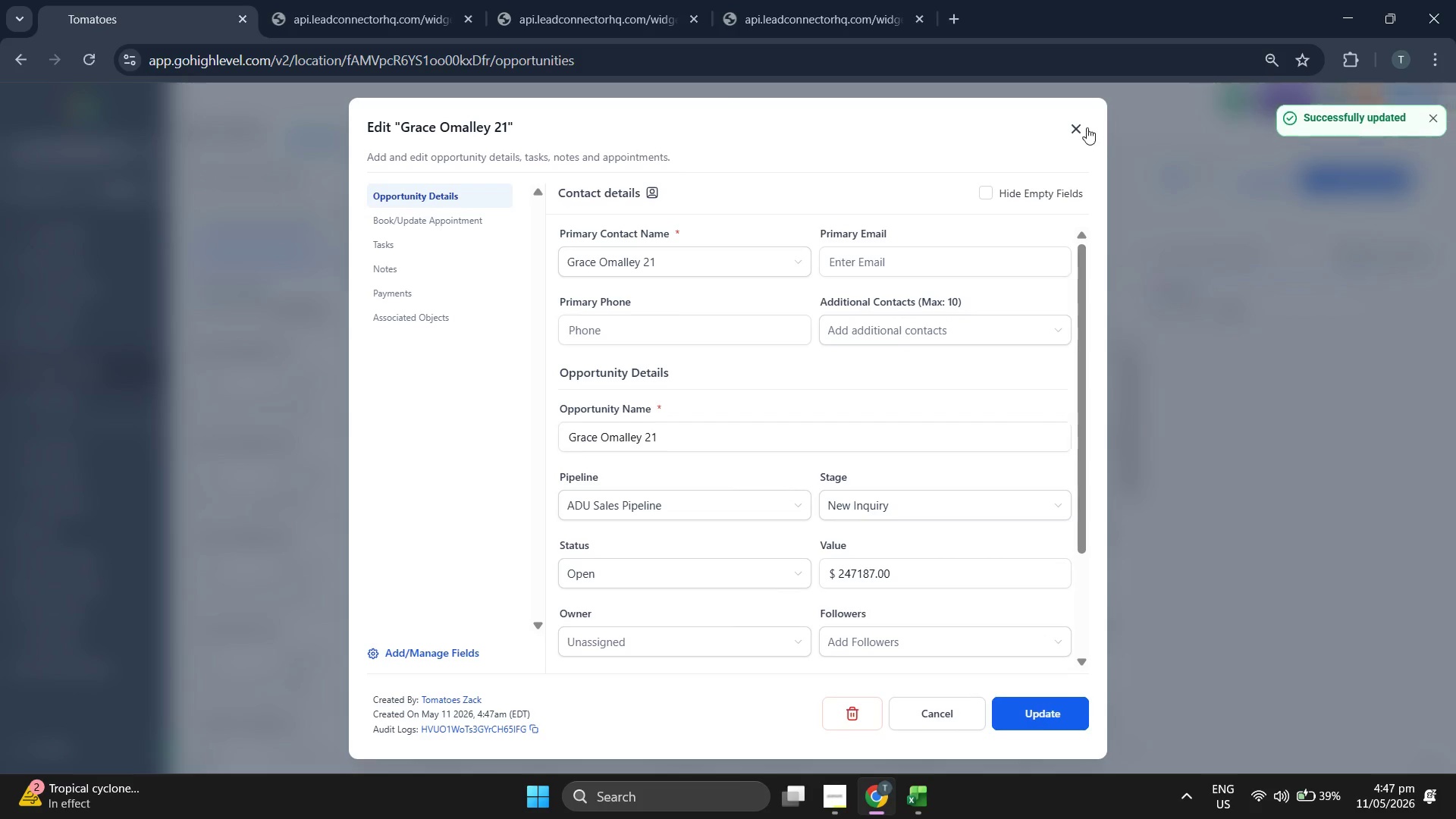 
double_click([1076, 131])
 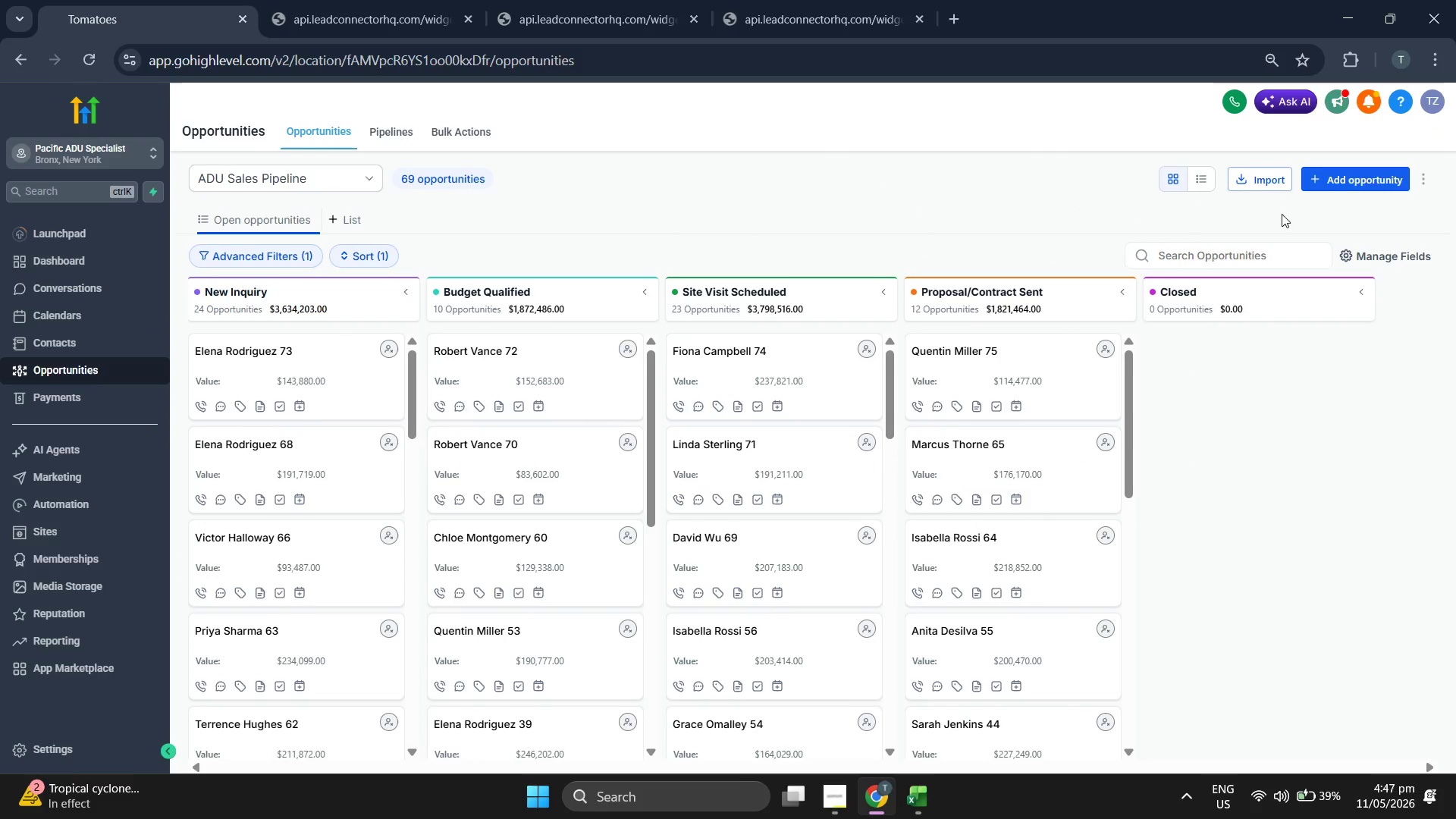 
left_click([1335, 190])
 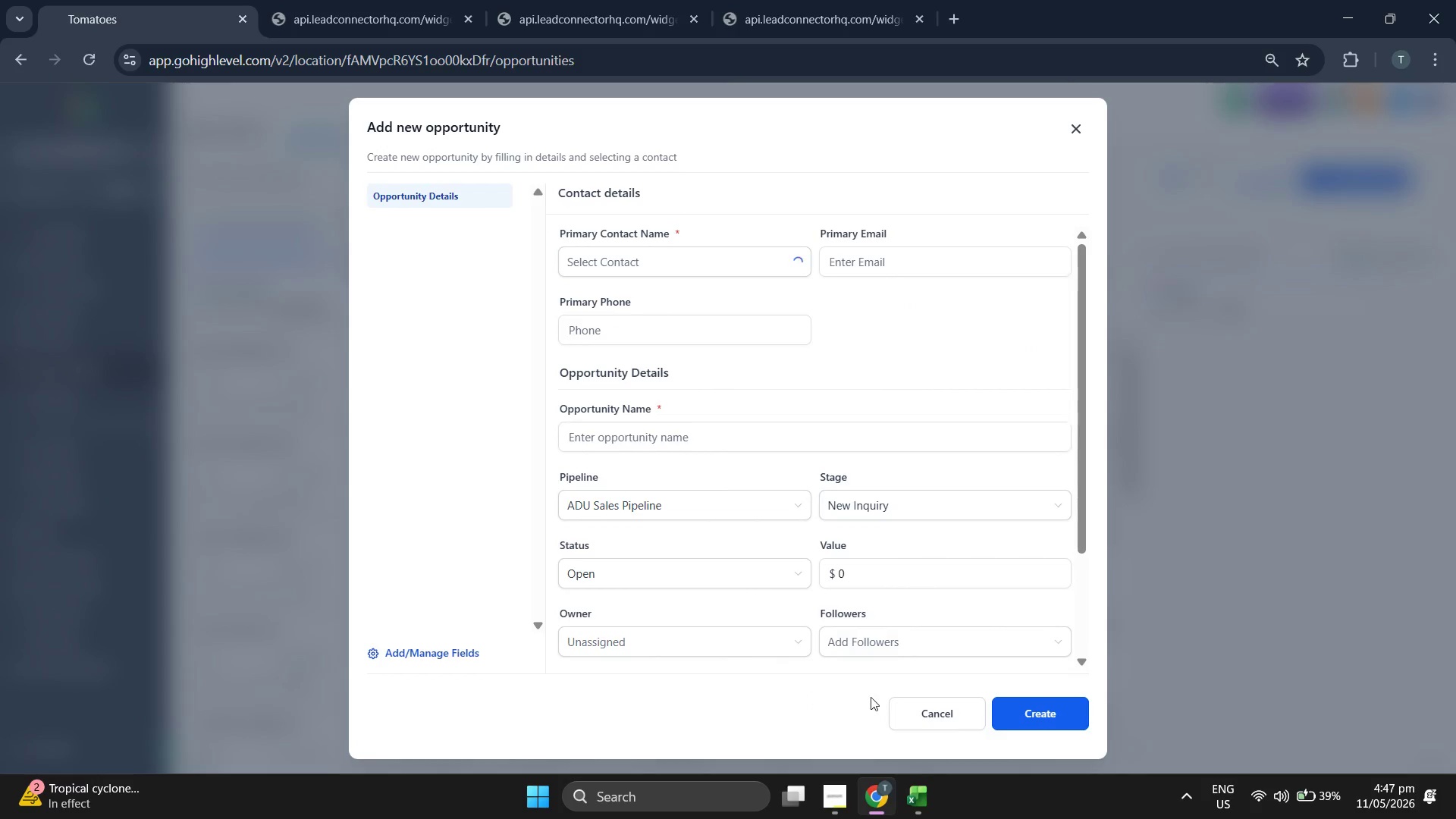 
left_click([925, 794])
 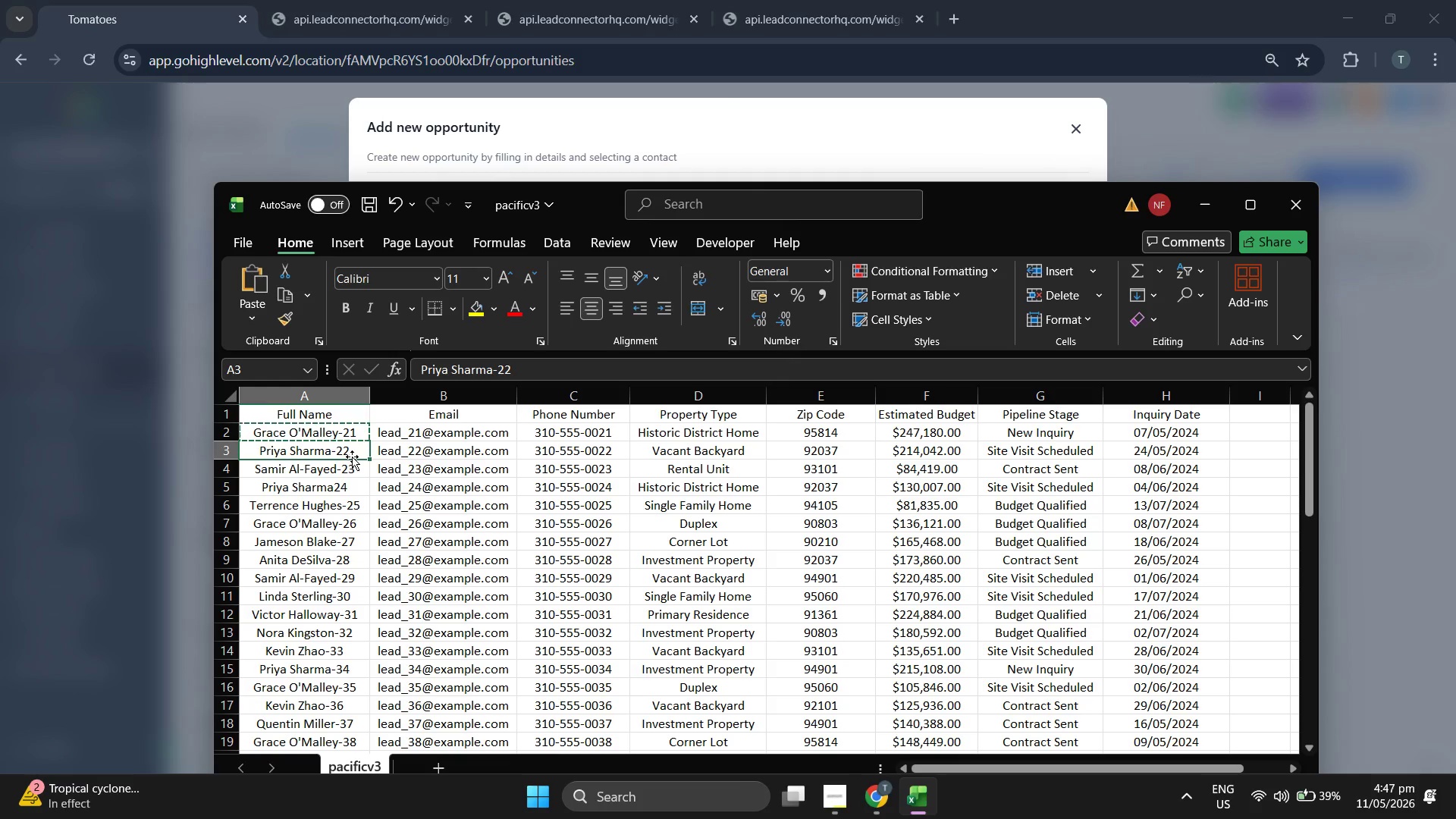 
key(Control+C)
 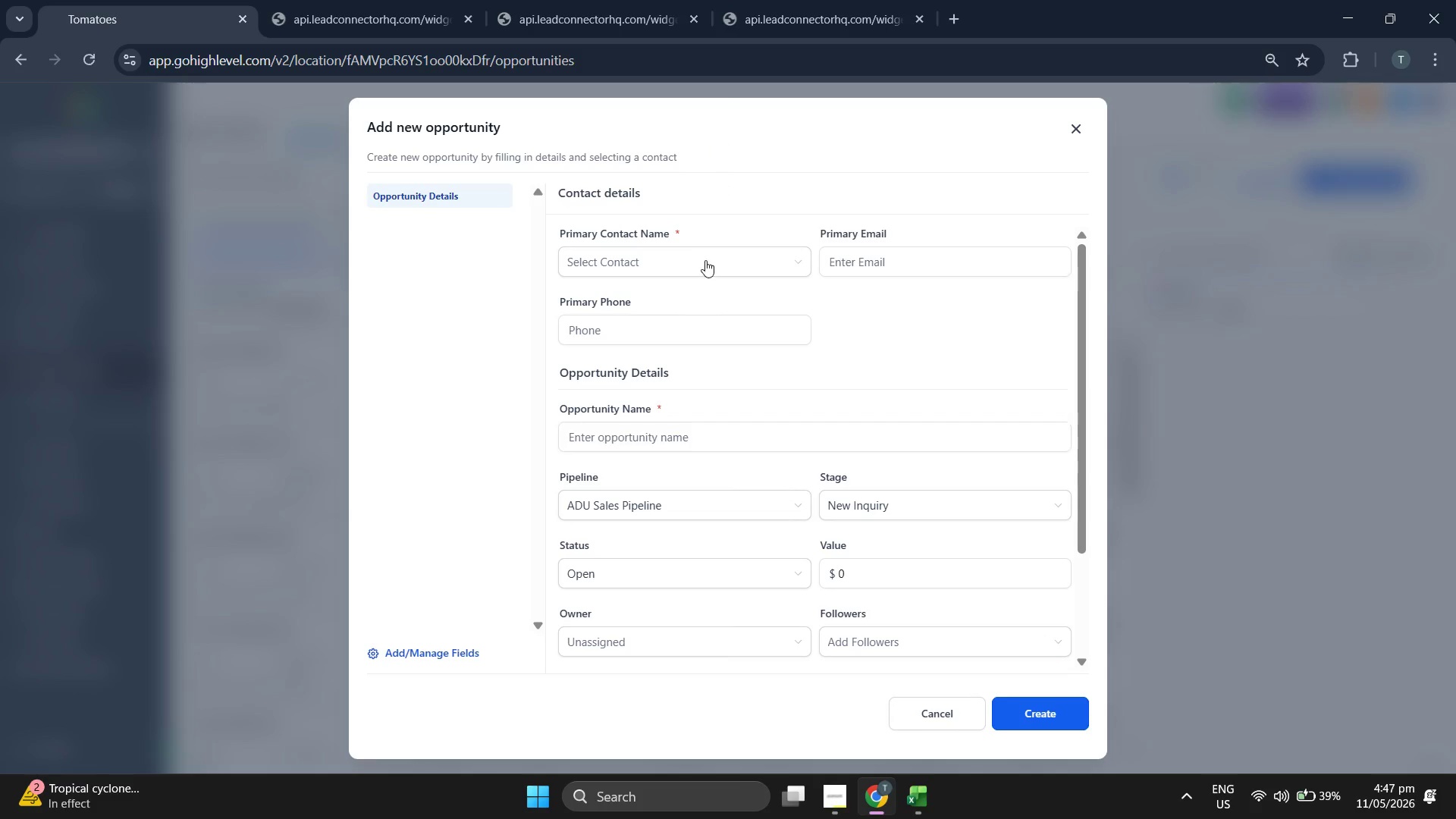 
key(Control+V)
 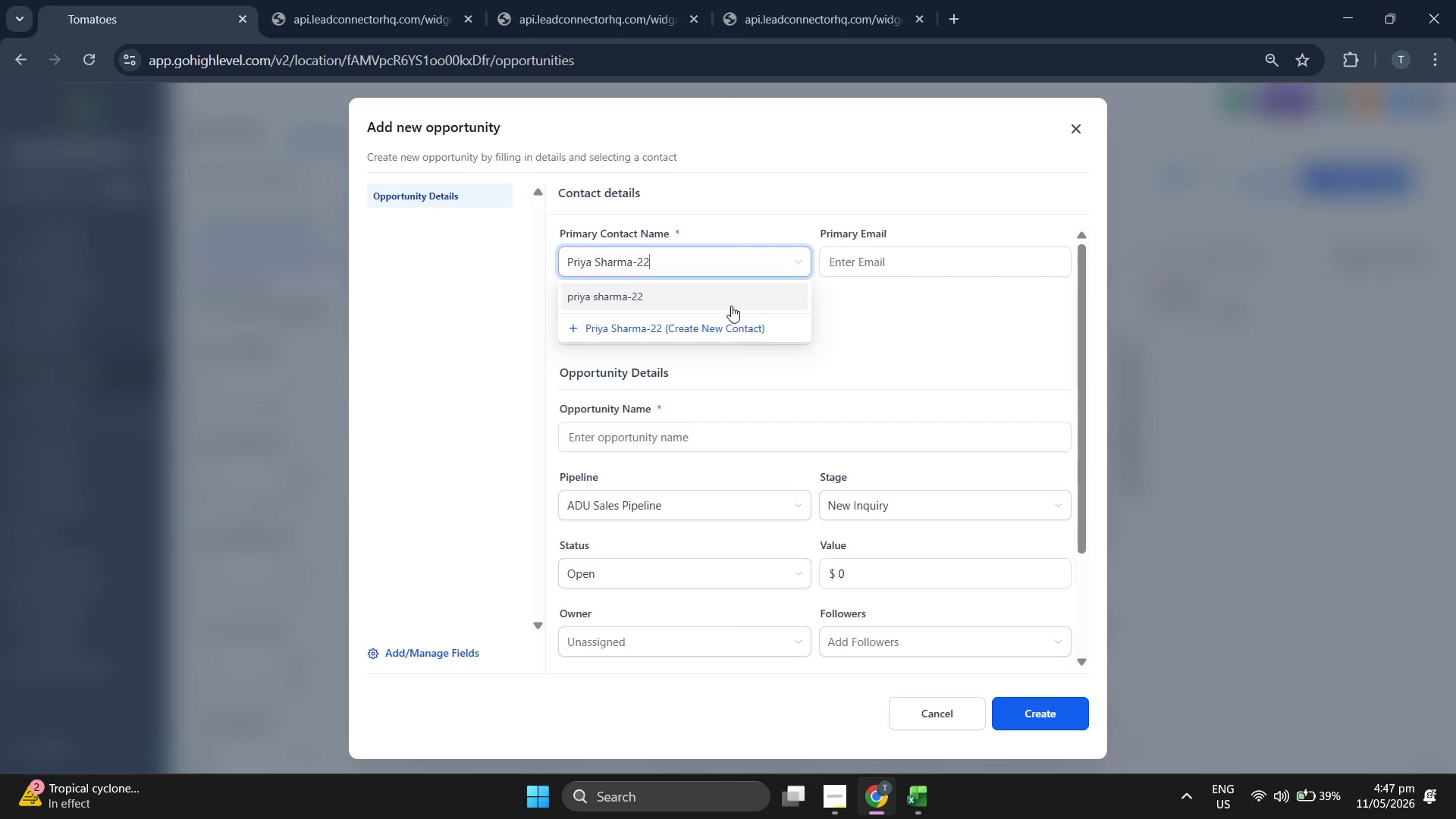 
left_click([731, 325])
 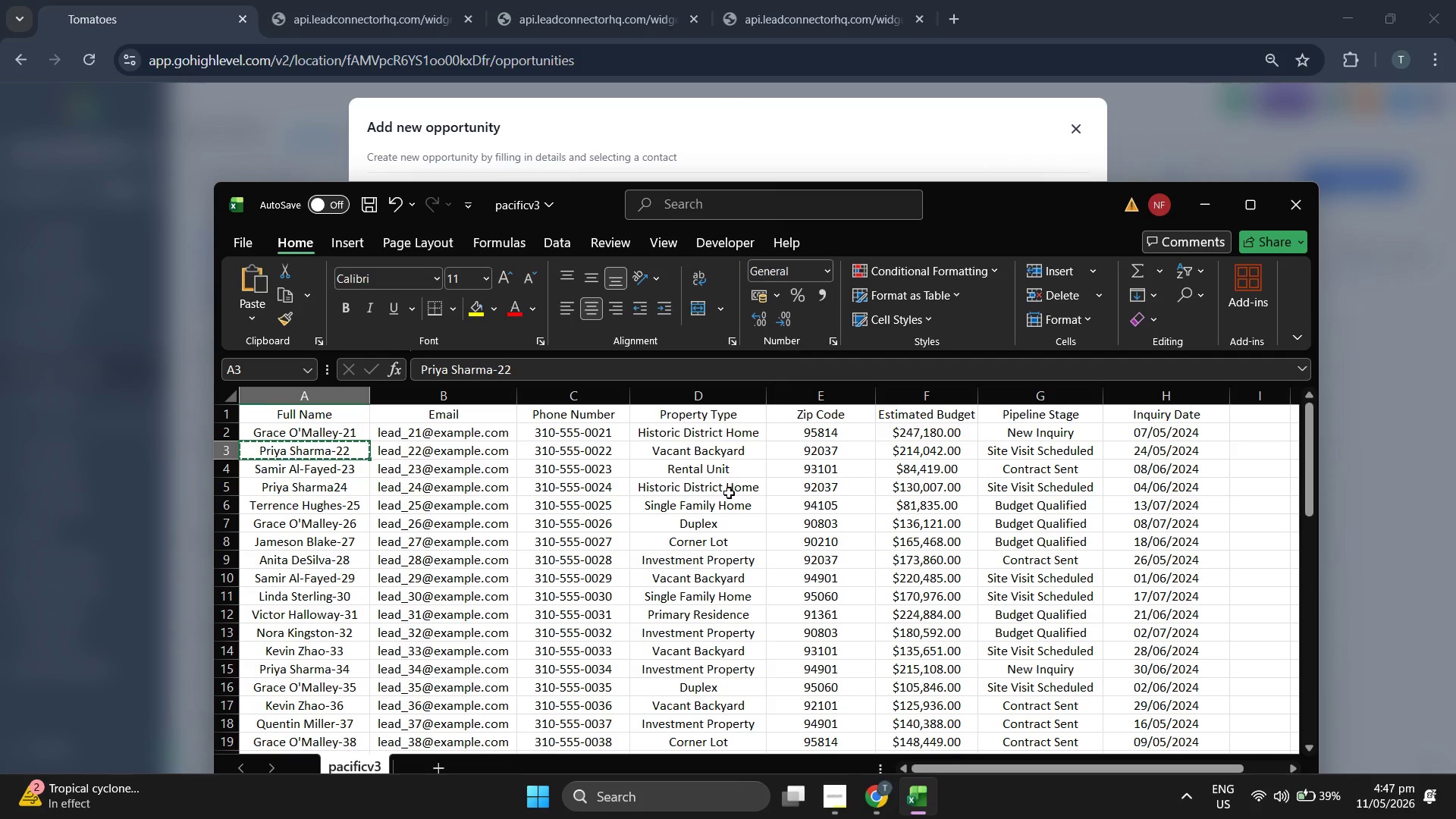 
key(ArrowRight)
 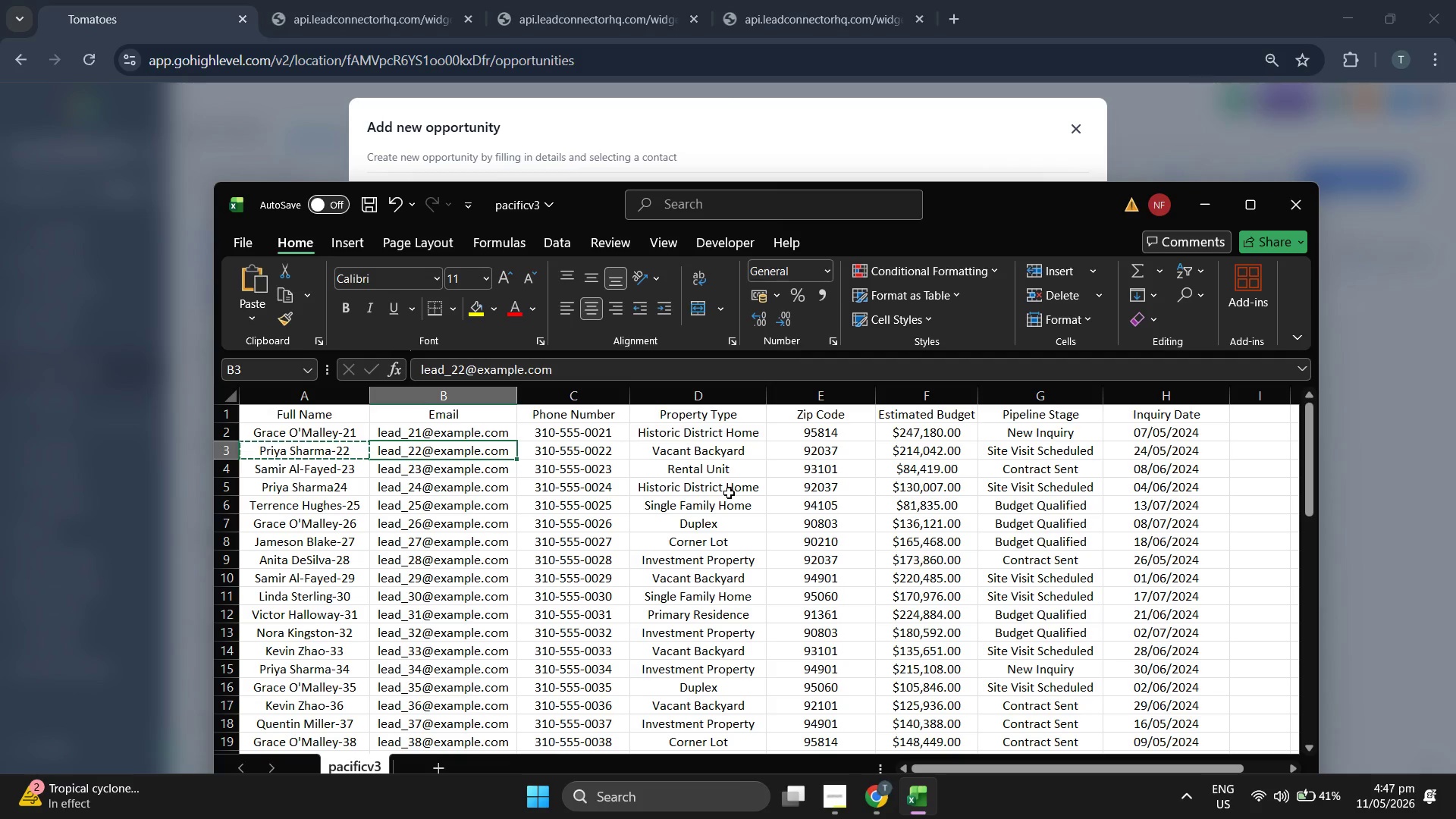 
key(ArrowRight)
 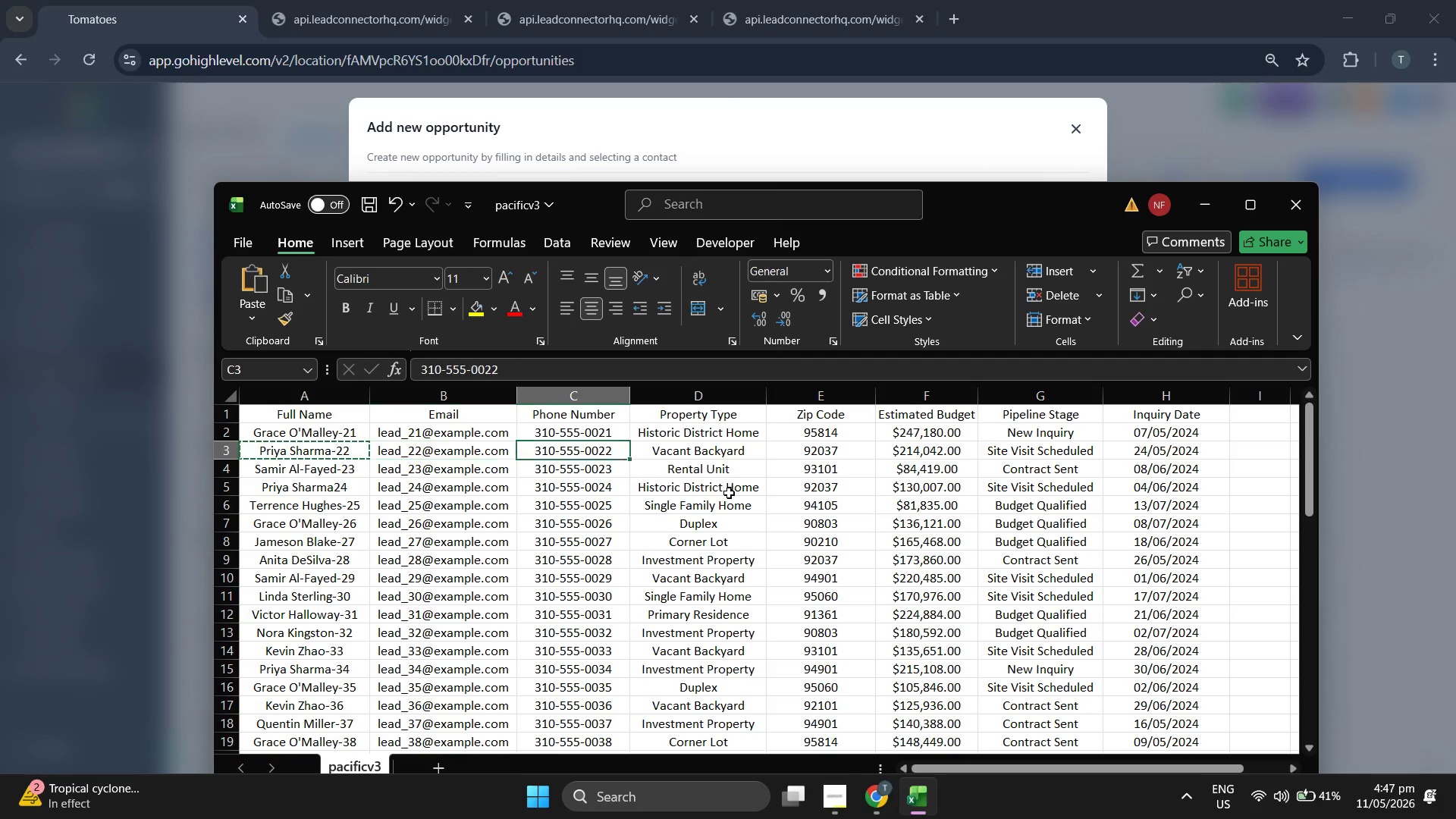 
key(ArrowRight)
 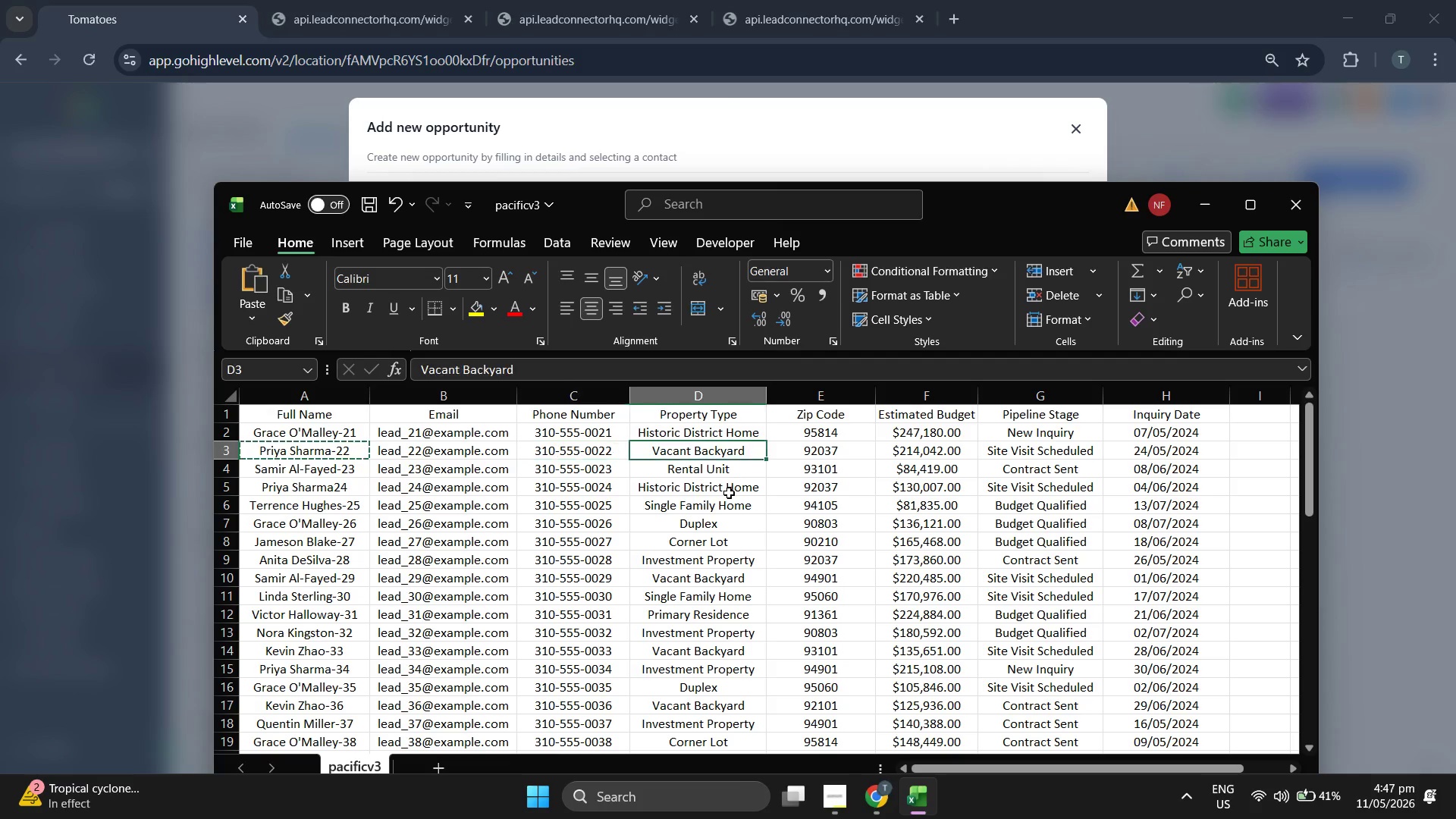 
key(ArrowRight)
 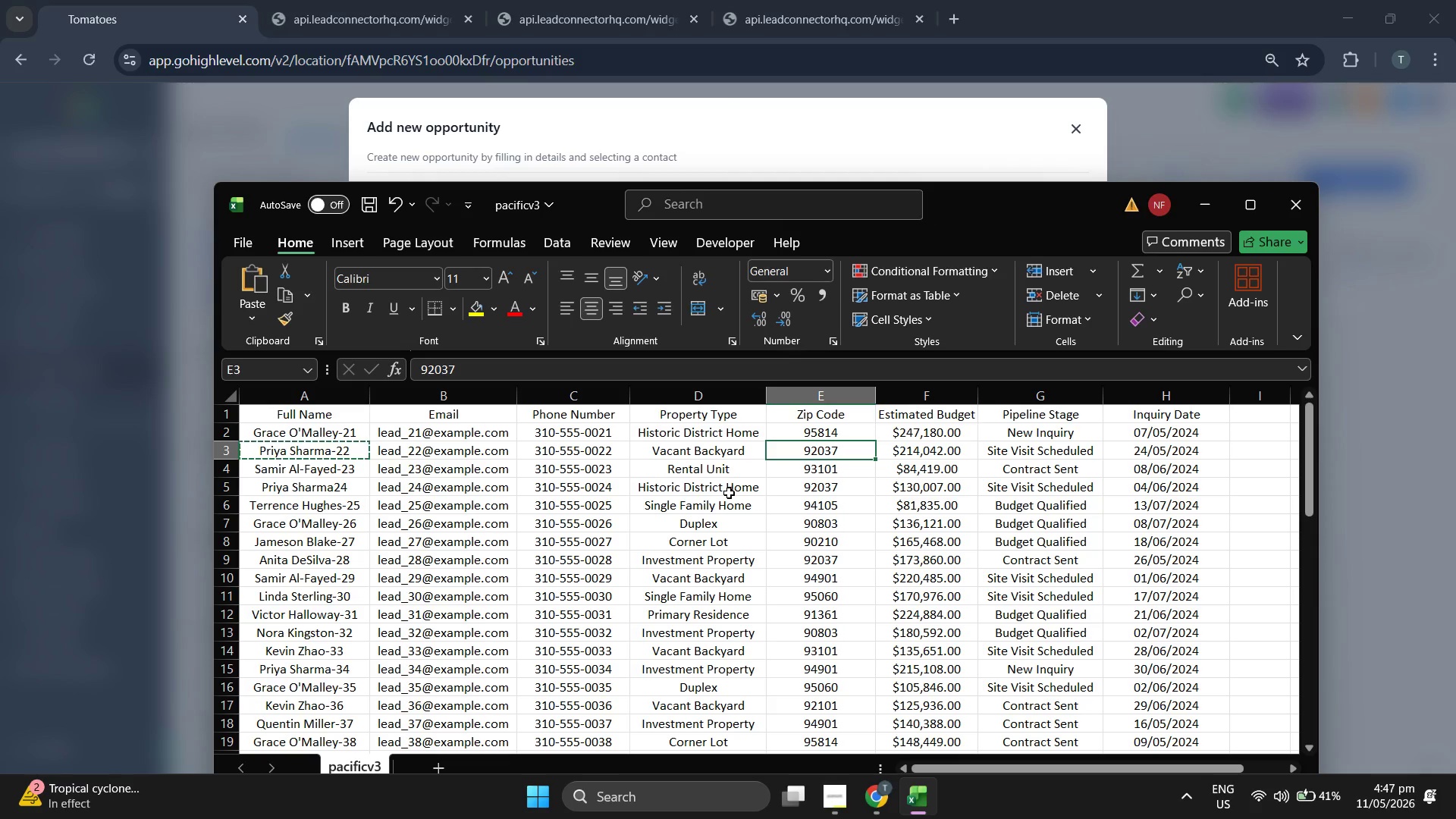 
key(ArrowRight)
 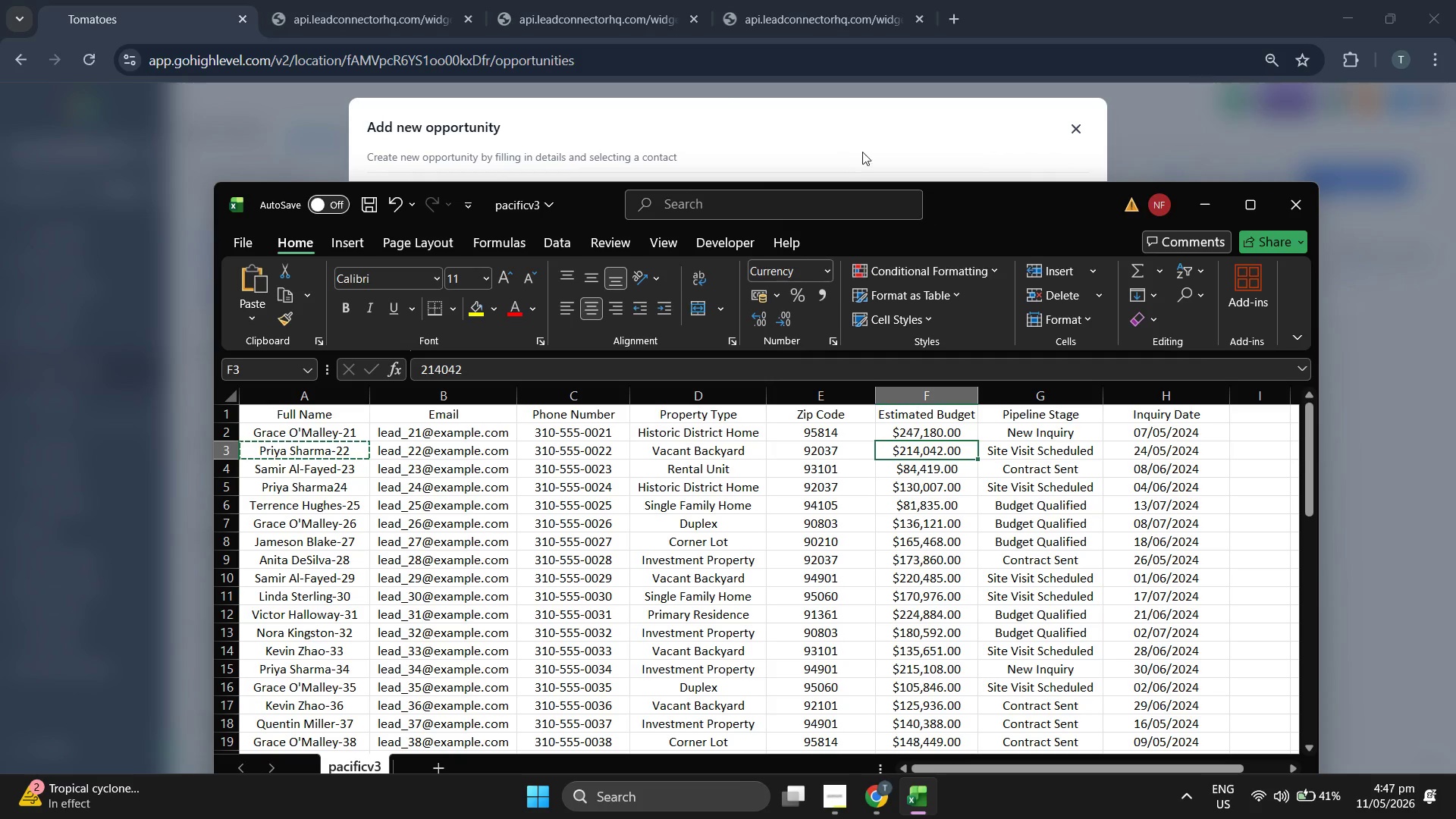 
left_click([902, 510])
 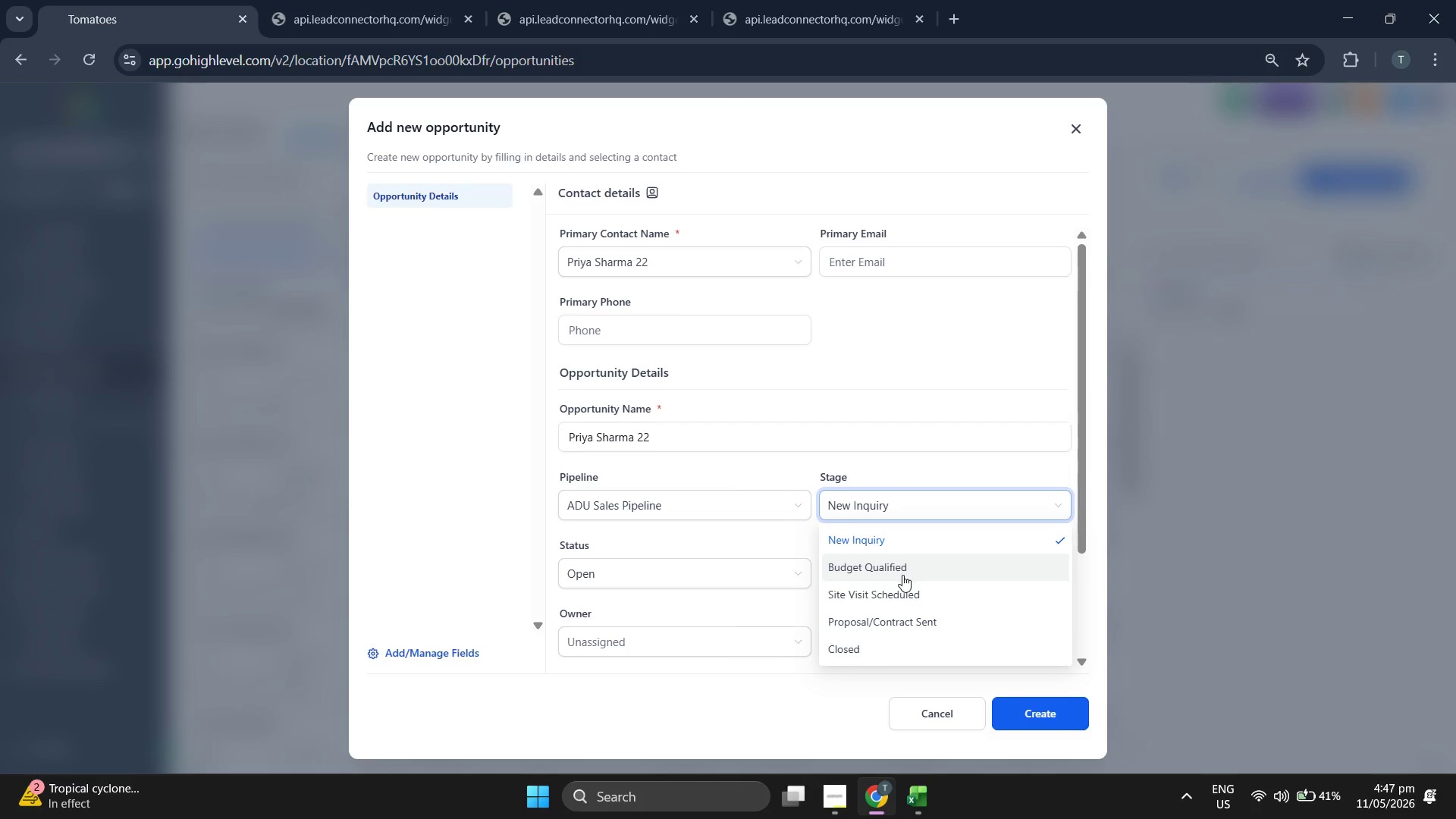 
left_click([906, 594])
 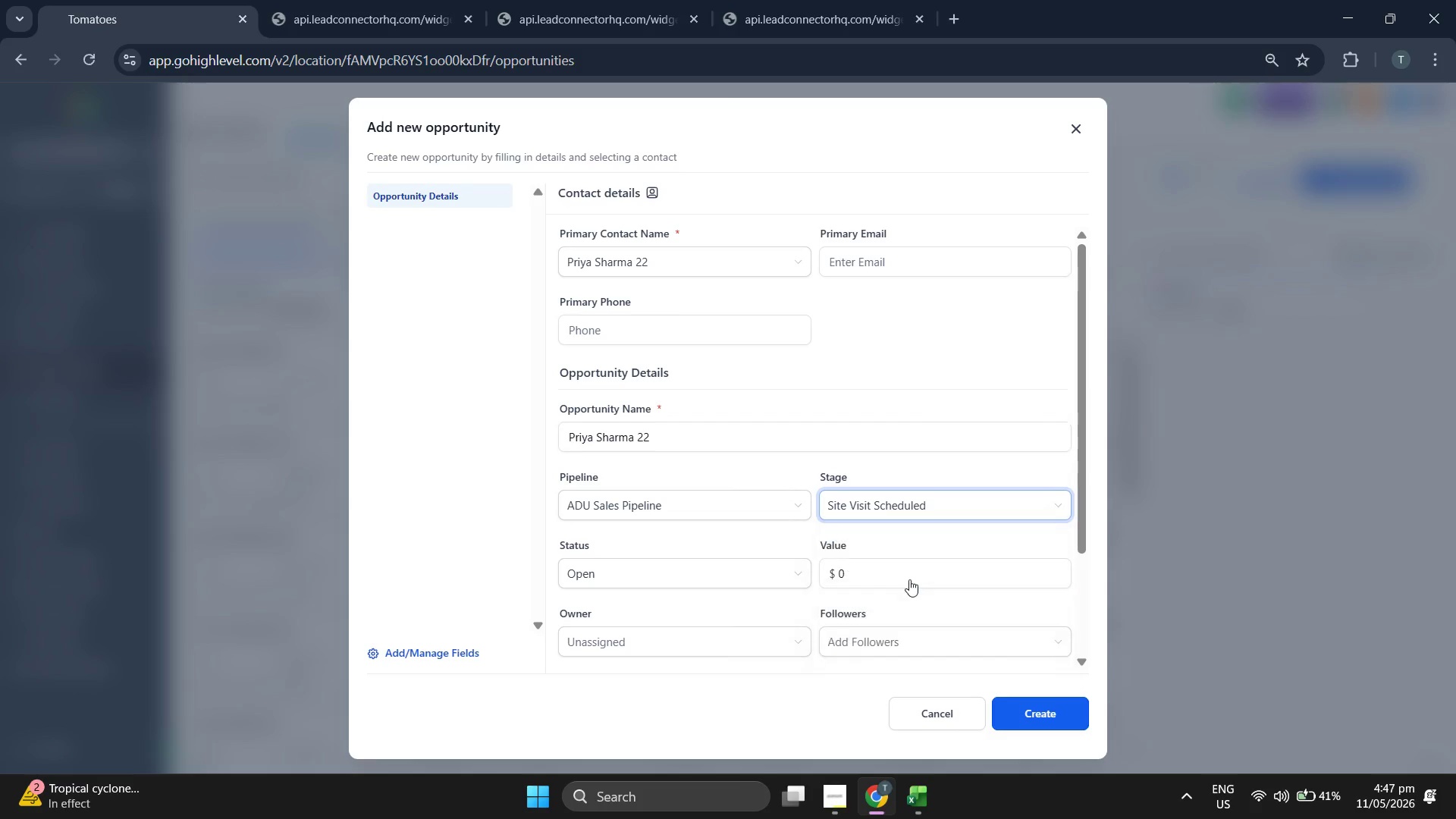 
left_click([909, 576])
 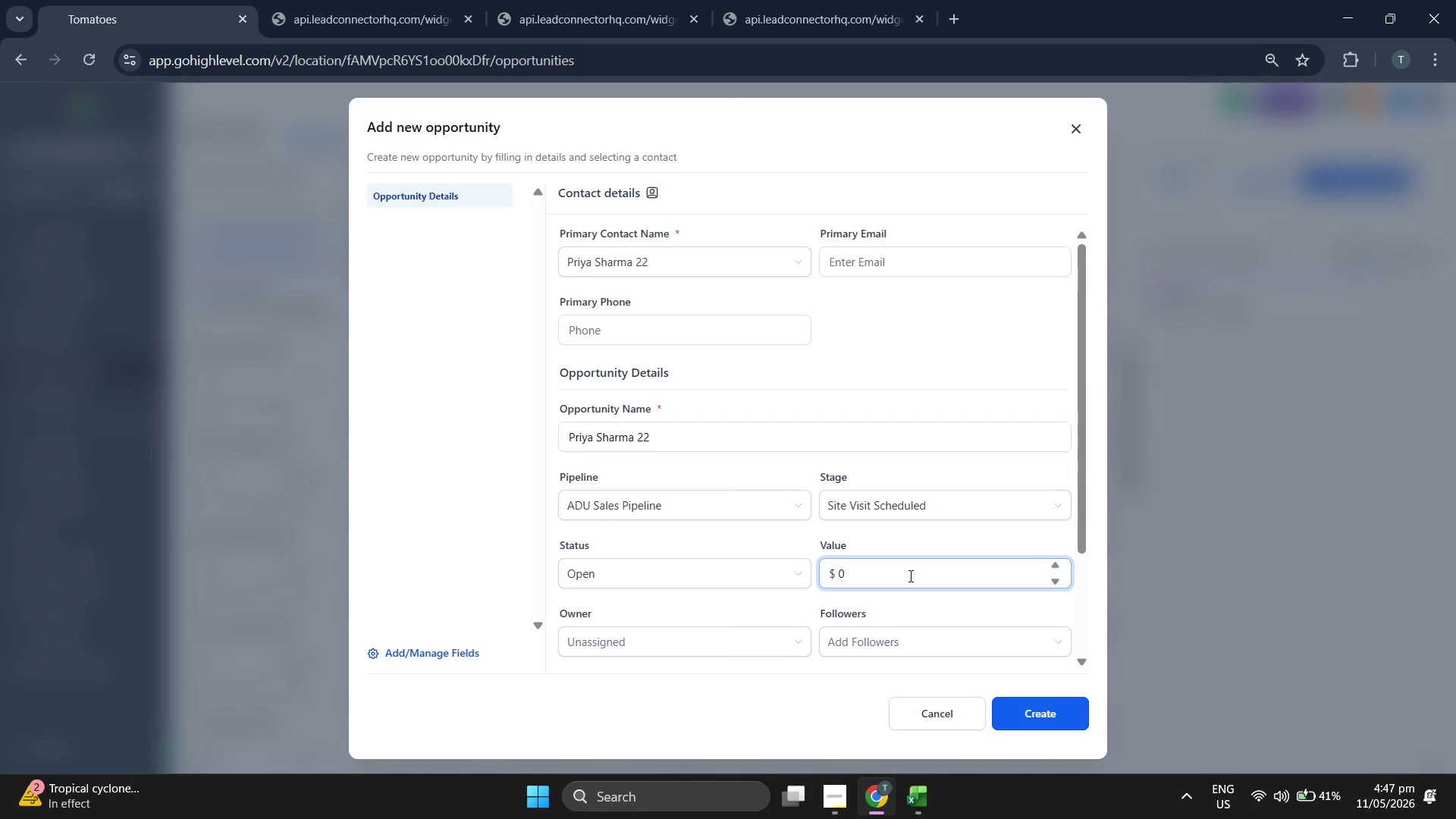 
key(Backspace)
type(2)
key(Backspace)
type(2143)
key(Backspace)
key(Backspace)
type(404)
 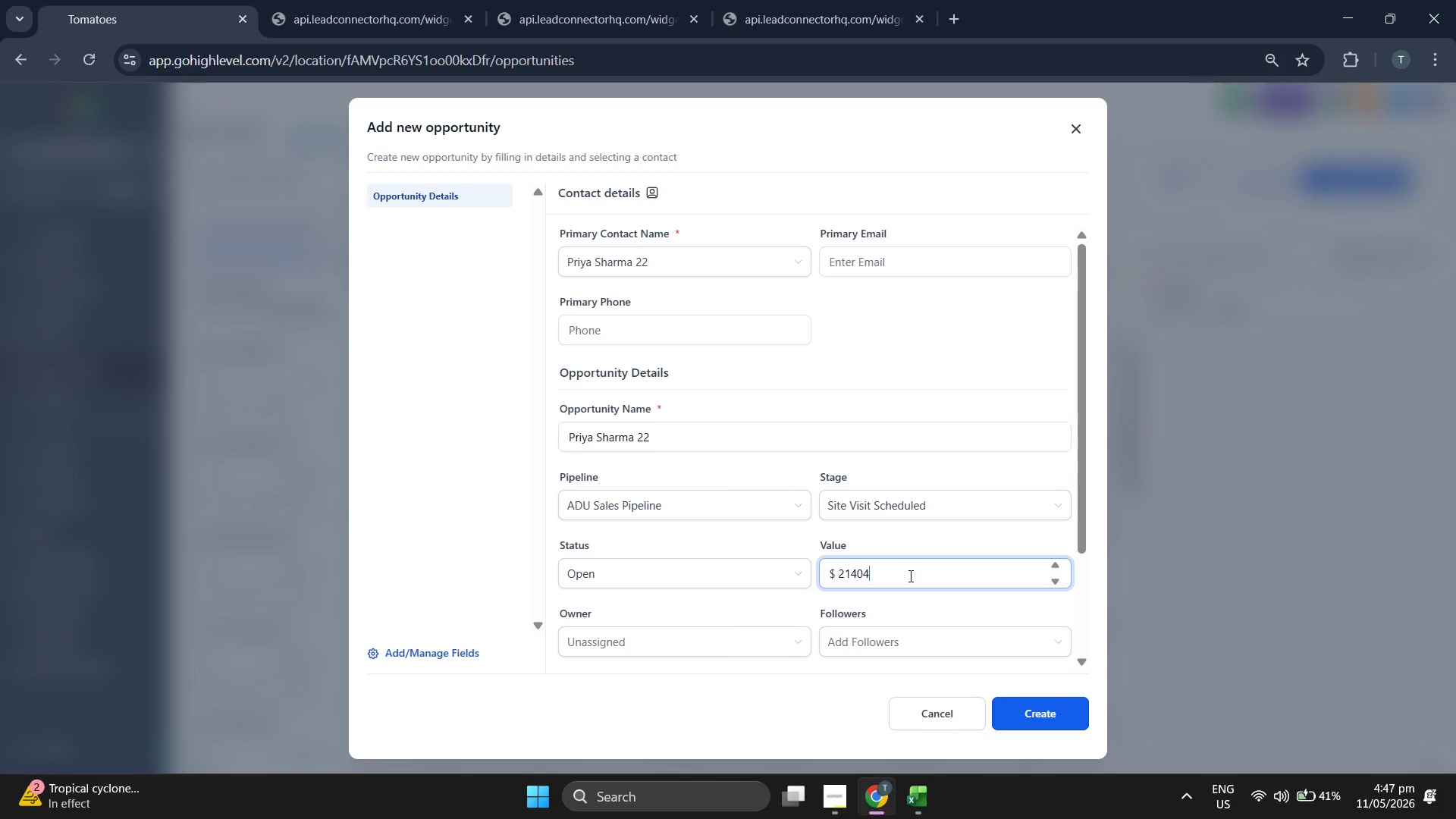 
type(2.00)
 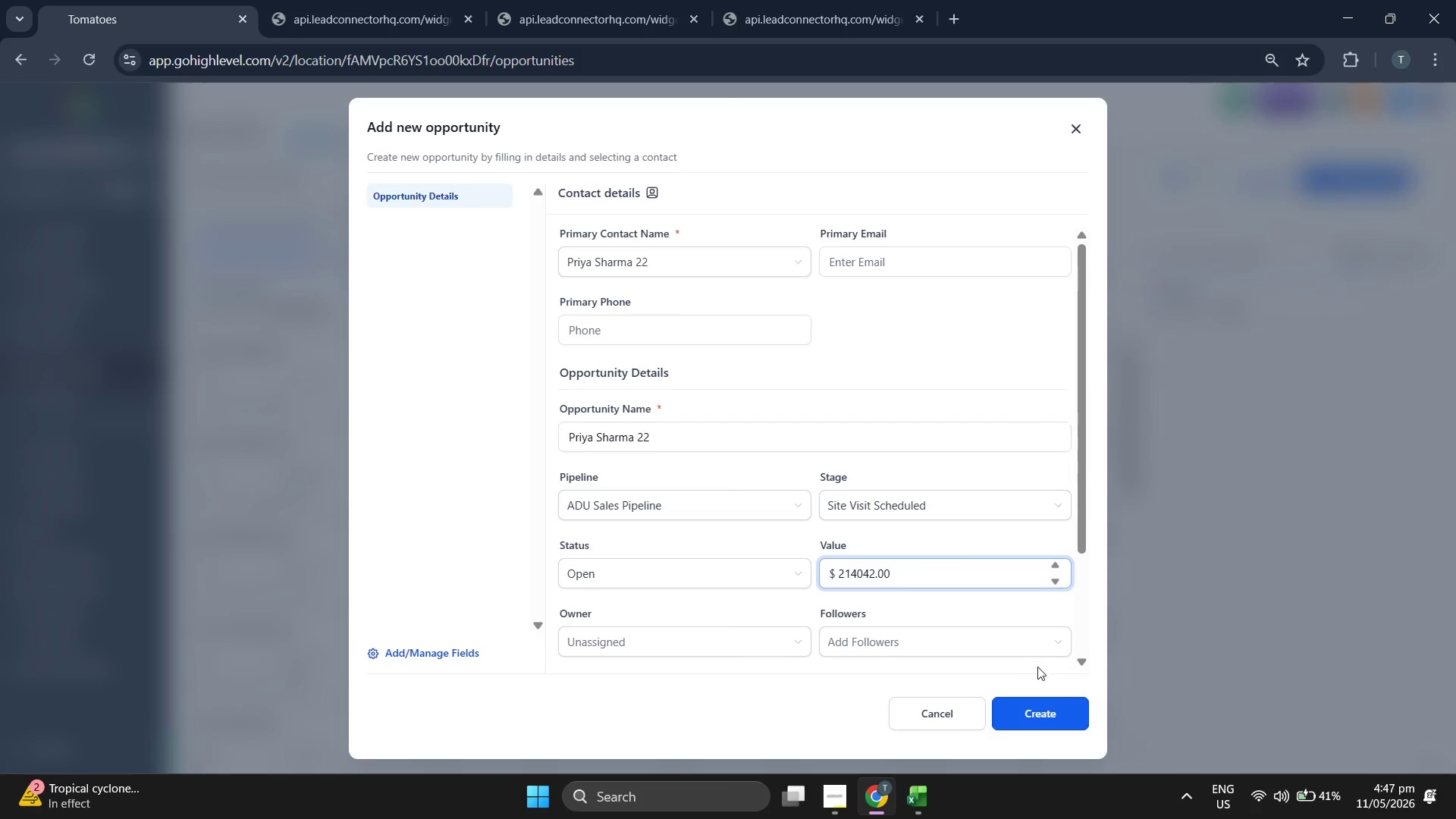 
left_click([1028, 701])
 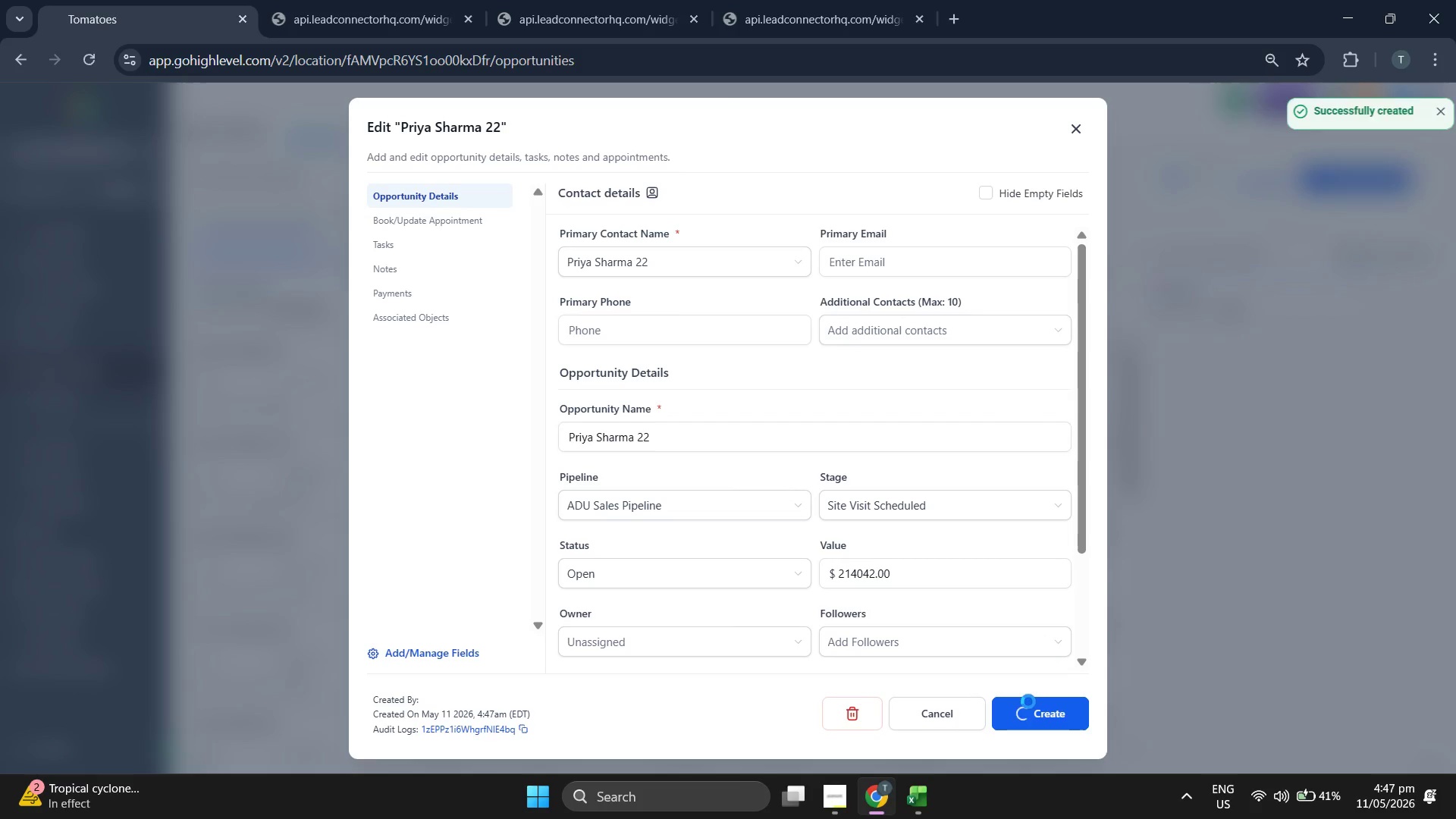 
left_click([1028, 701])
 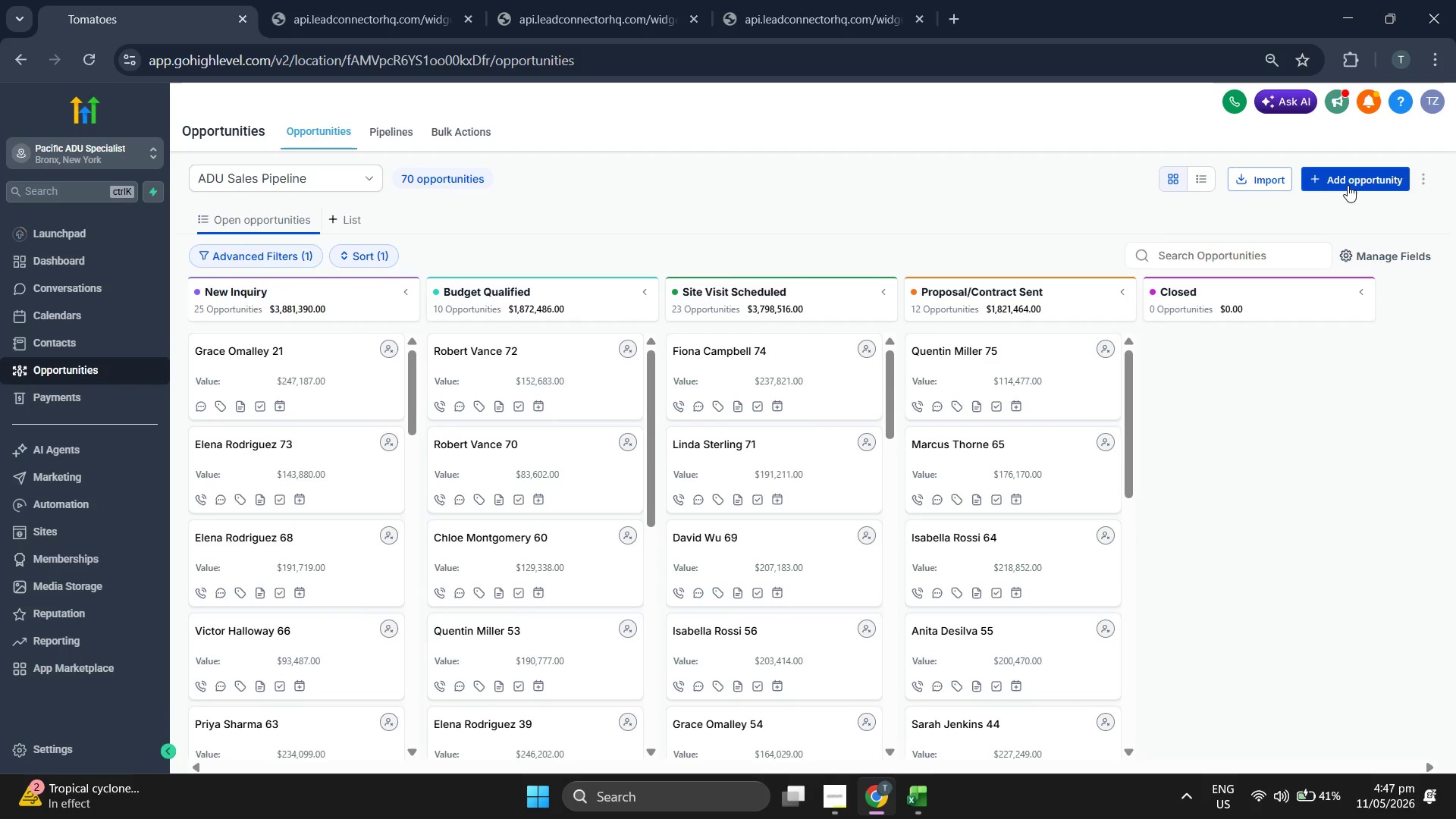 
wait(5.61)
 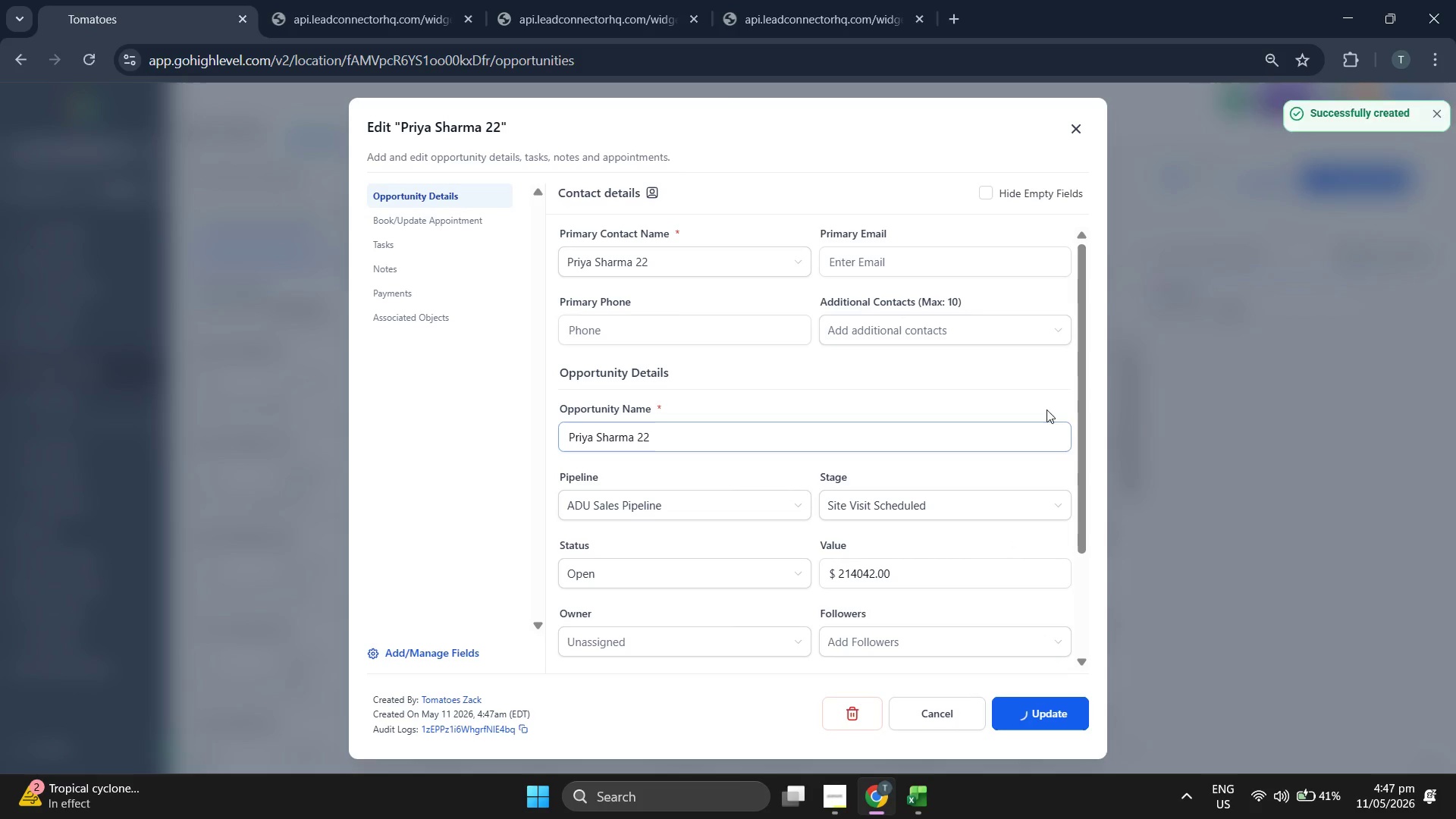 
left_click([941, 786])
 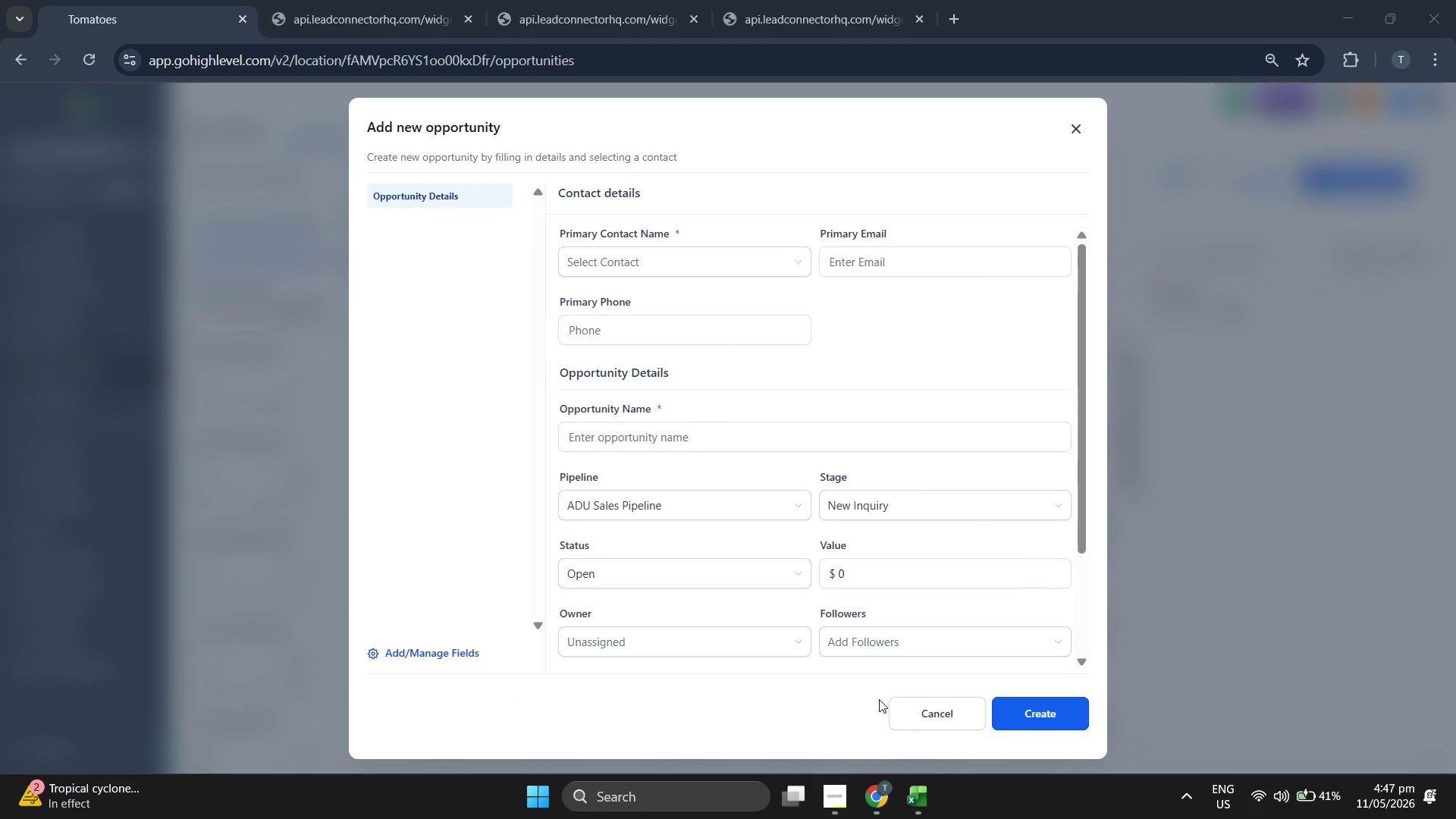 
left_click([915, 786])
 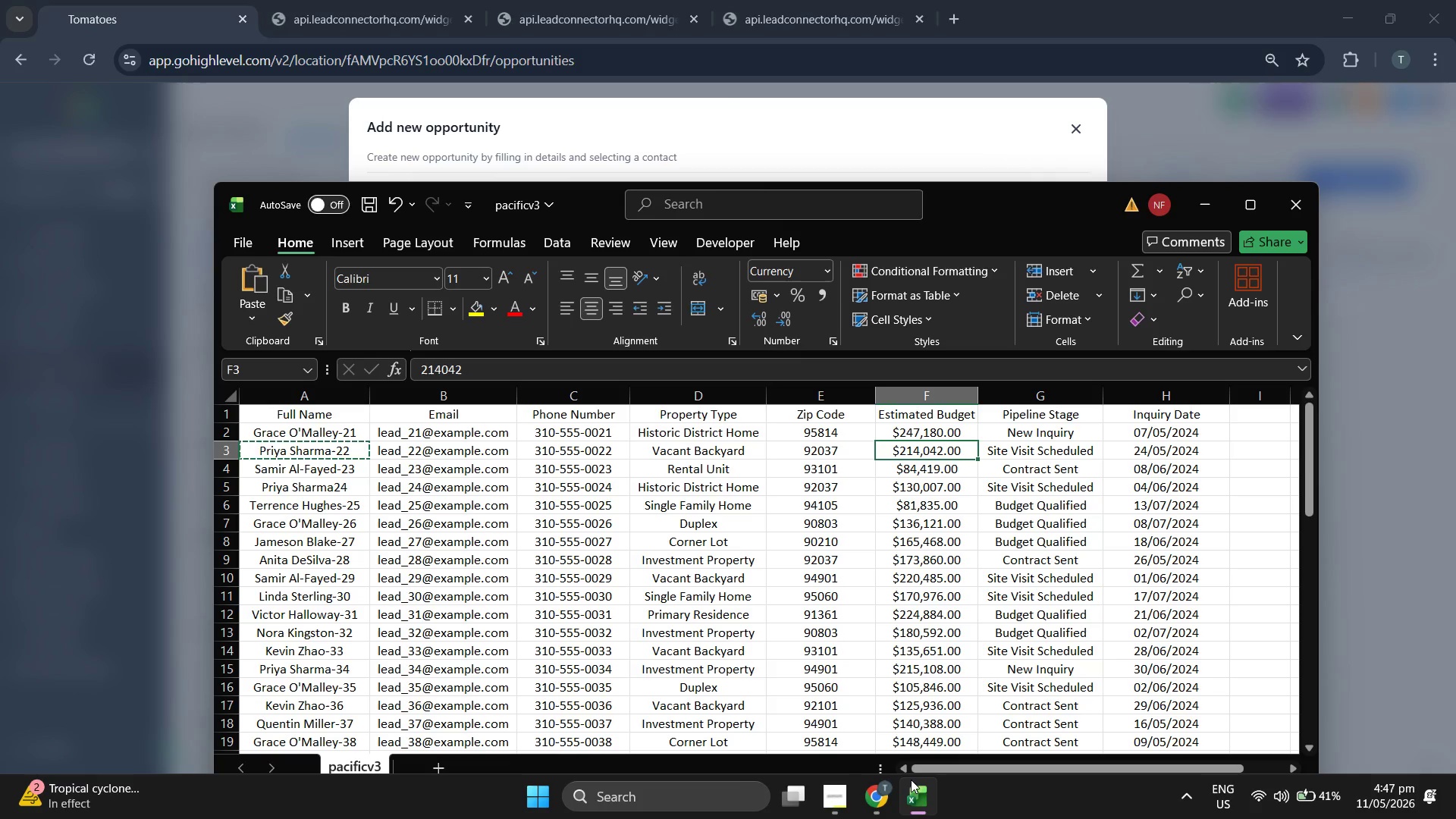 
key(ArrowDown)
 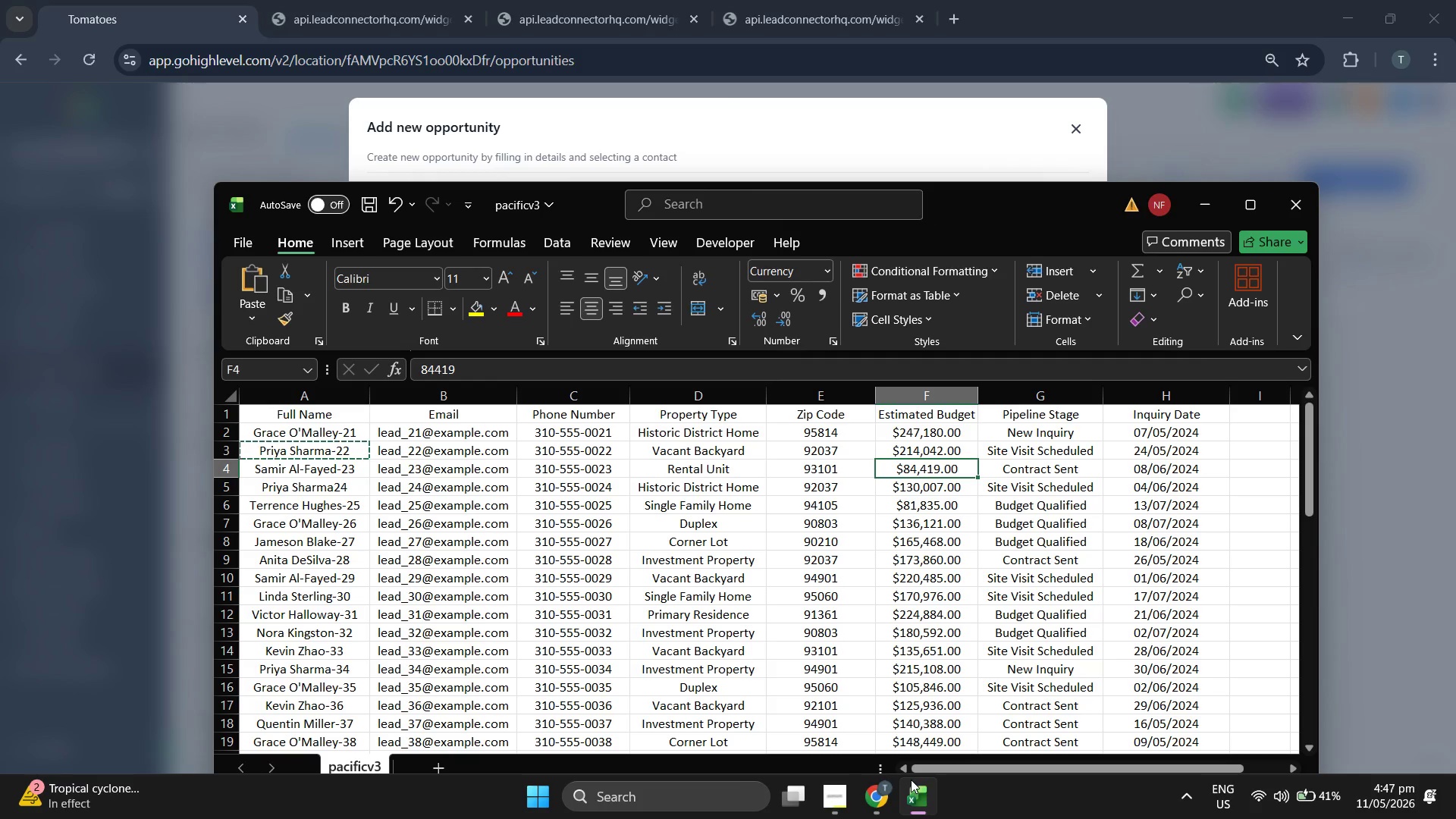 
key(ArrowLeft)
 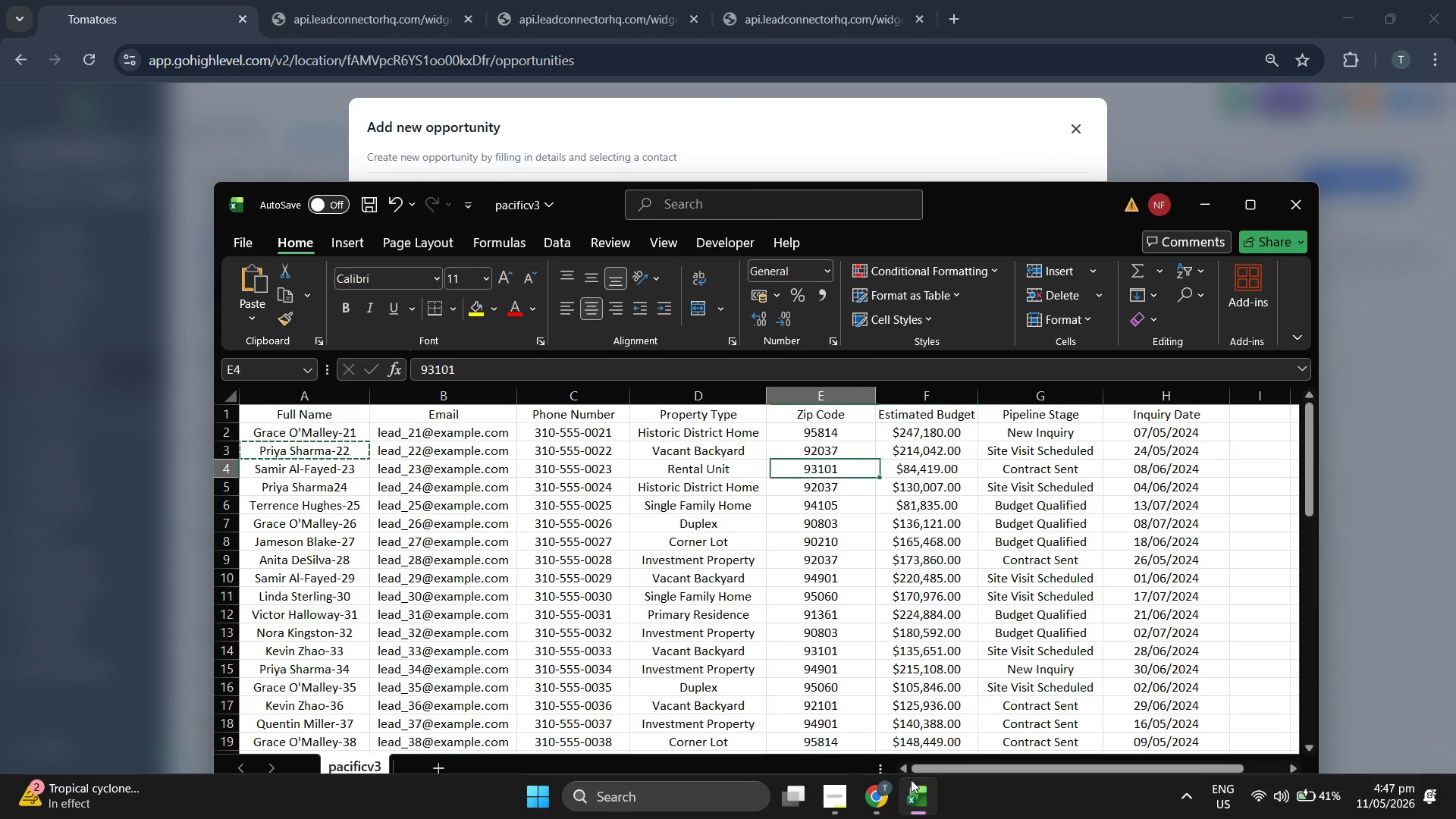 
key(ArrowLeft)
 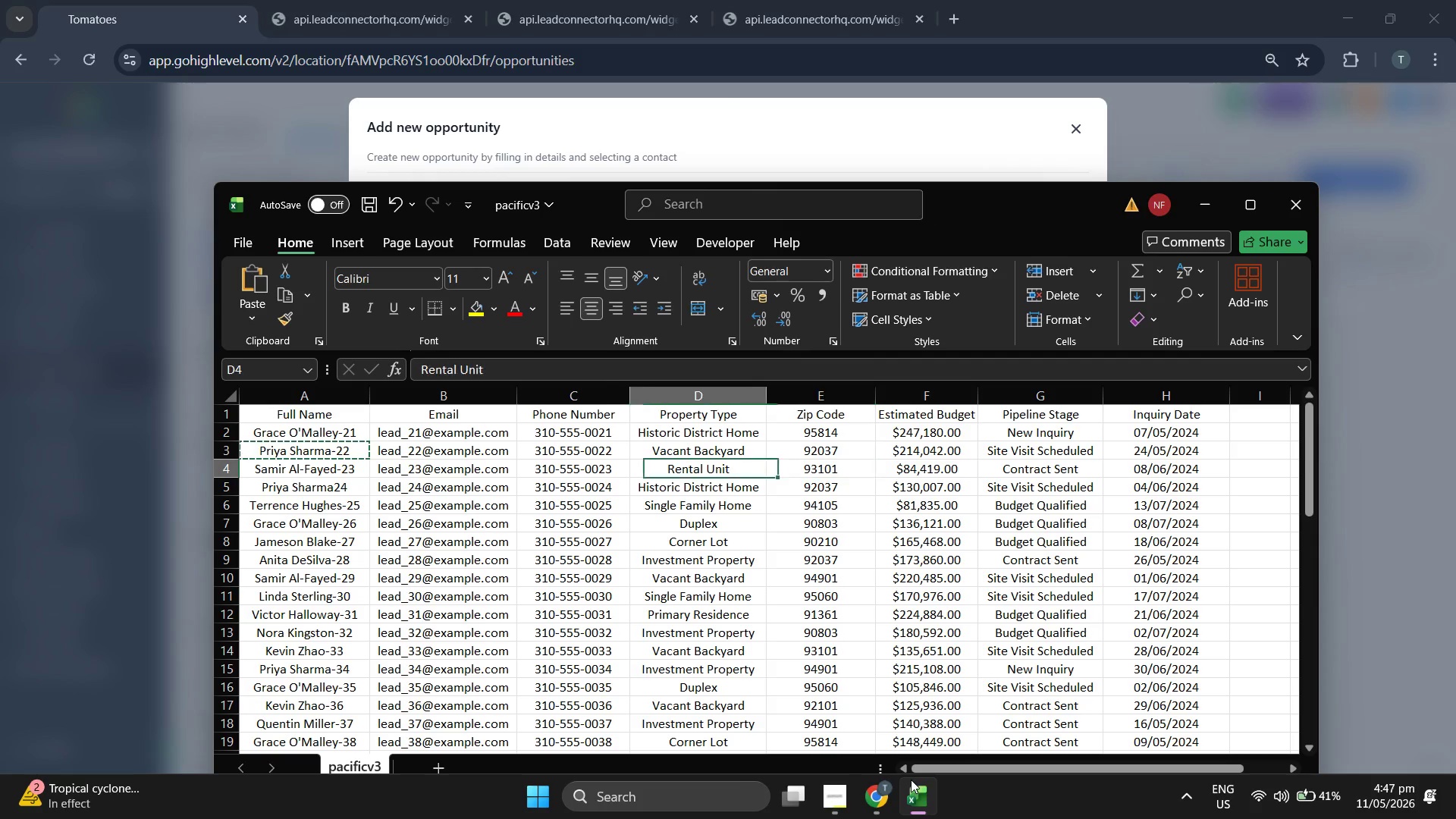 
key(ArrowLeft)
 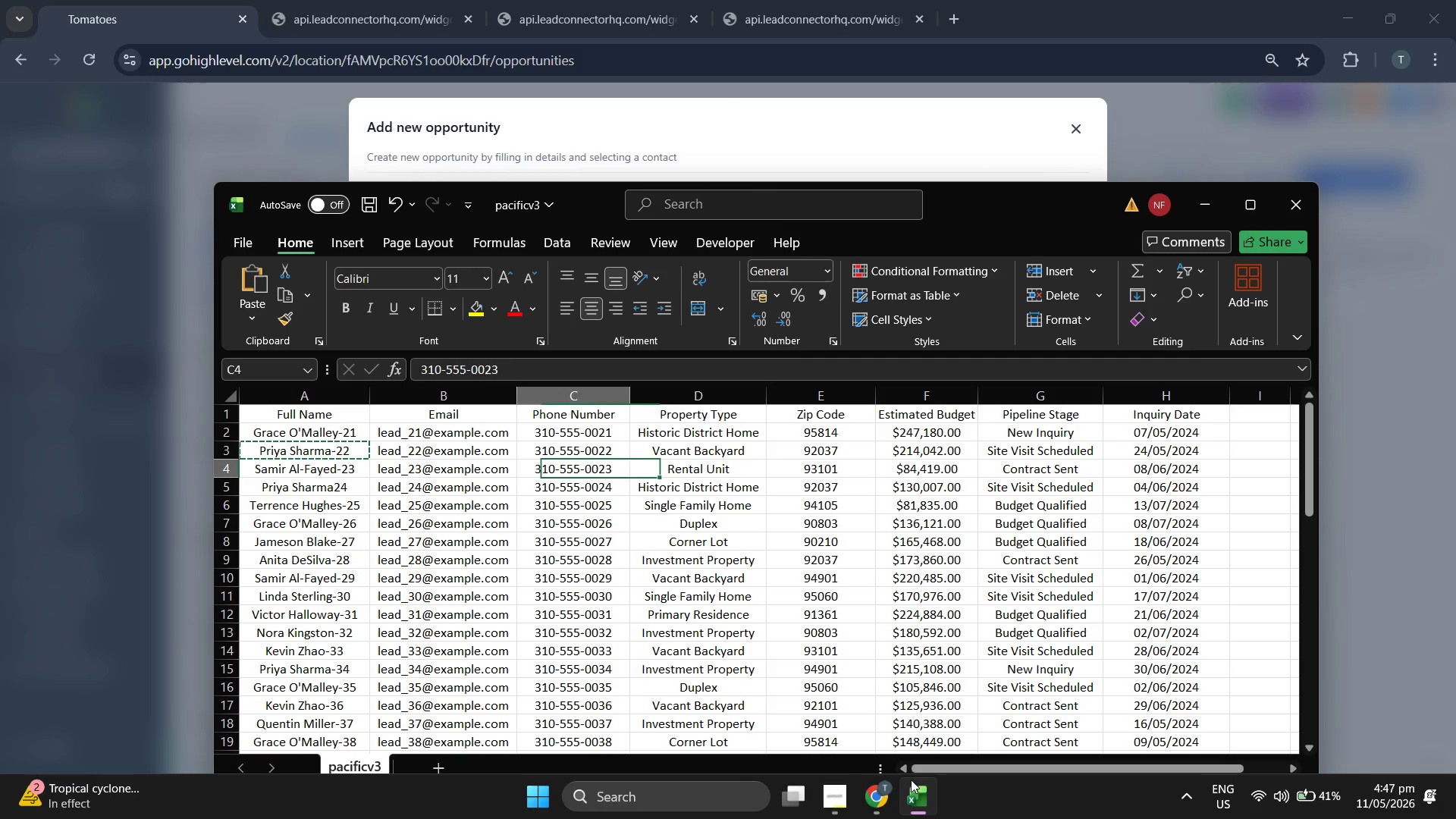 
key(ArrowLeft)
 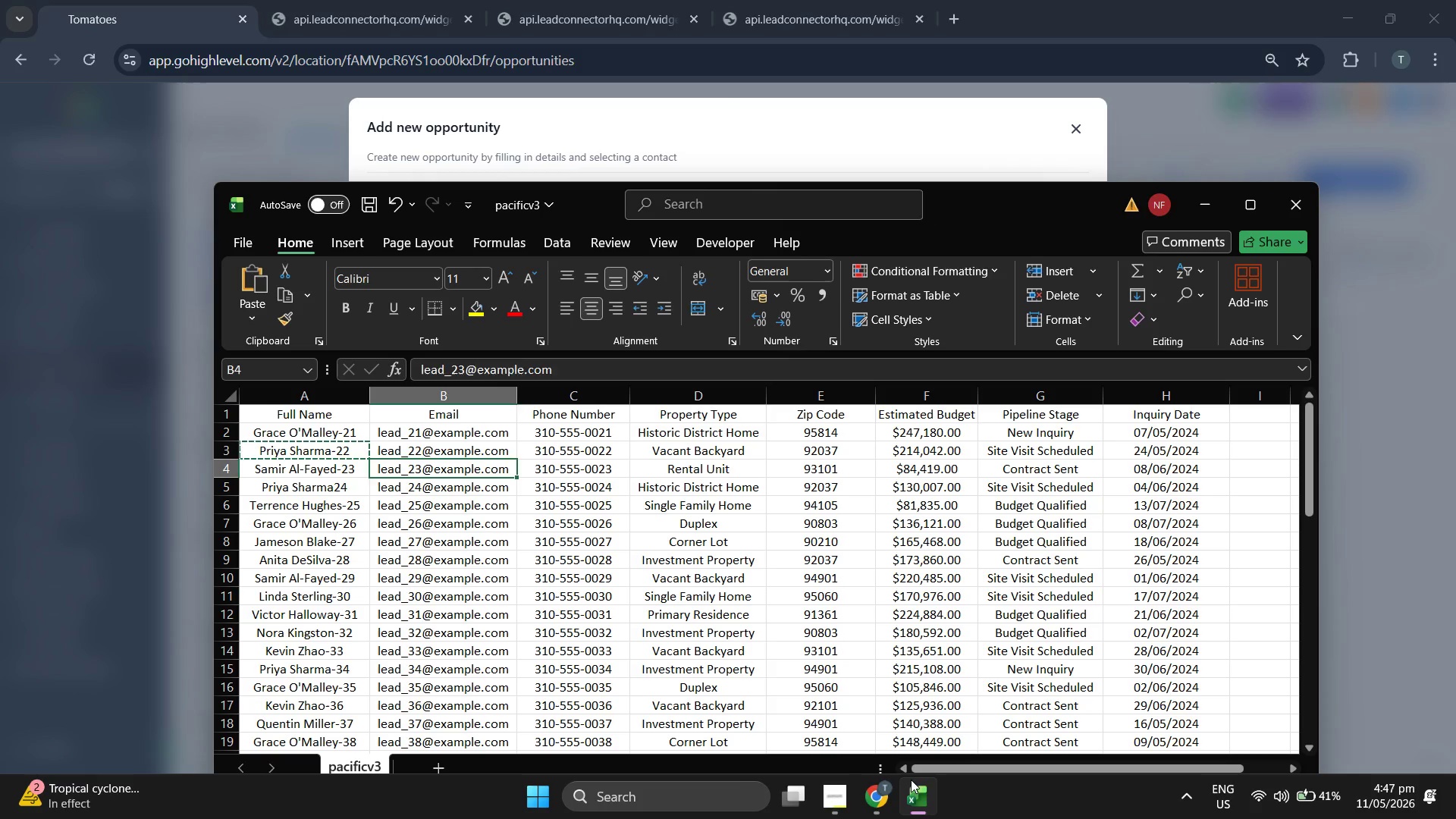 
key(ArrowLeft)
 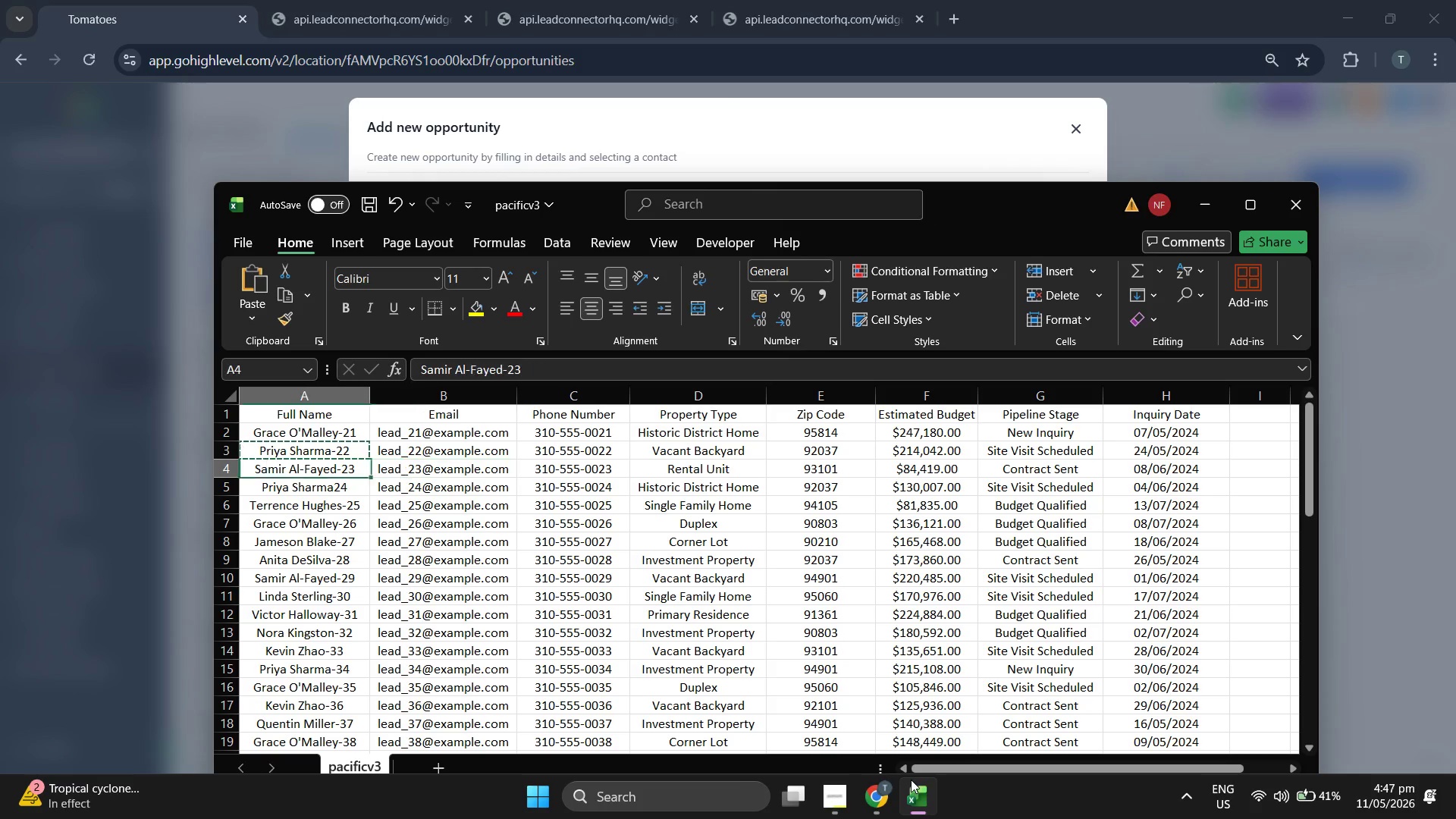 
key(ArrowLeft)
 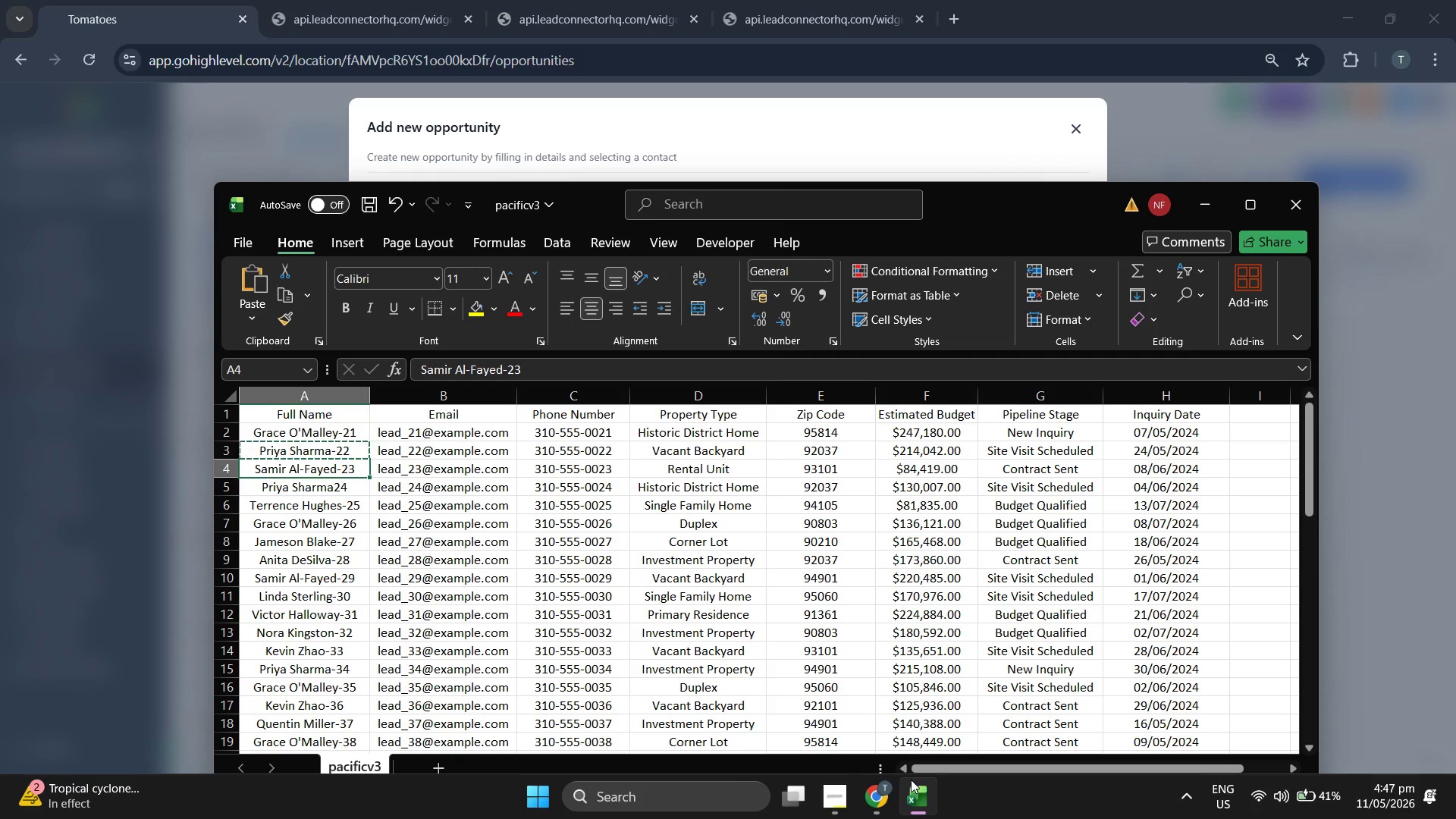 
key(Control+C)
 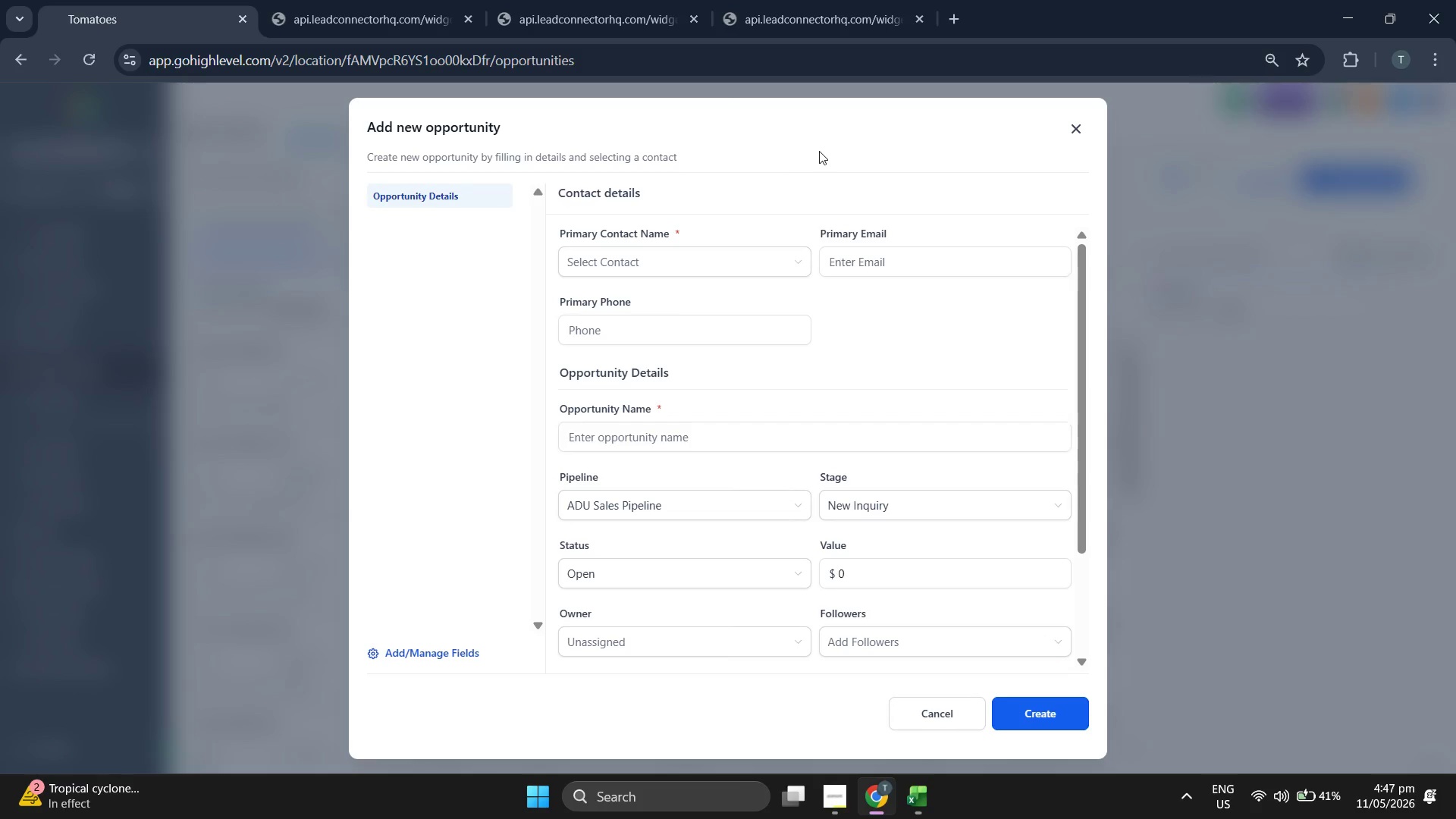 
key(Control+V)
 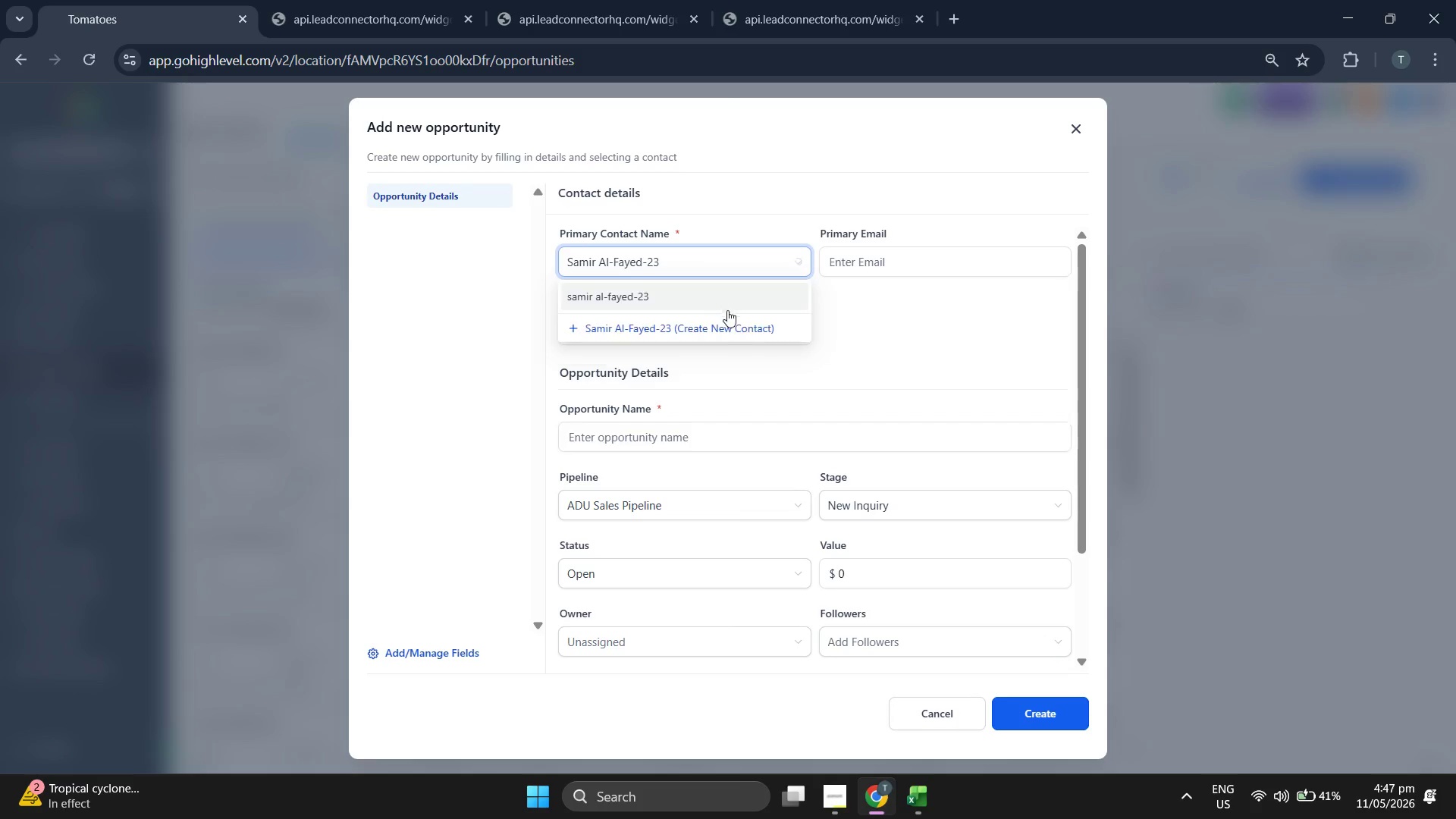 
left_click([731, 324])
 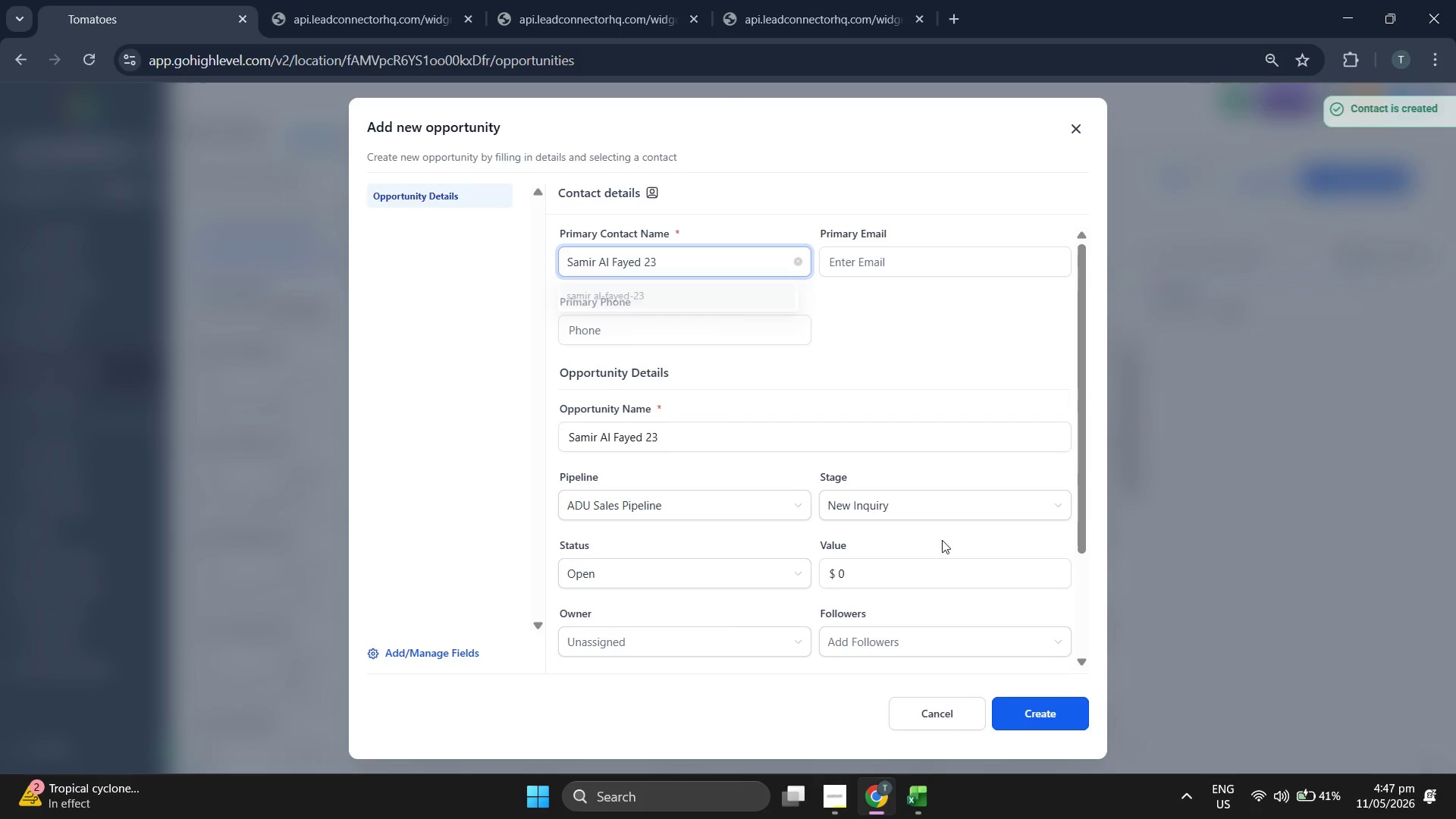 
left_click([940, 507])
 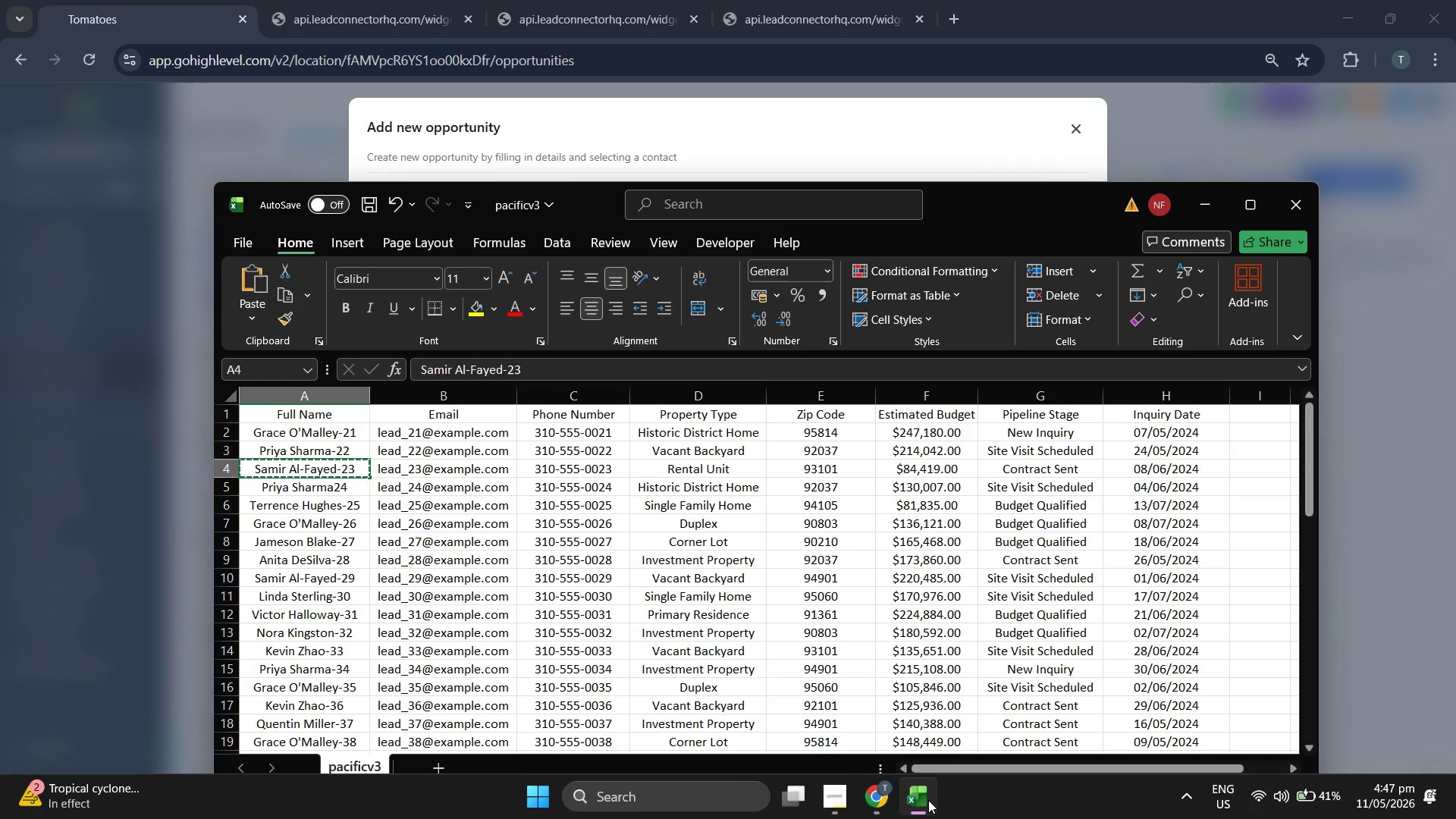 
left_click([928, 800])
 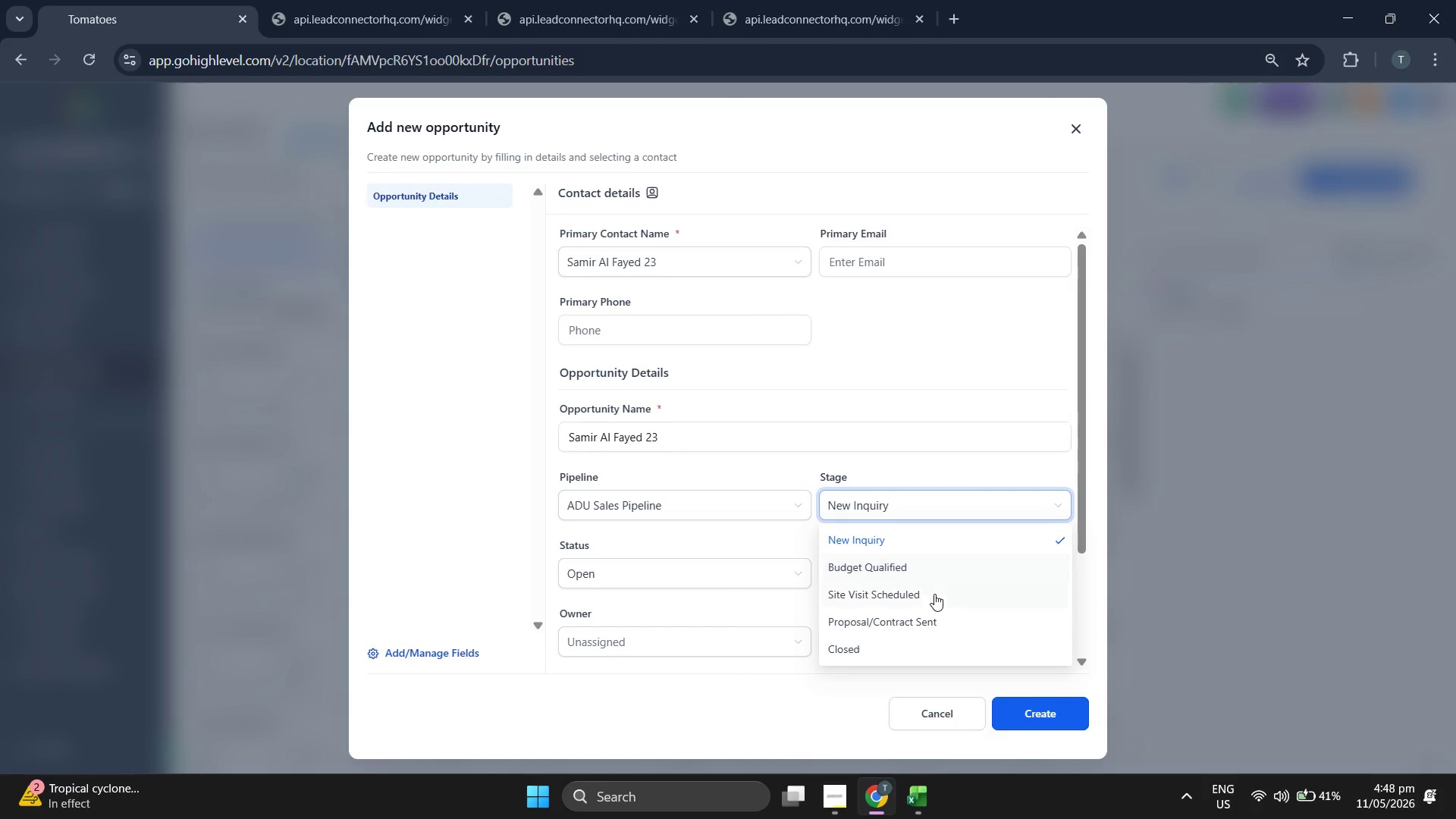 
left_click([934, 617])
 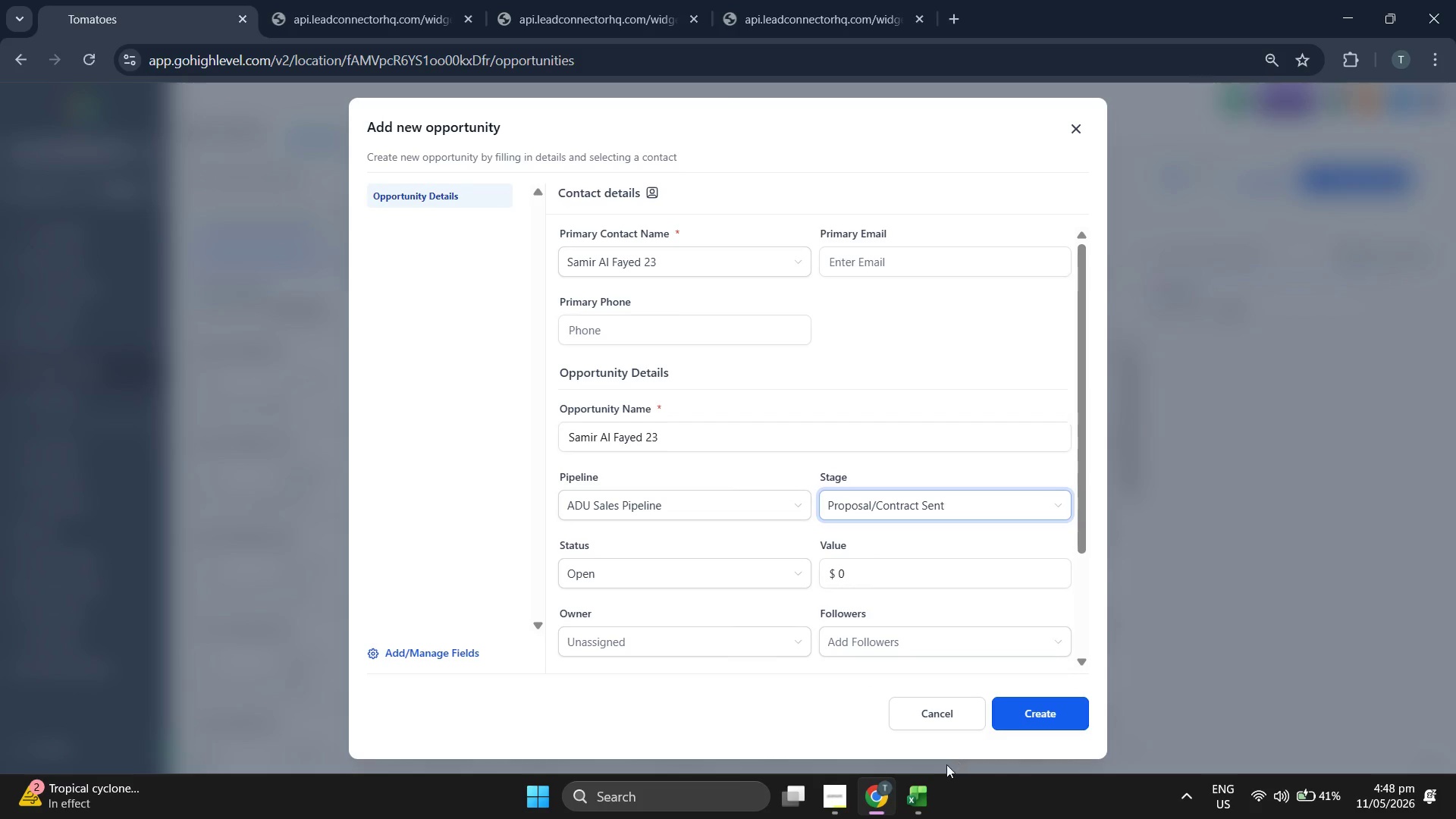 
left_click([932, 786])
 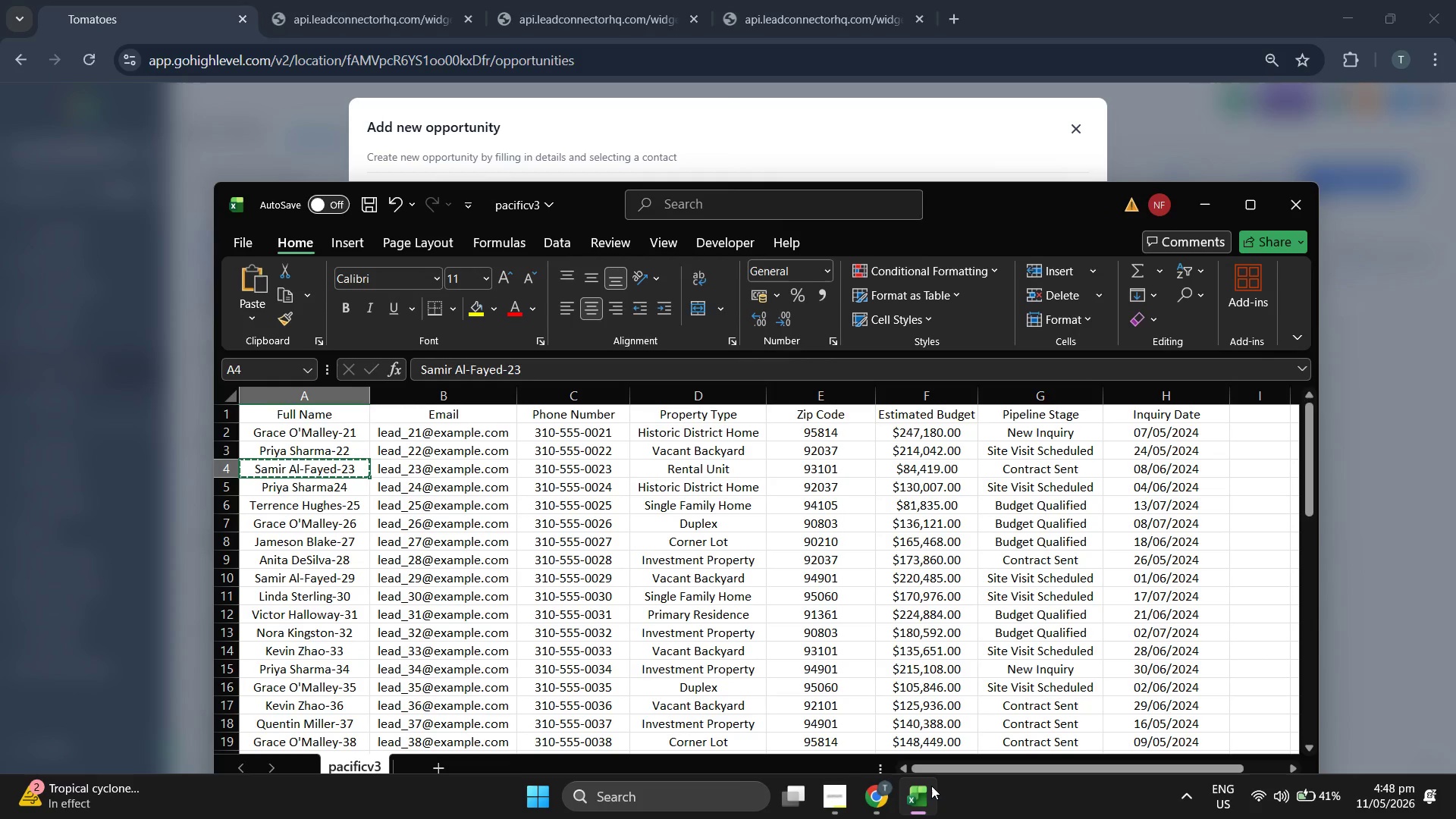 
left_click([931, 786])
 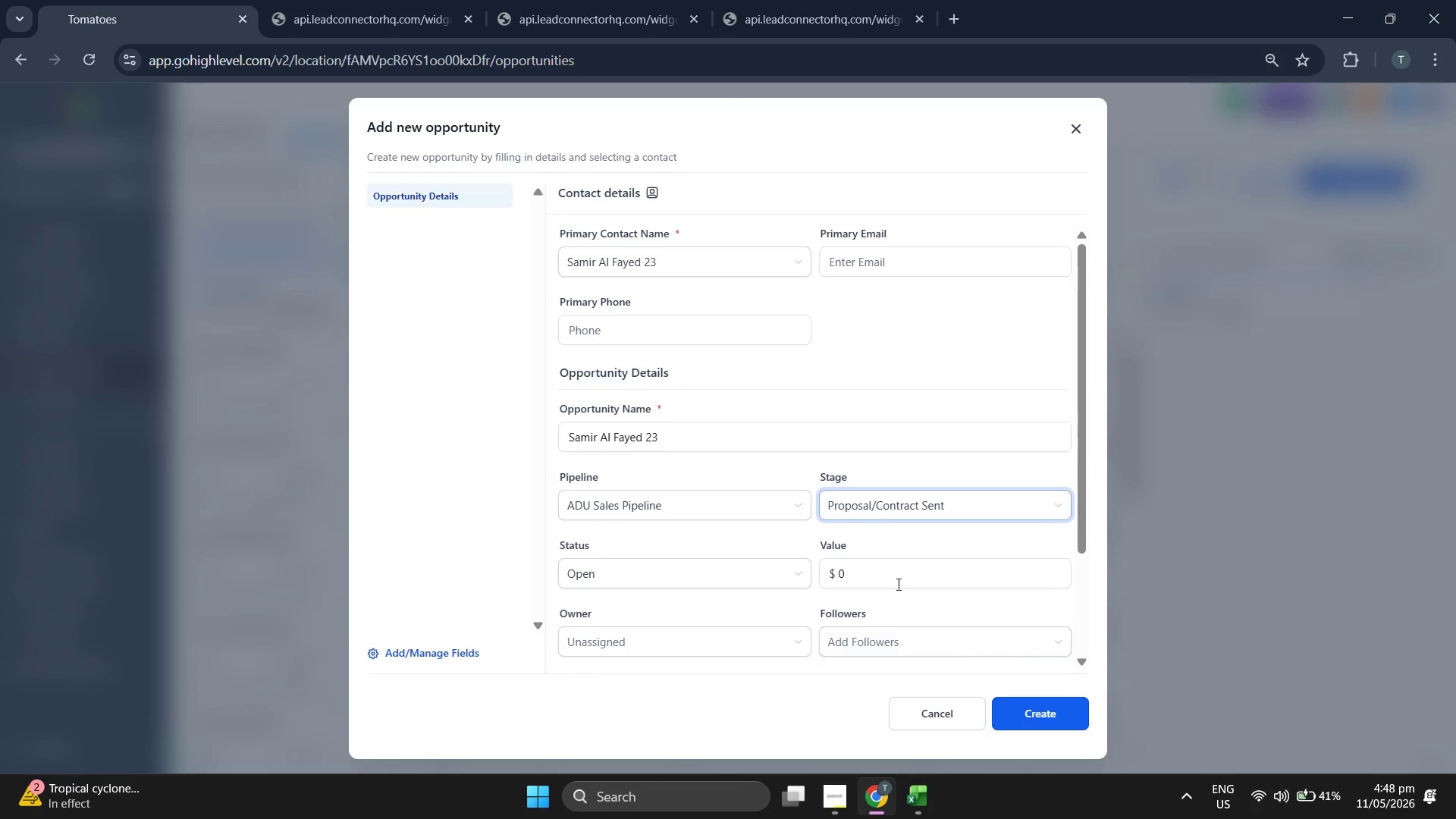 
left_click([906, 571])
 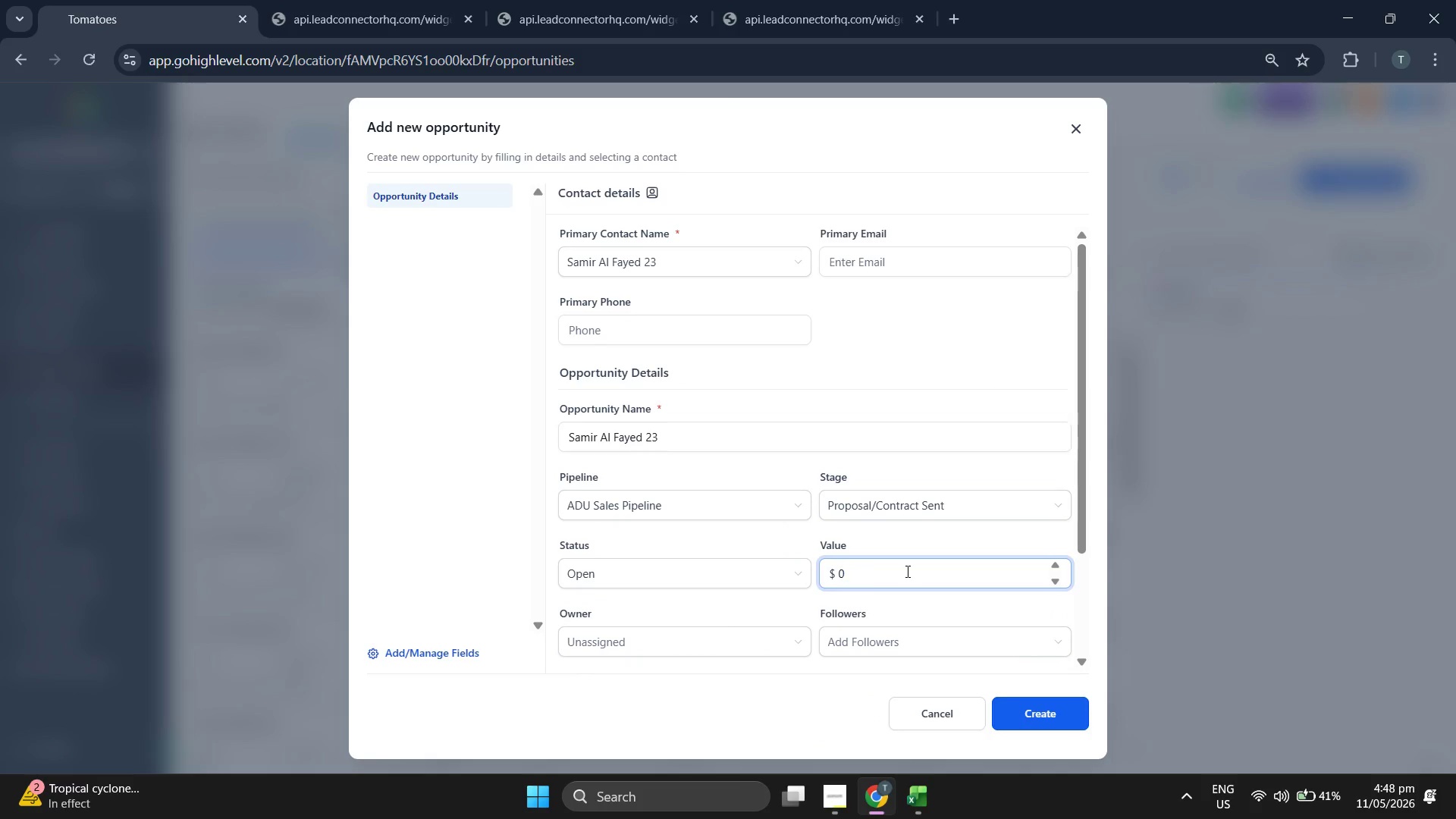 
key(Backspace)
 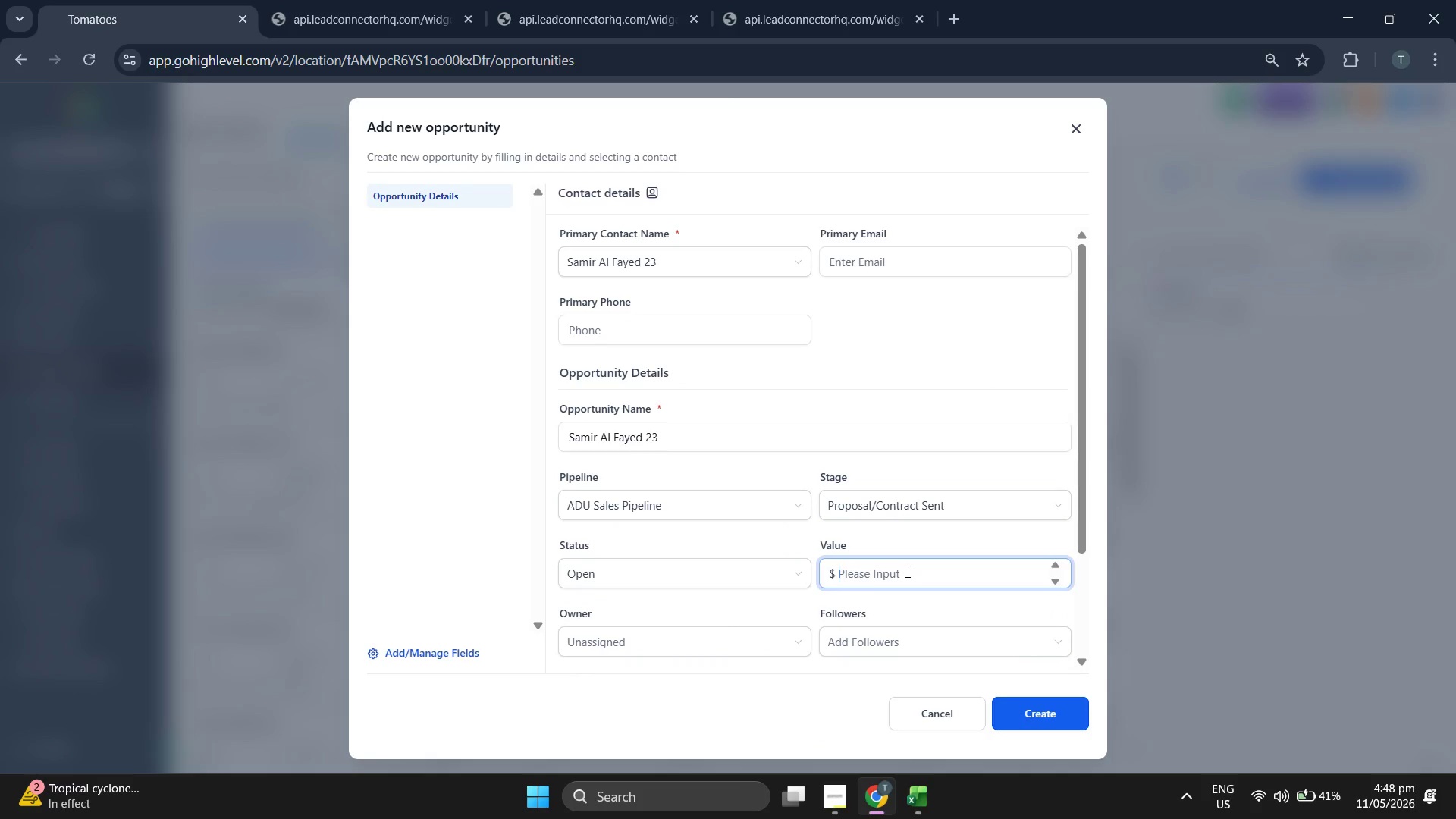 
key(8)
 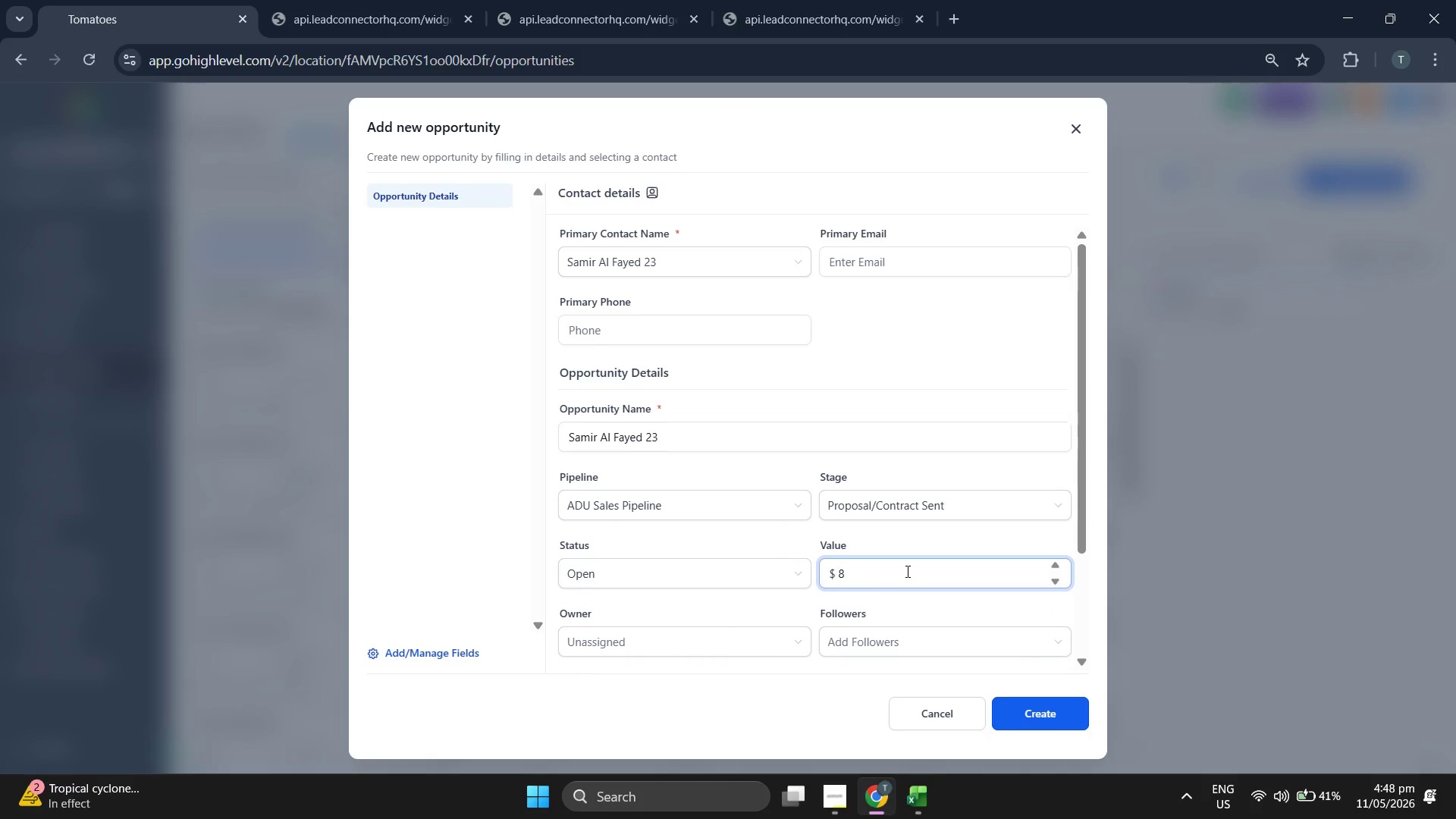 
type(4419.00)
 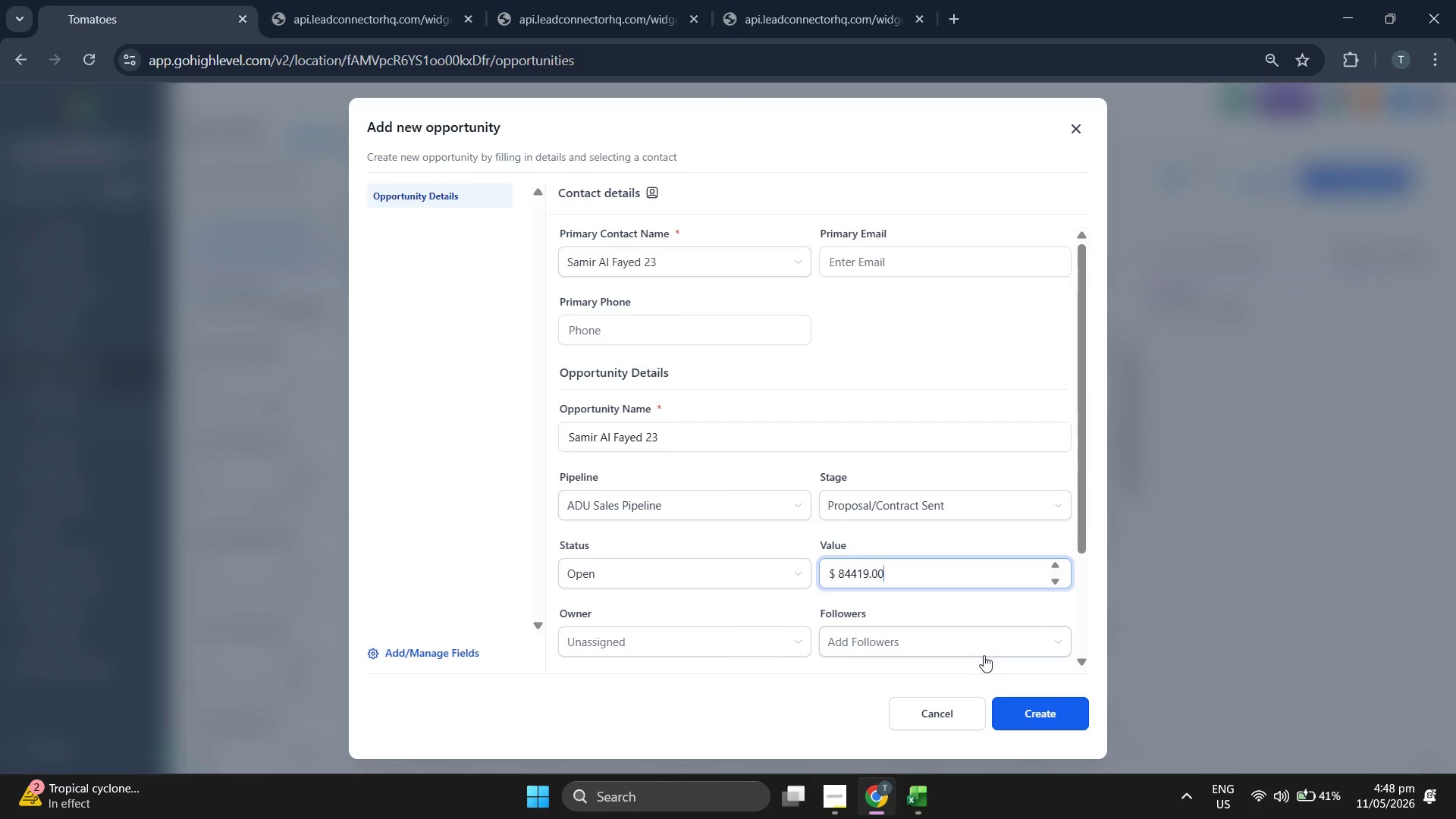 
left_click([1059, 711])
 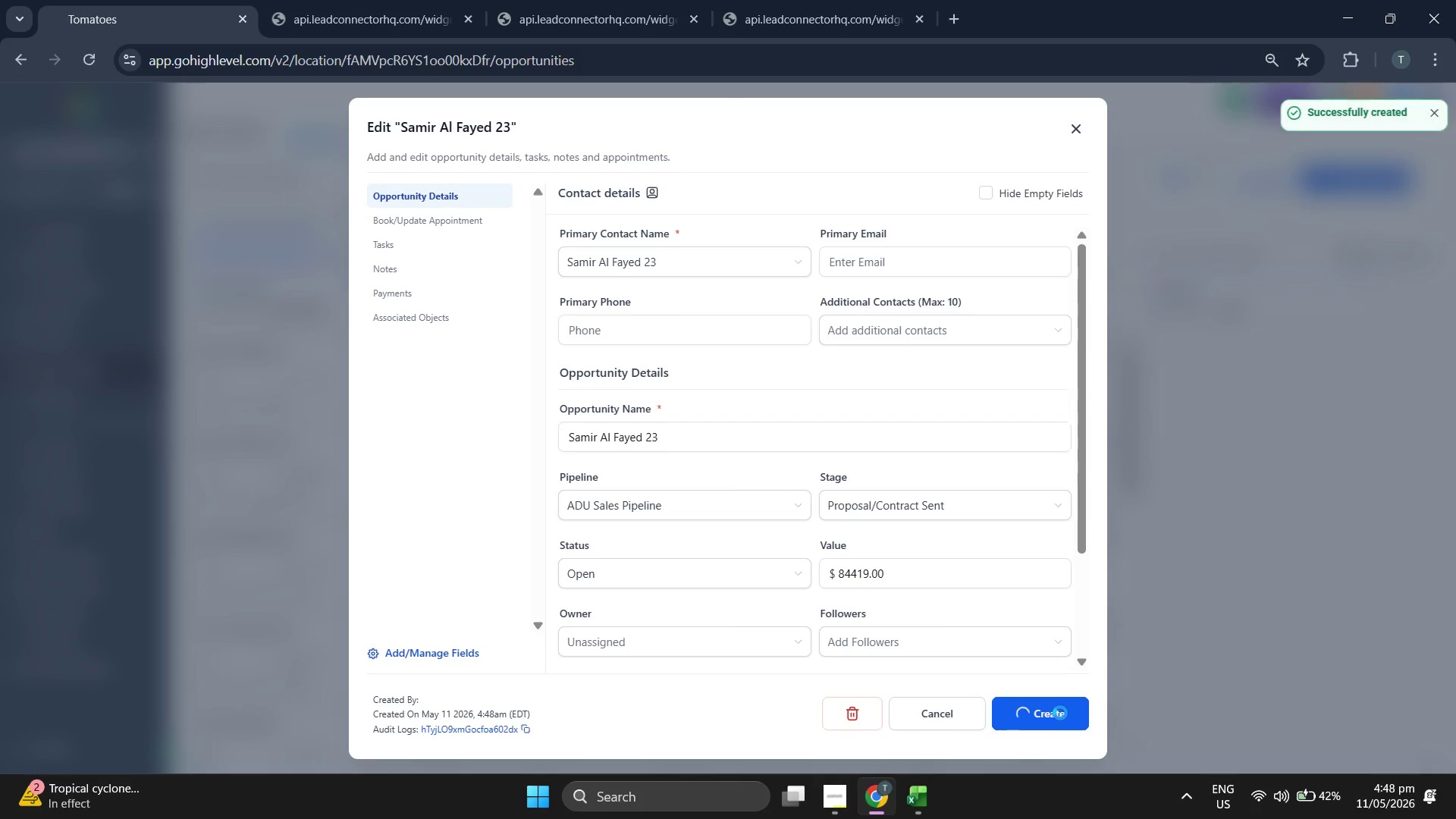 
left_click([1060, 713])
 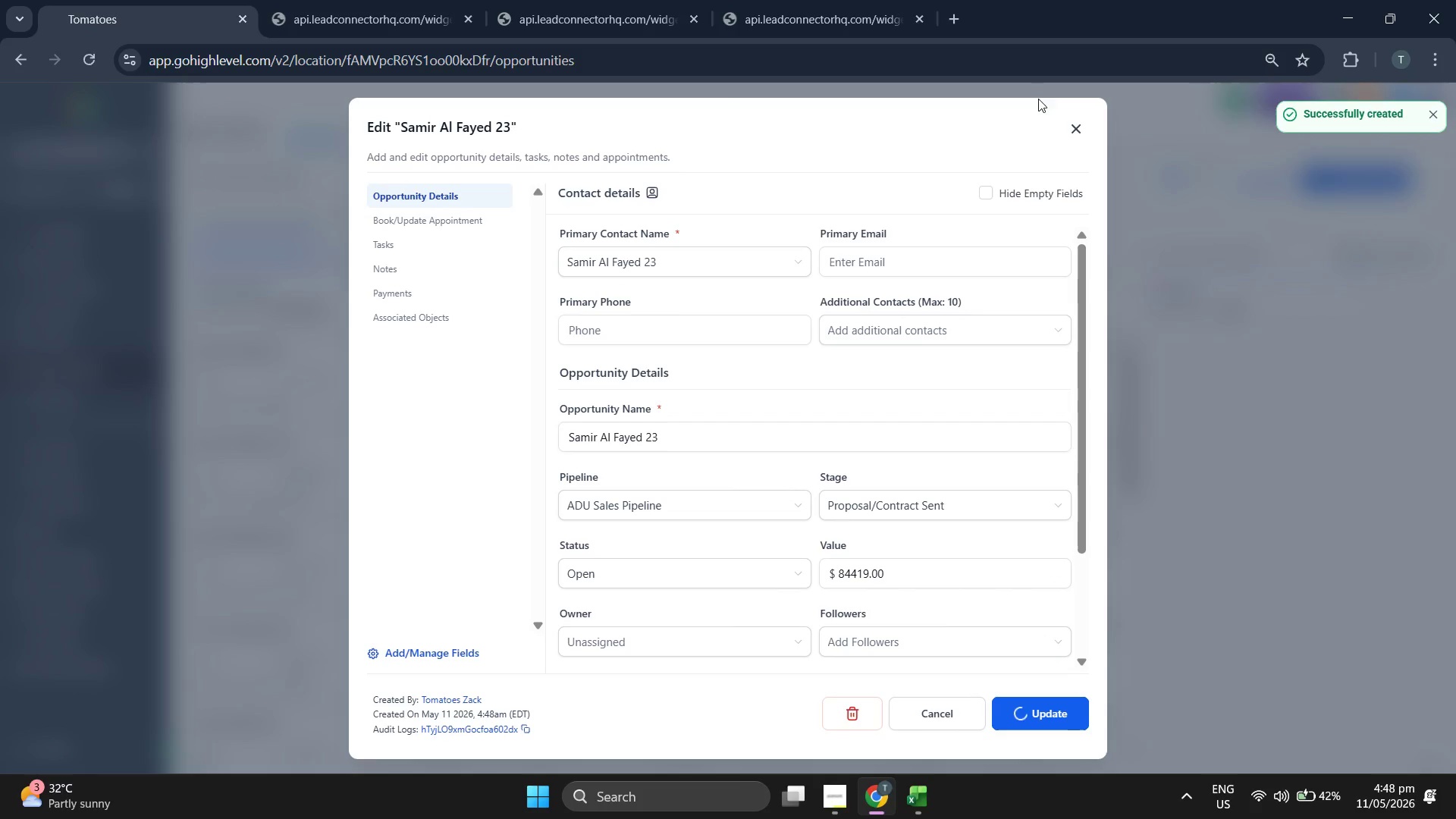 
left_click([1074, 121])
 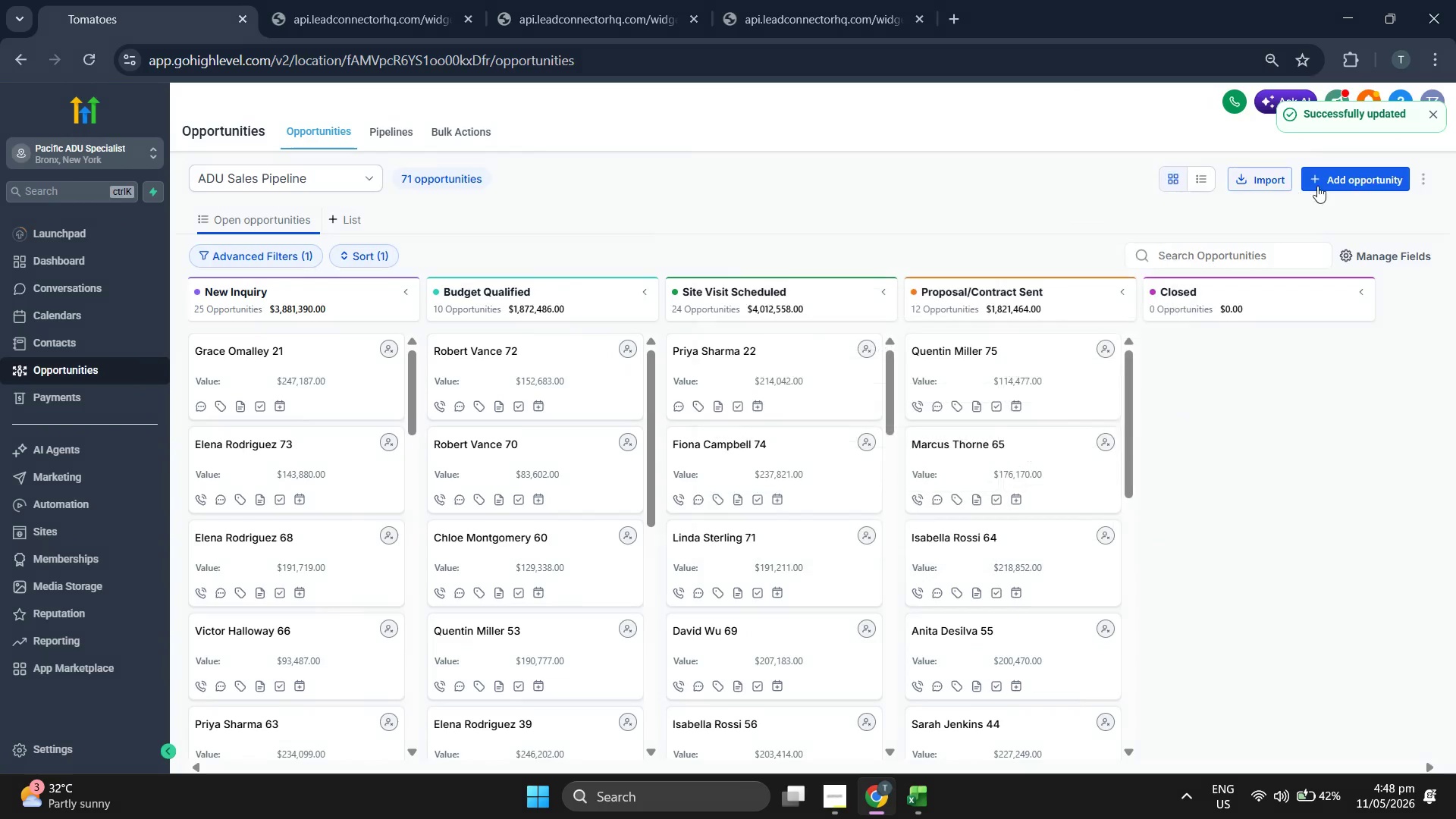 
left_click([1330, 180])
 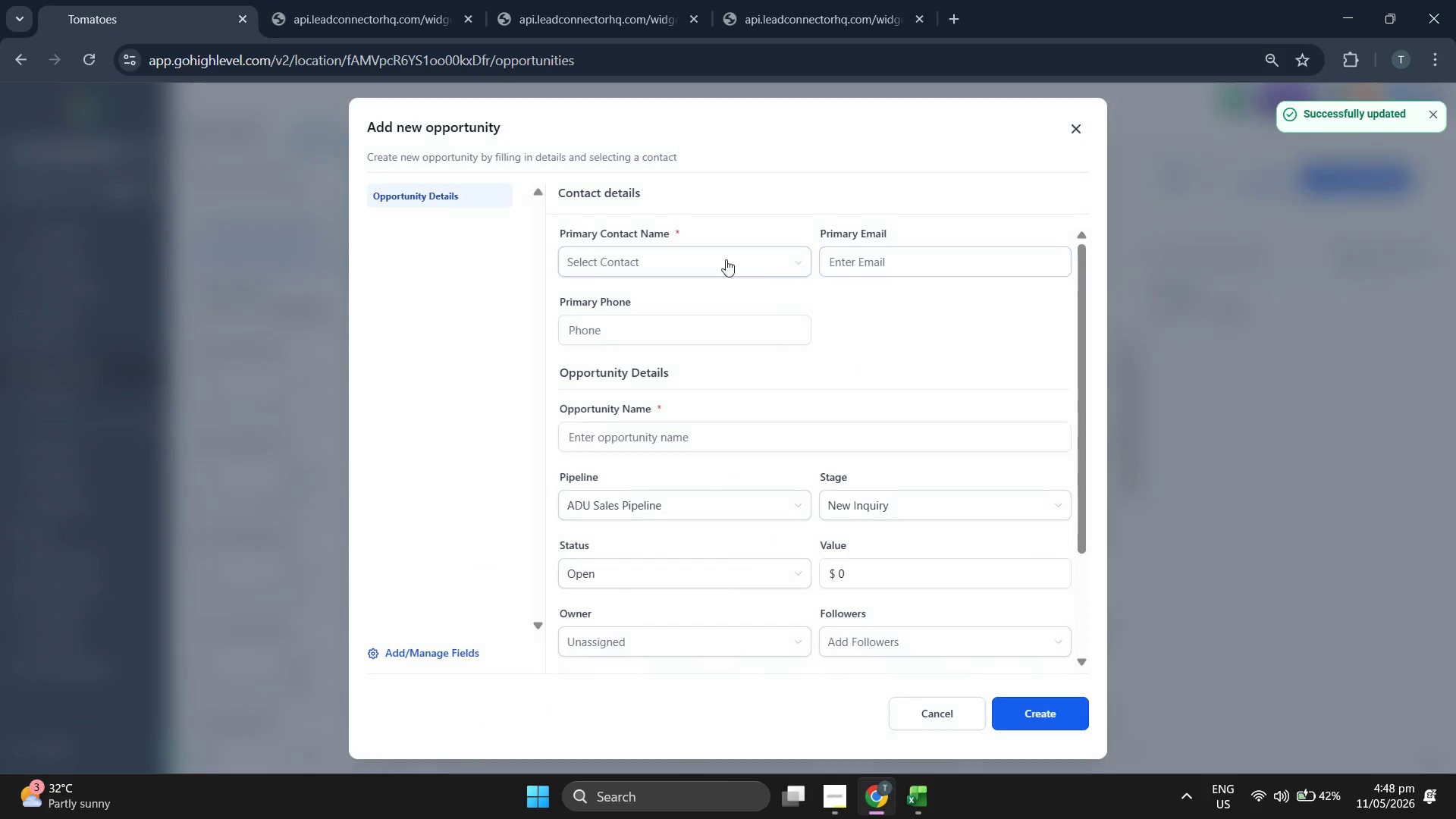 
left_click([695, 253])
 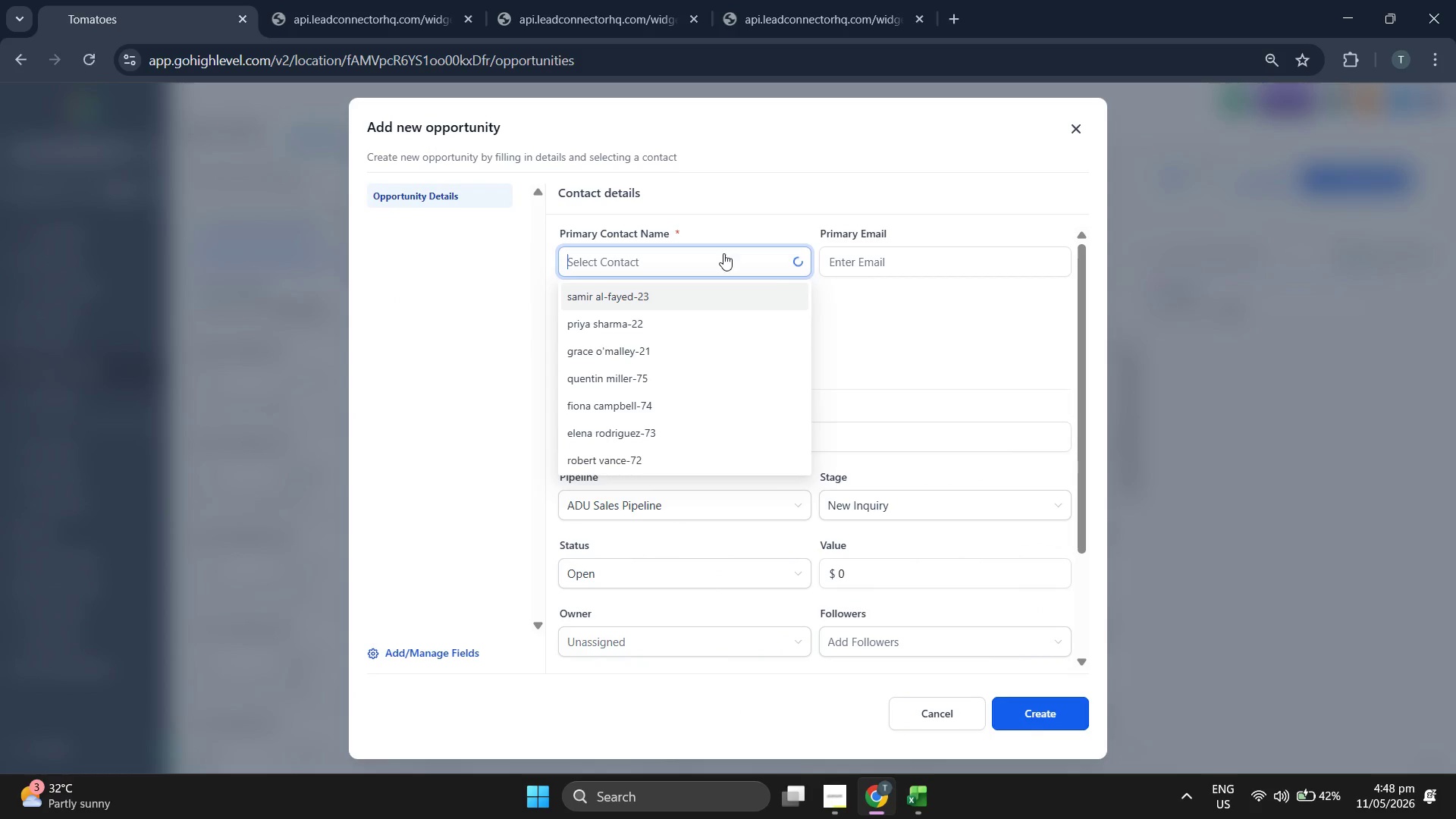 
left_click([855, 336])
 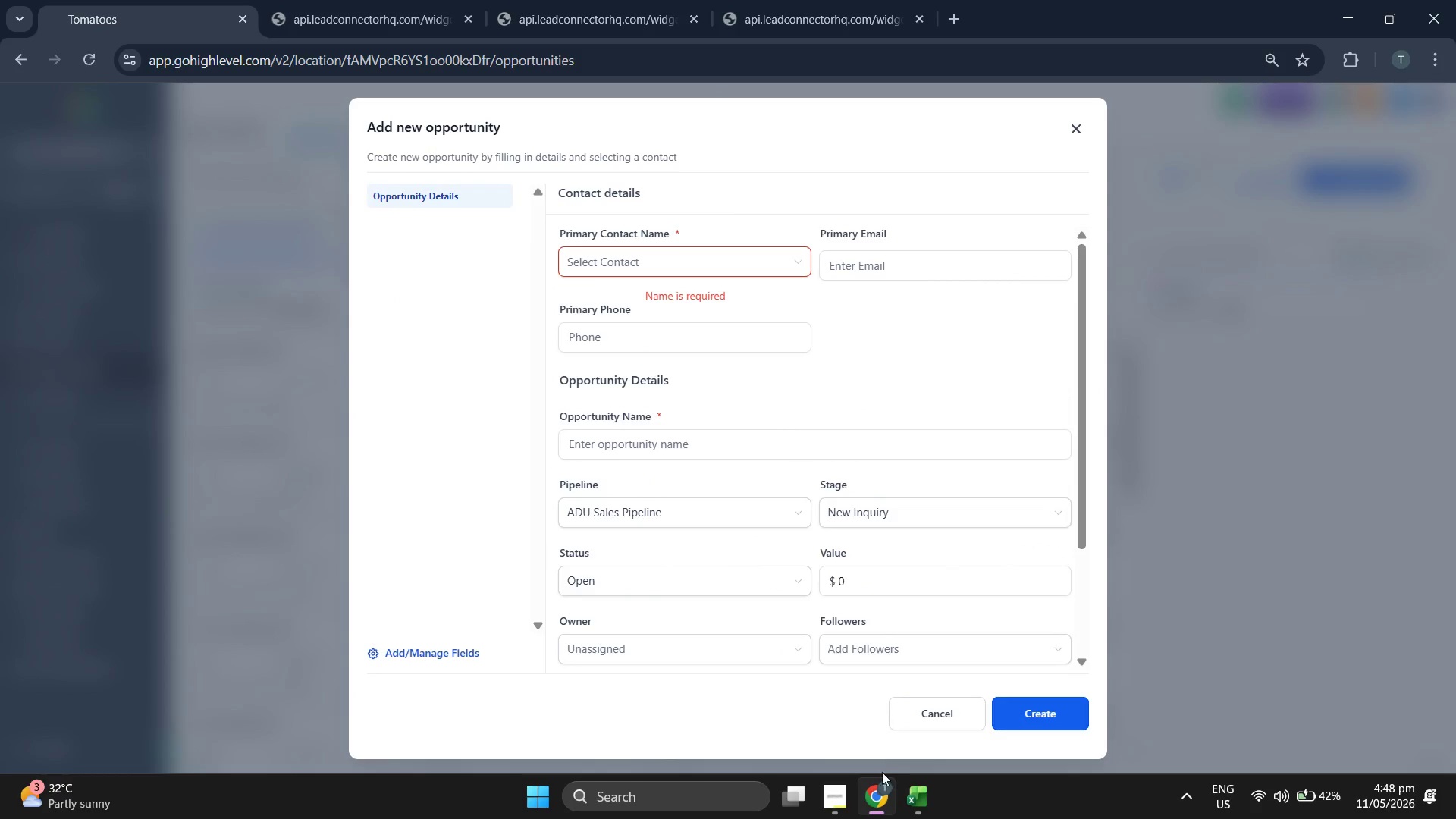 
left_click([907, 798])
 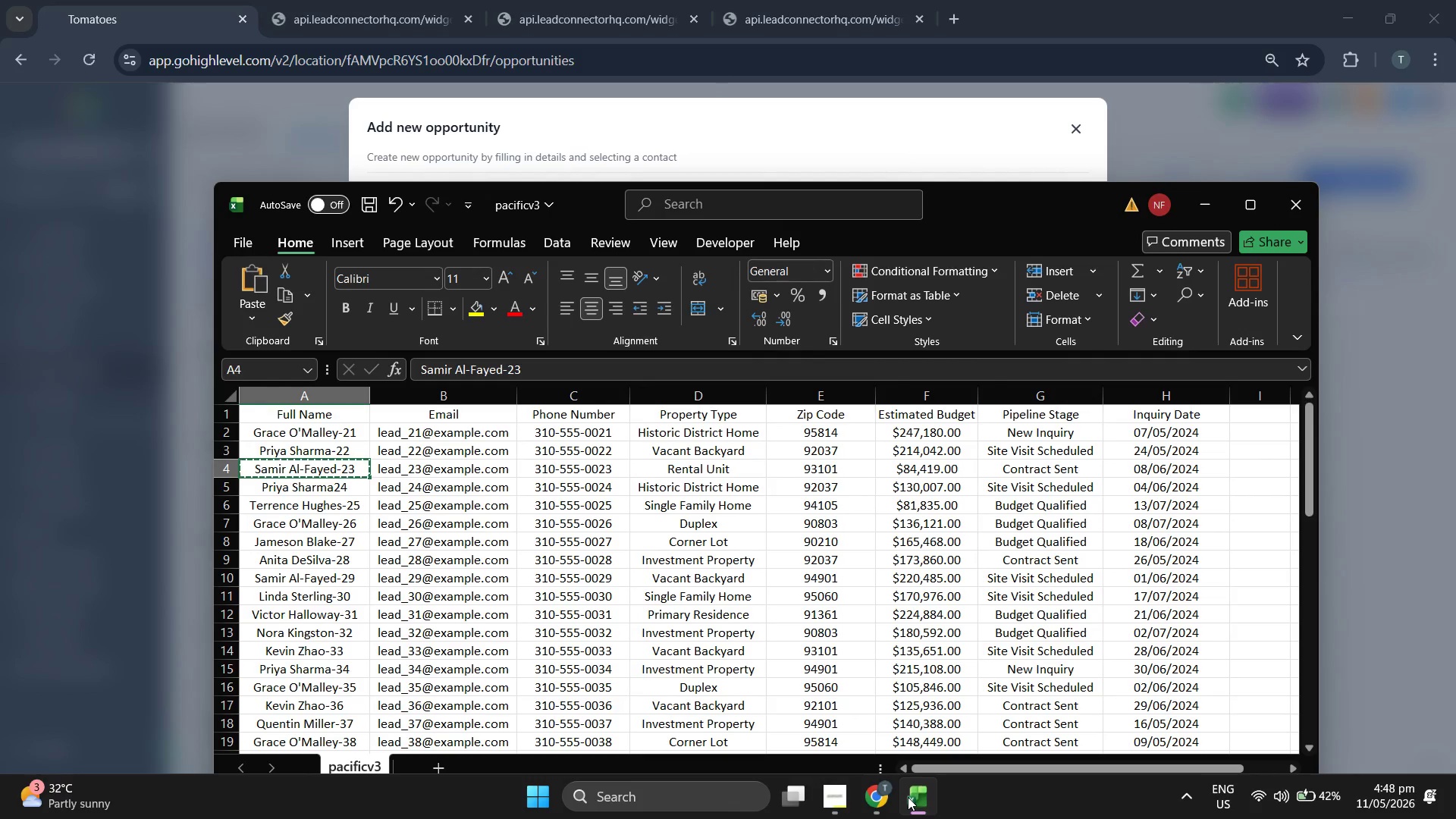 
key(ArrowDown)
 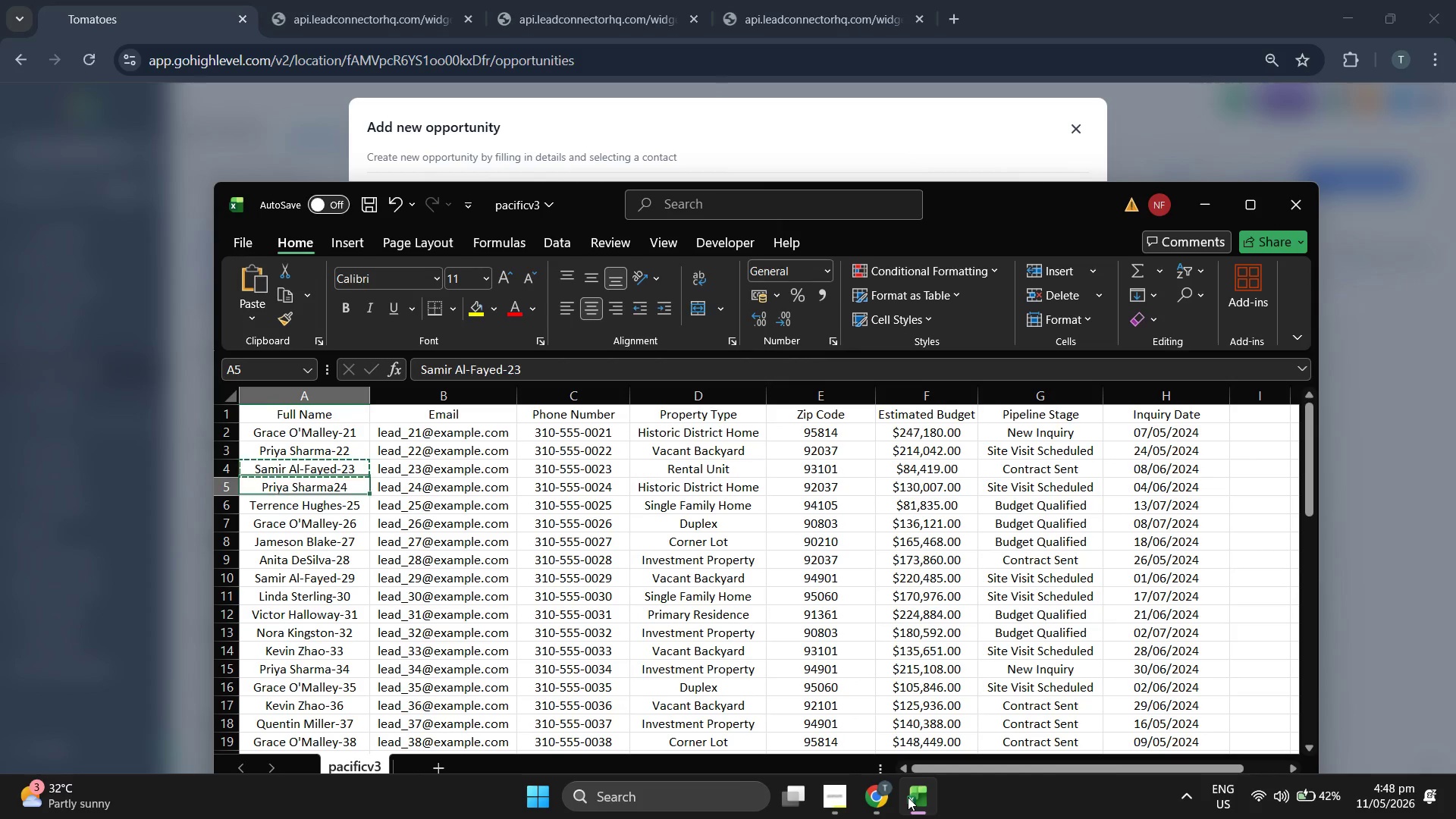 
key(Control+C)
 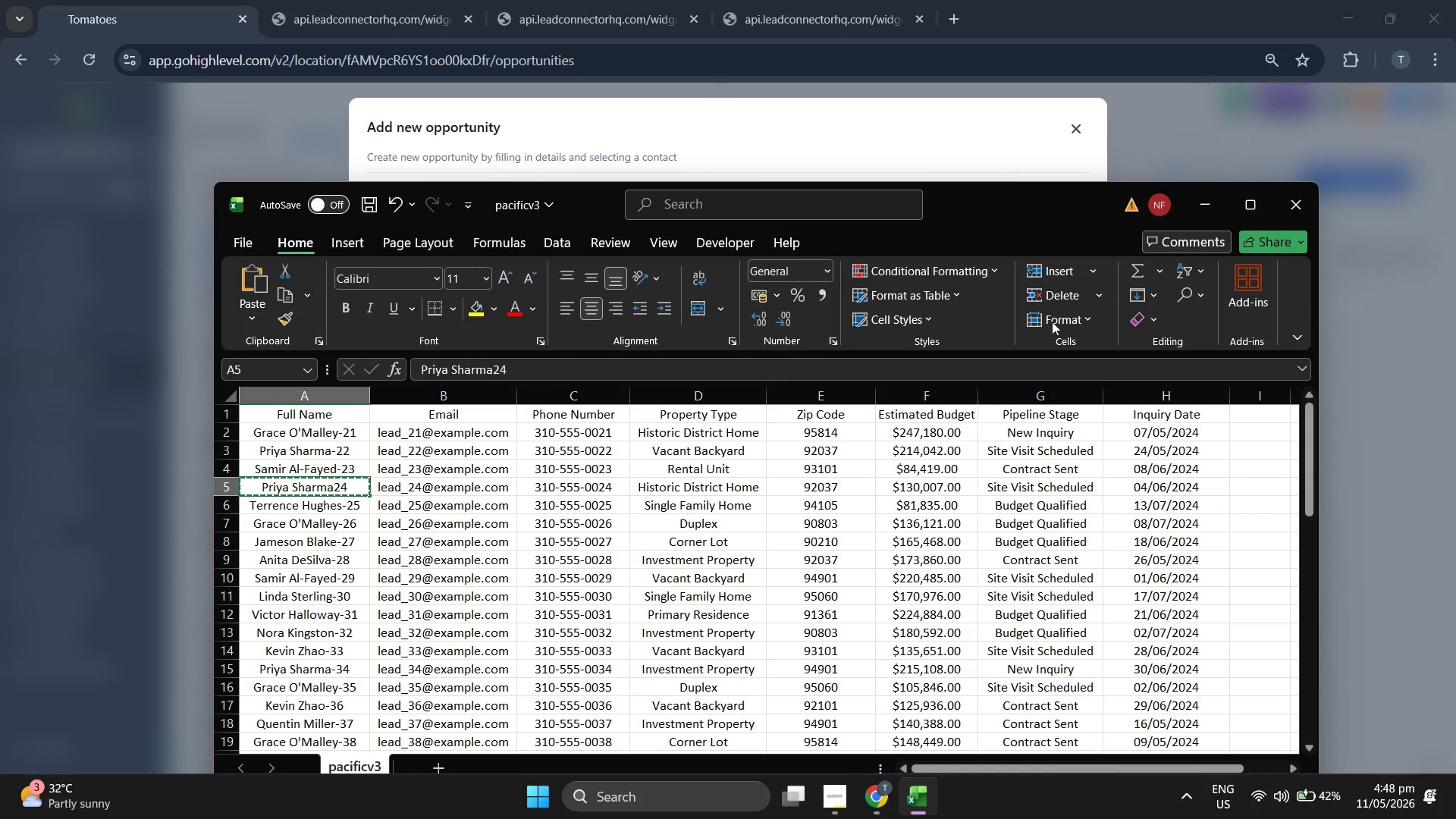 
left_click([925, 162])
 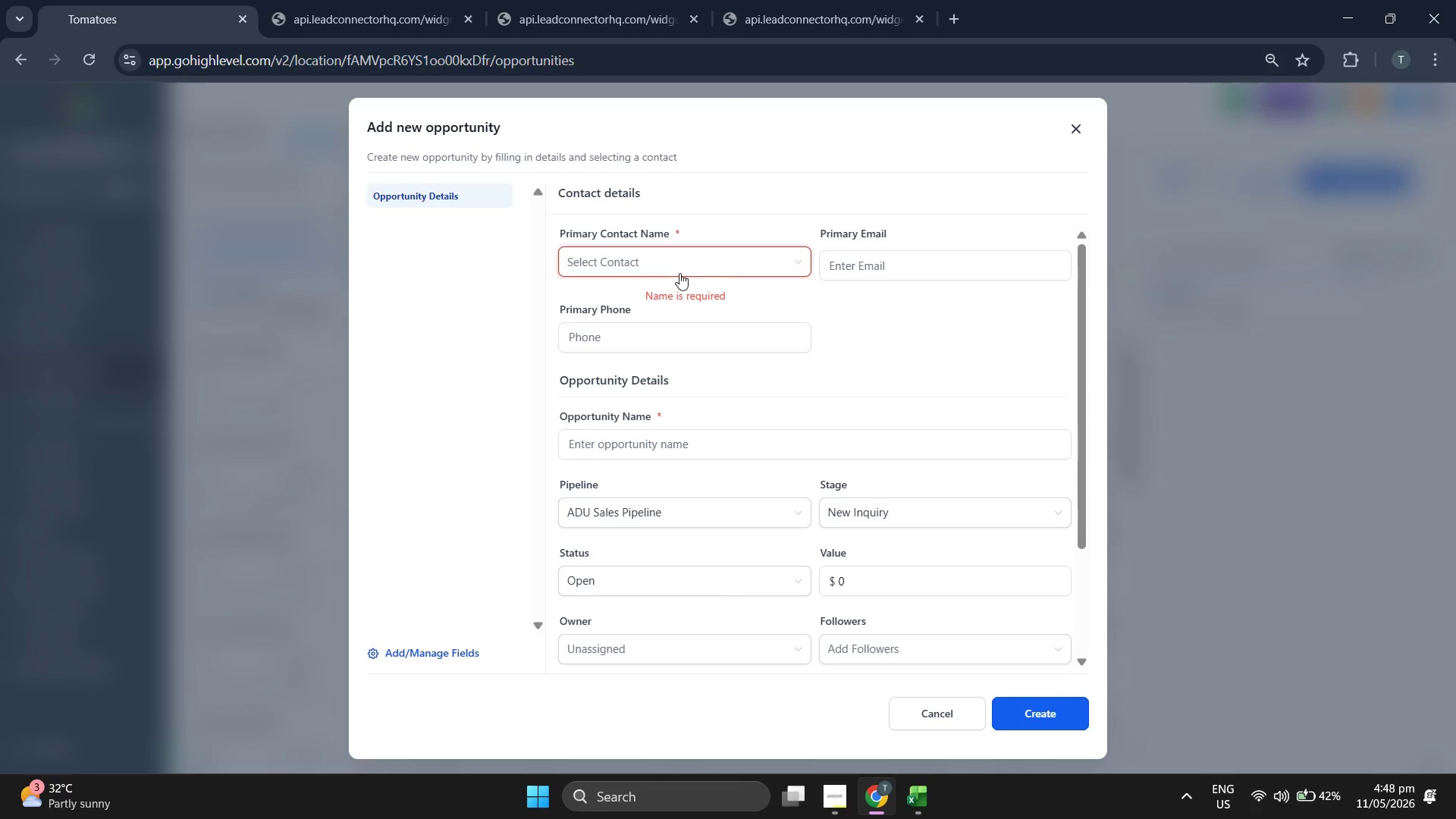 
left_click([676, 256])
 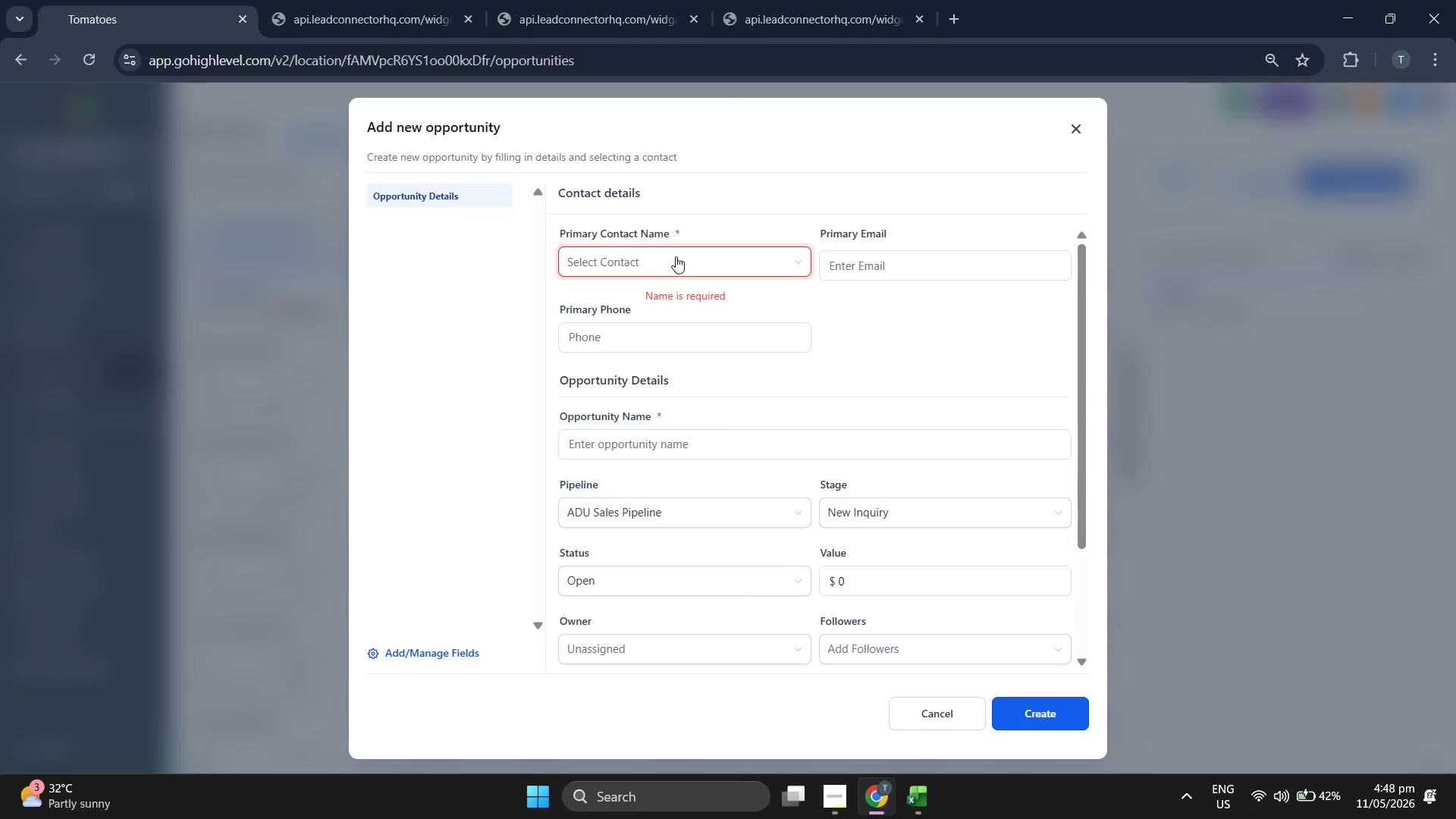 
key(Control+ControlLeft)
 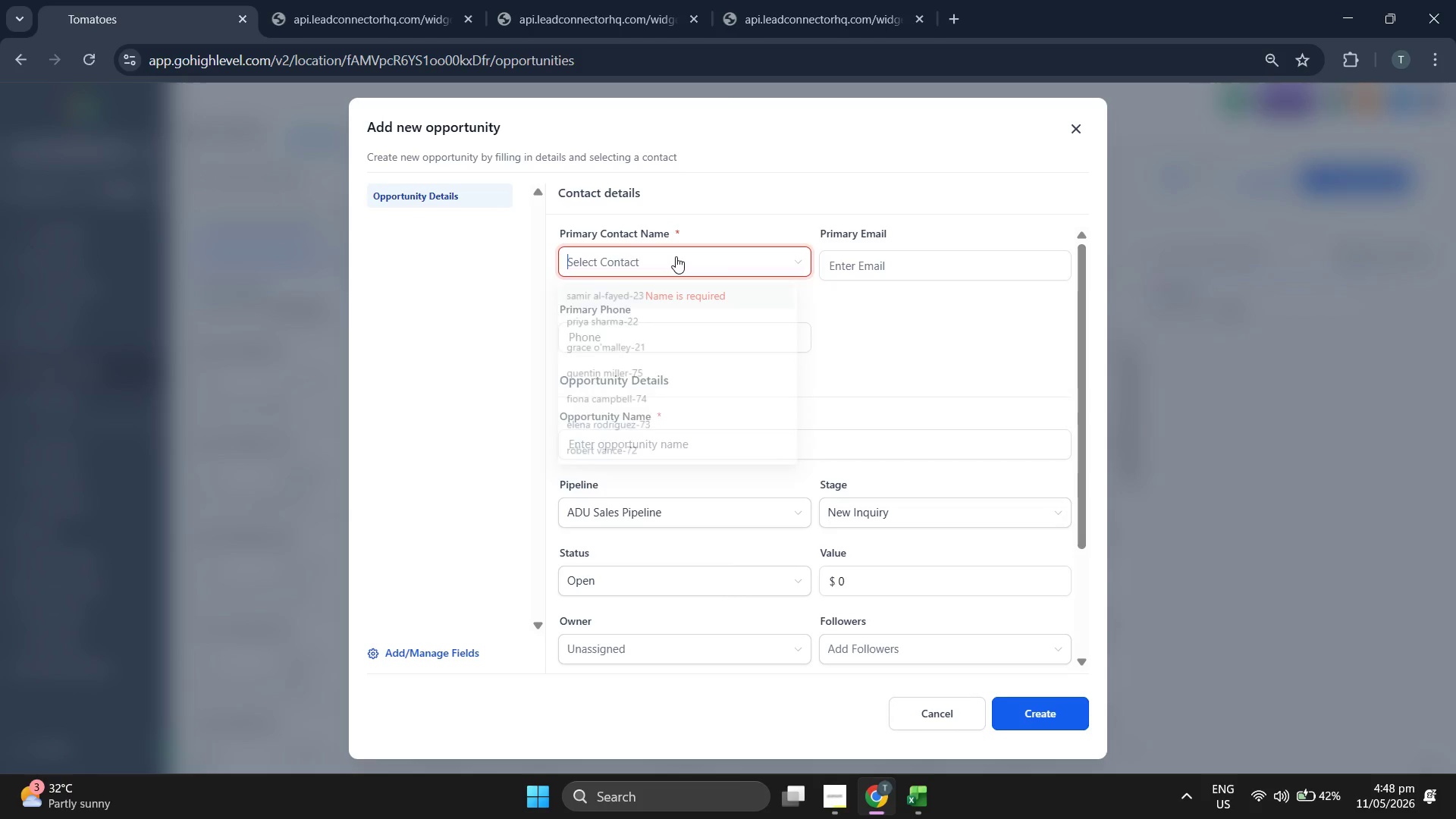 
key(Control+V)
 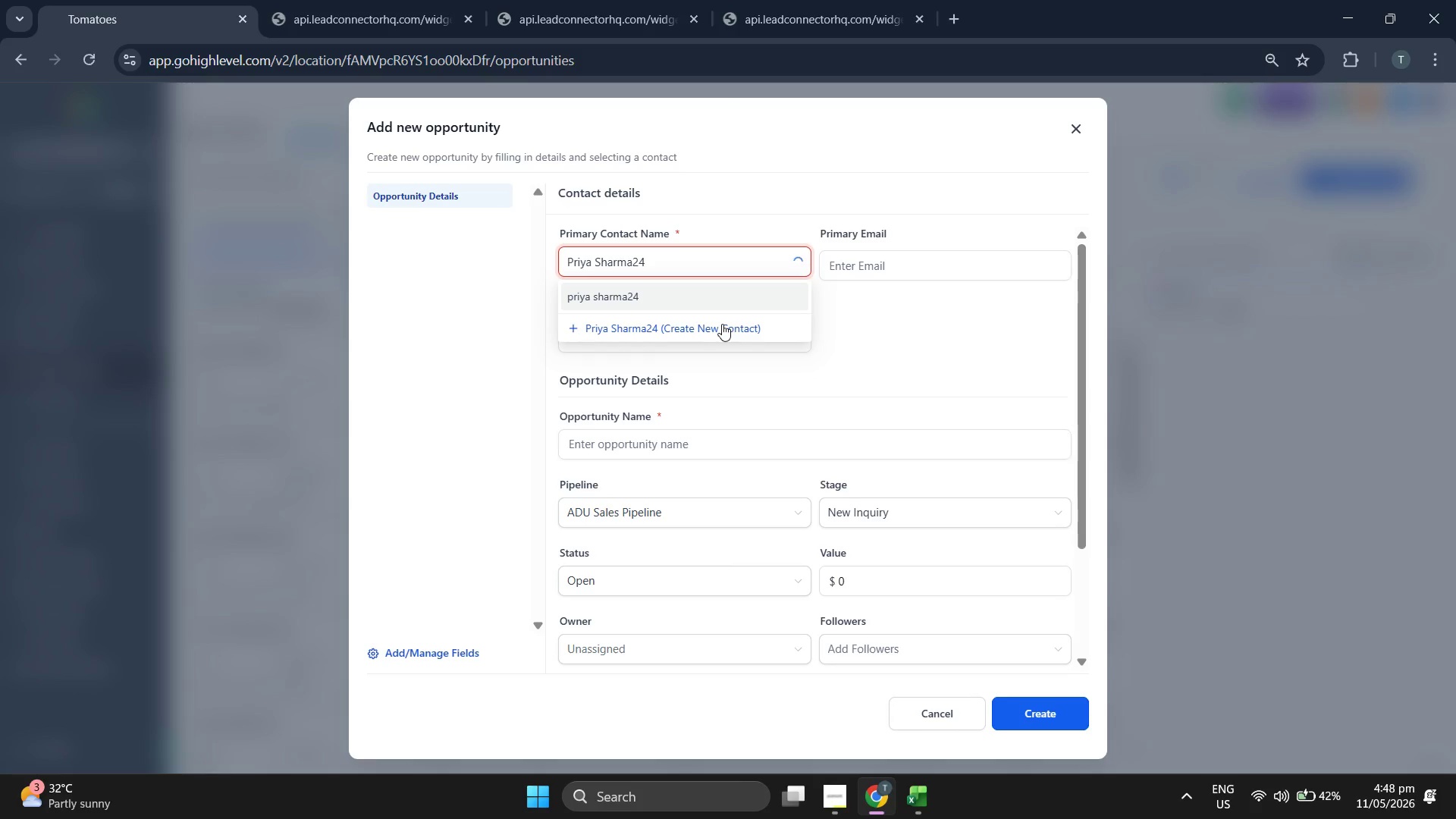 
left_click([728, 331])
 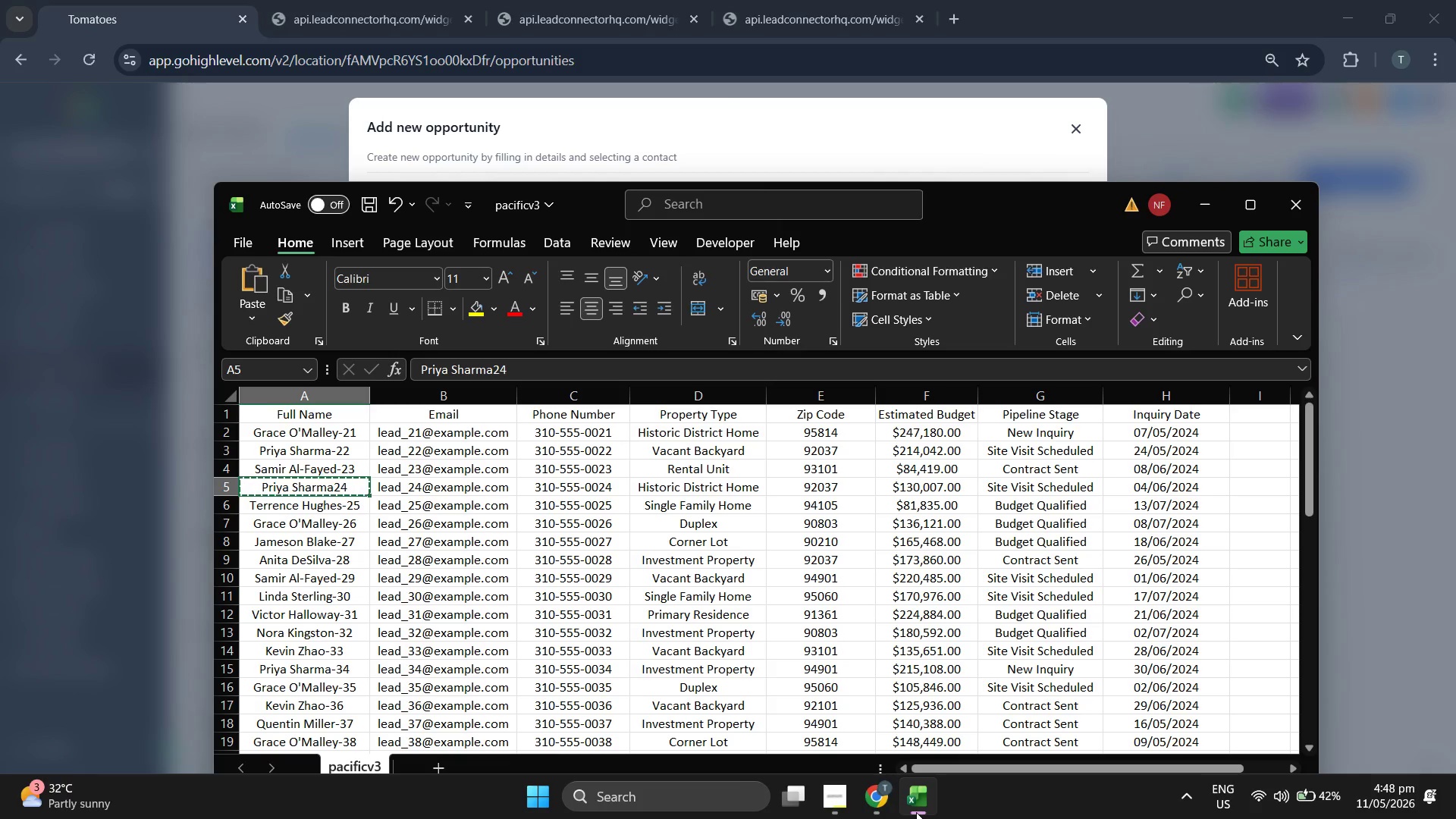 
left_click([916, 812])
 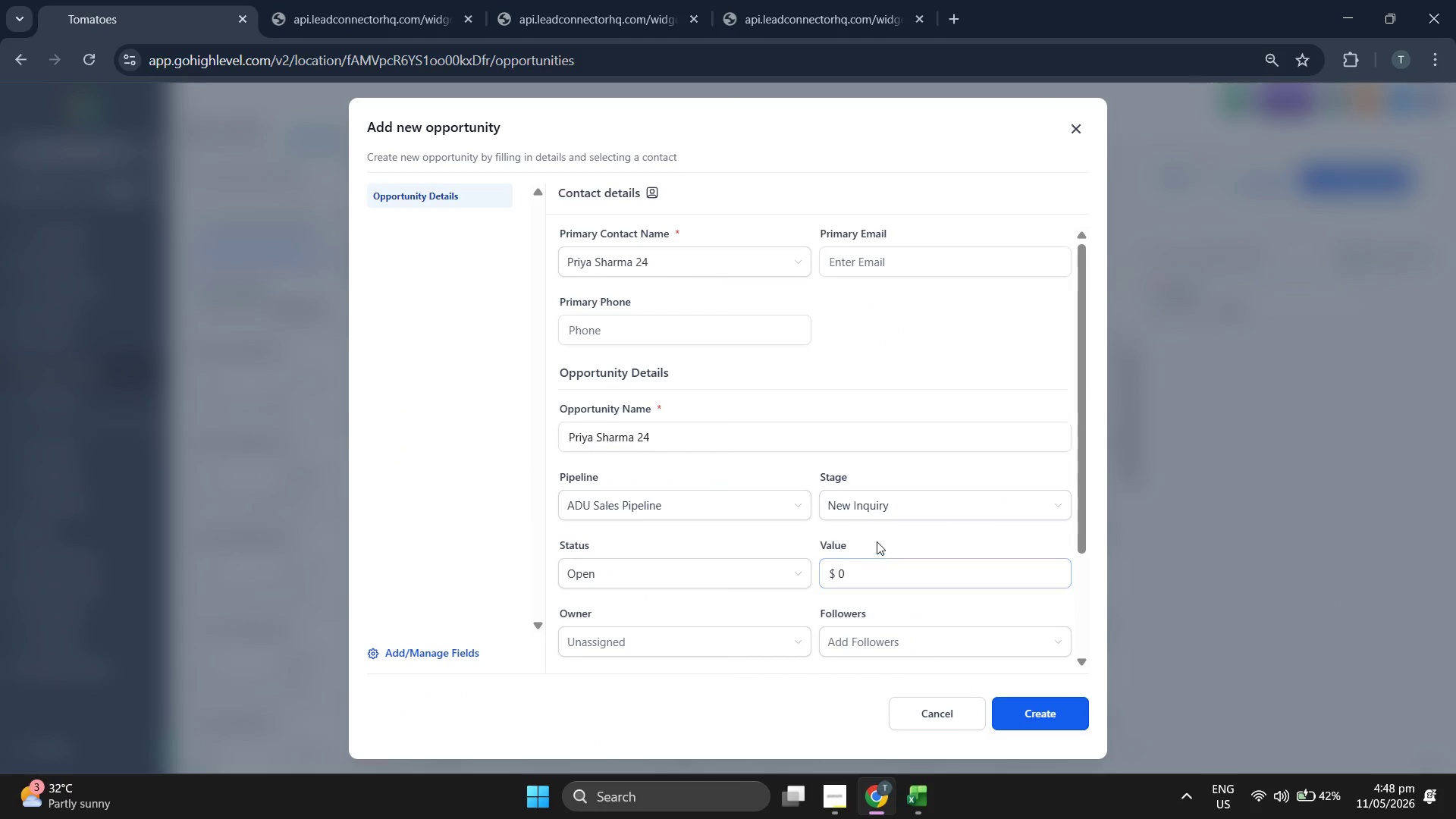 
left_click([869, 512])
 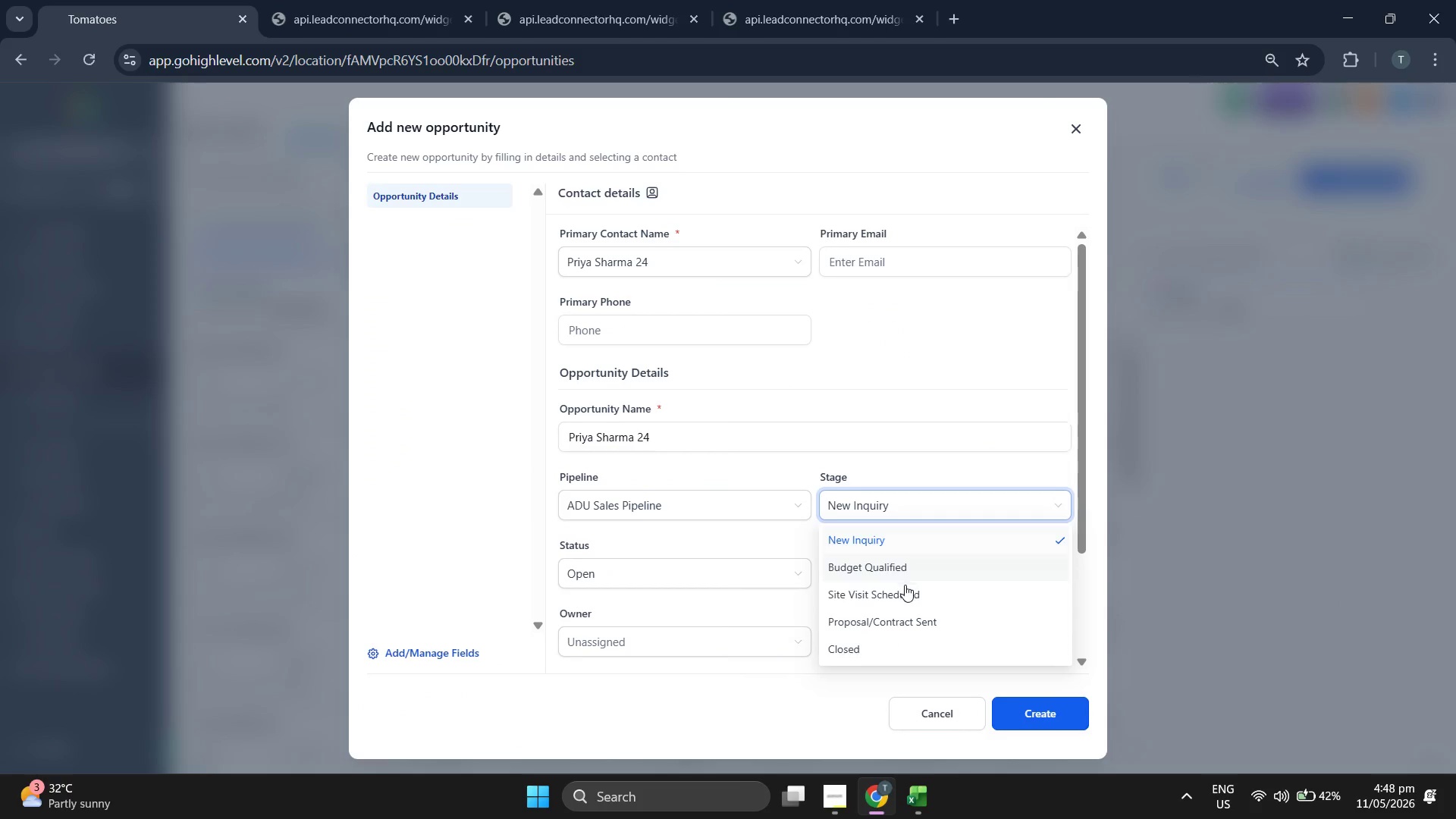 
left_click([905, 592])
 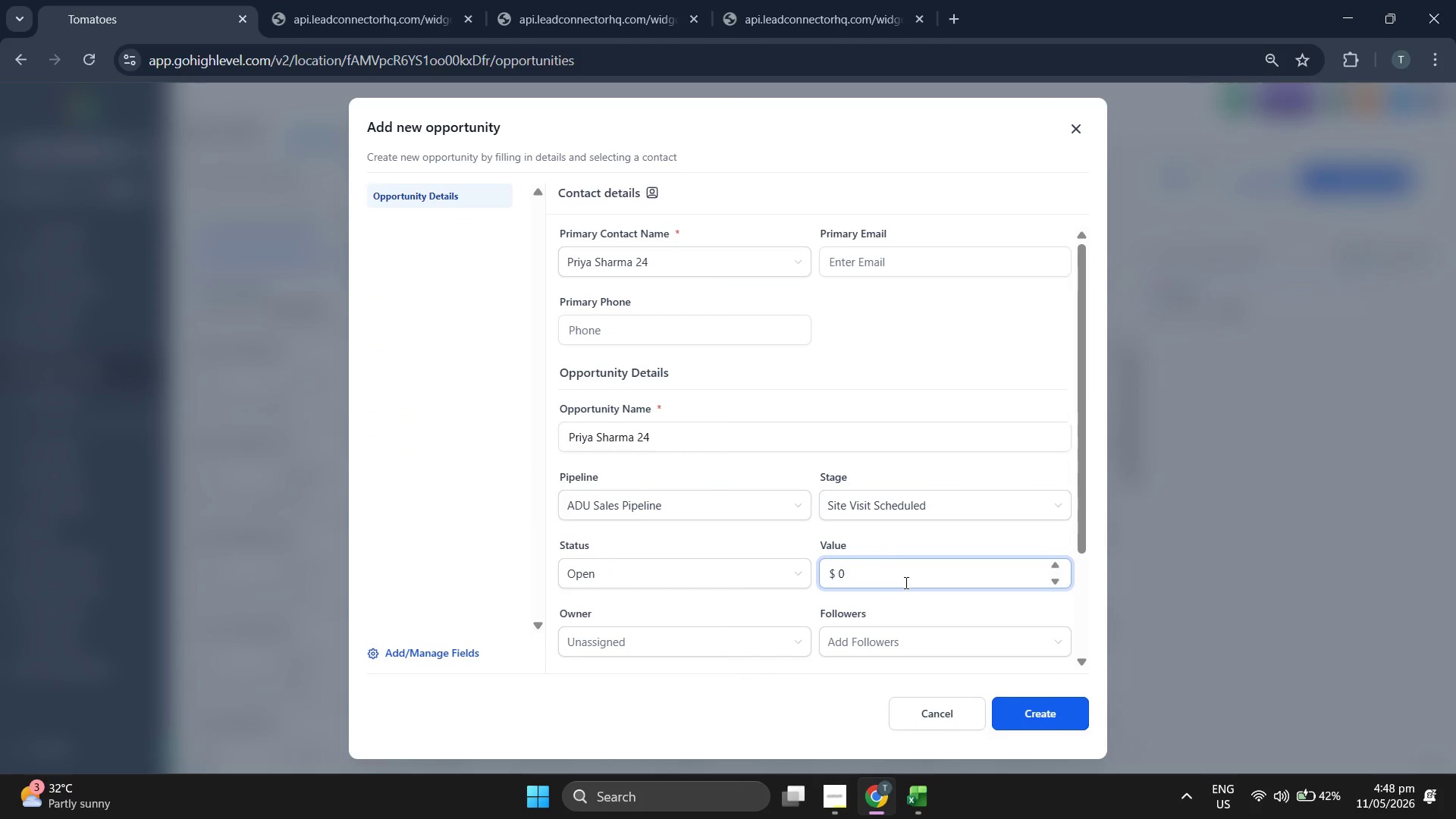 
key(Backspace)
type(130007.)
 